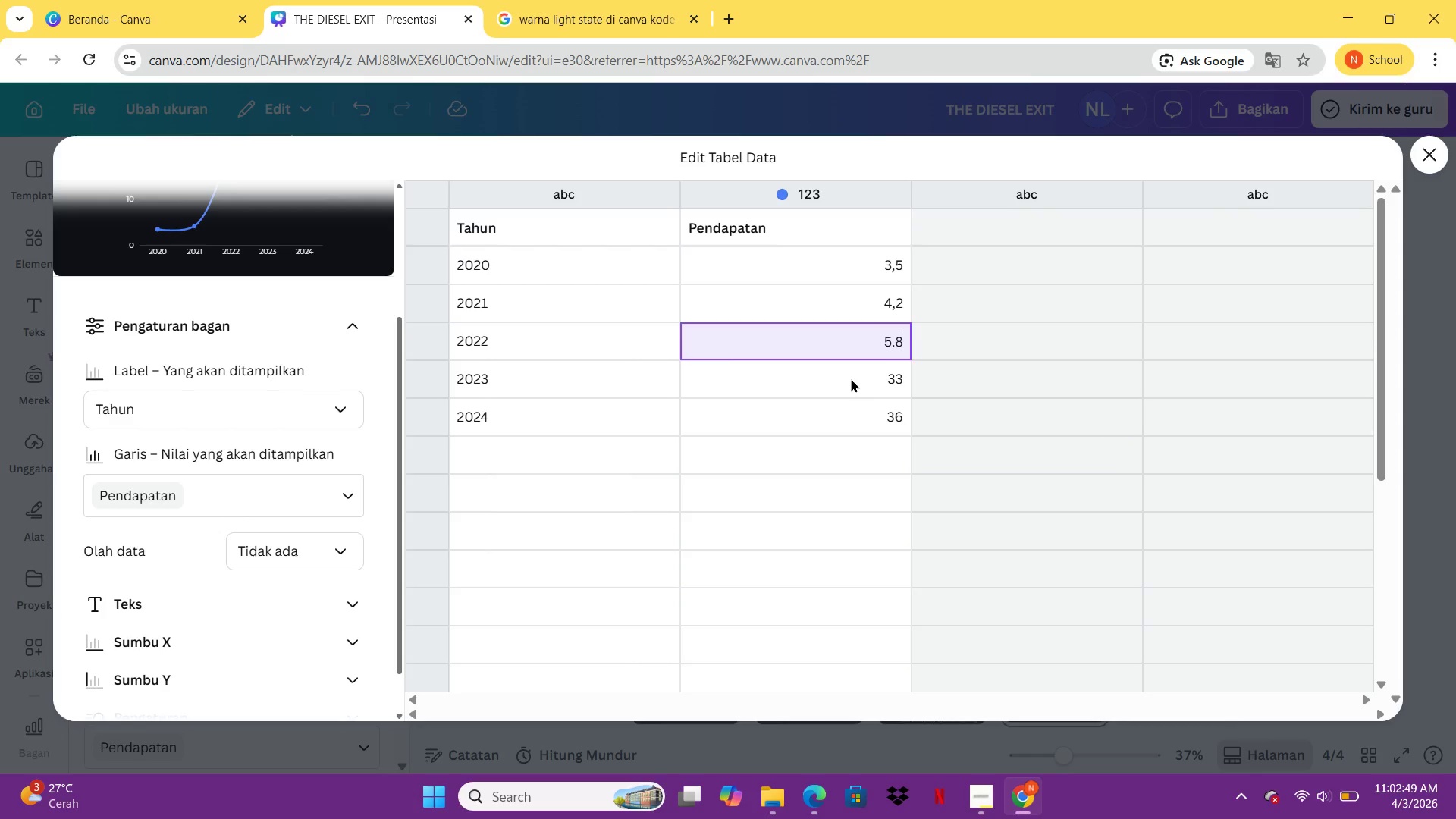 
left_click([851, 378])
 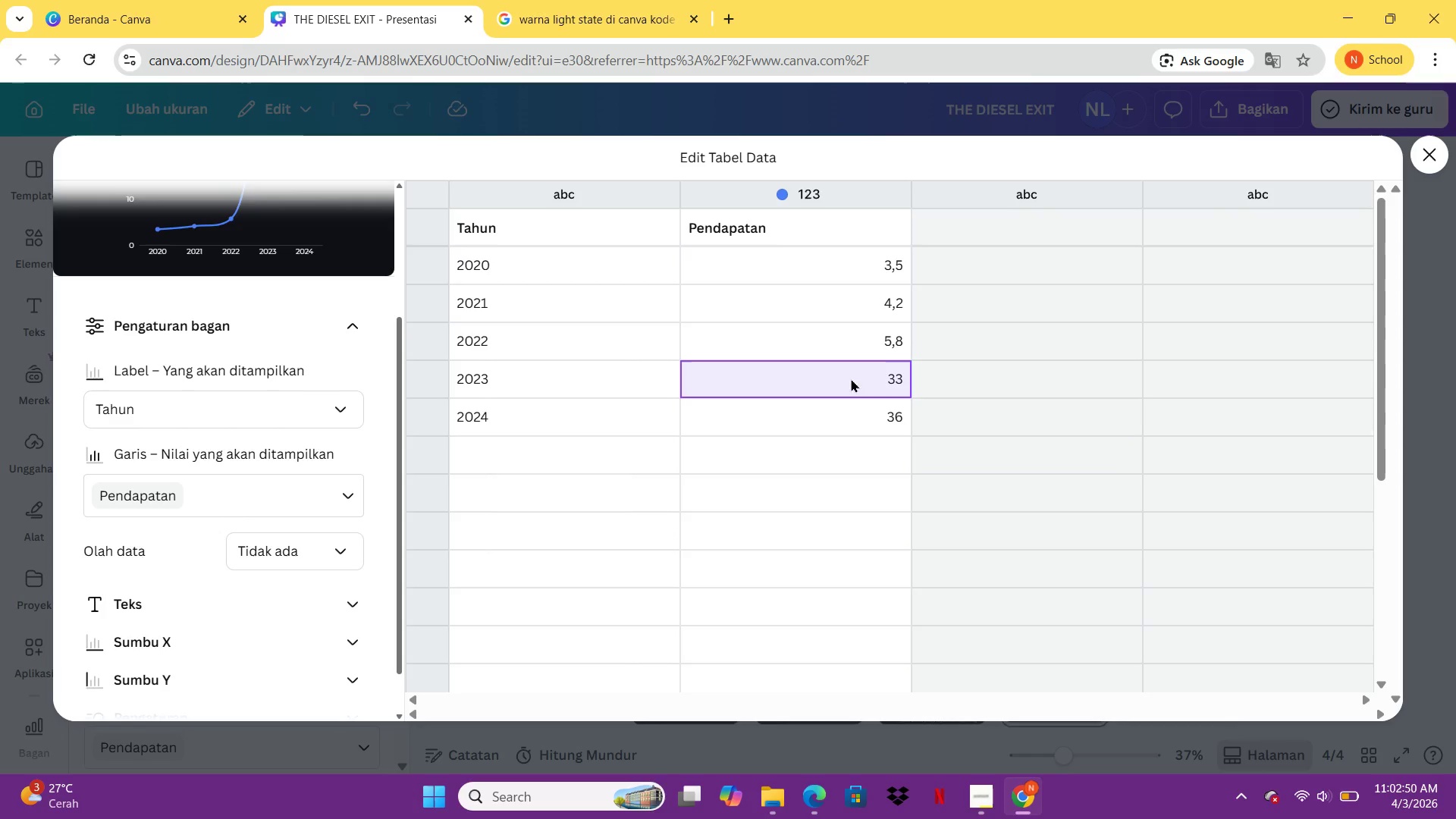 
type(450)
key(Backspace)
key(Backspace)
type(.5)
 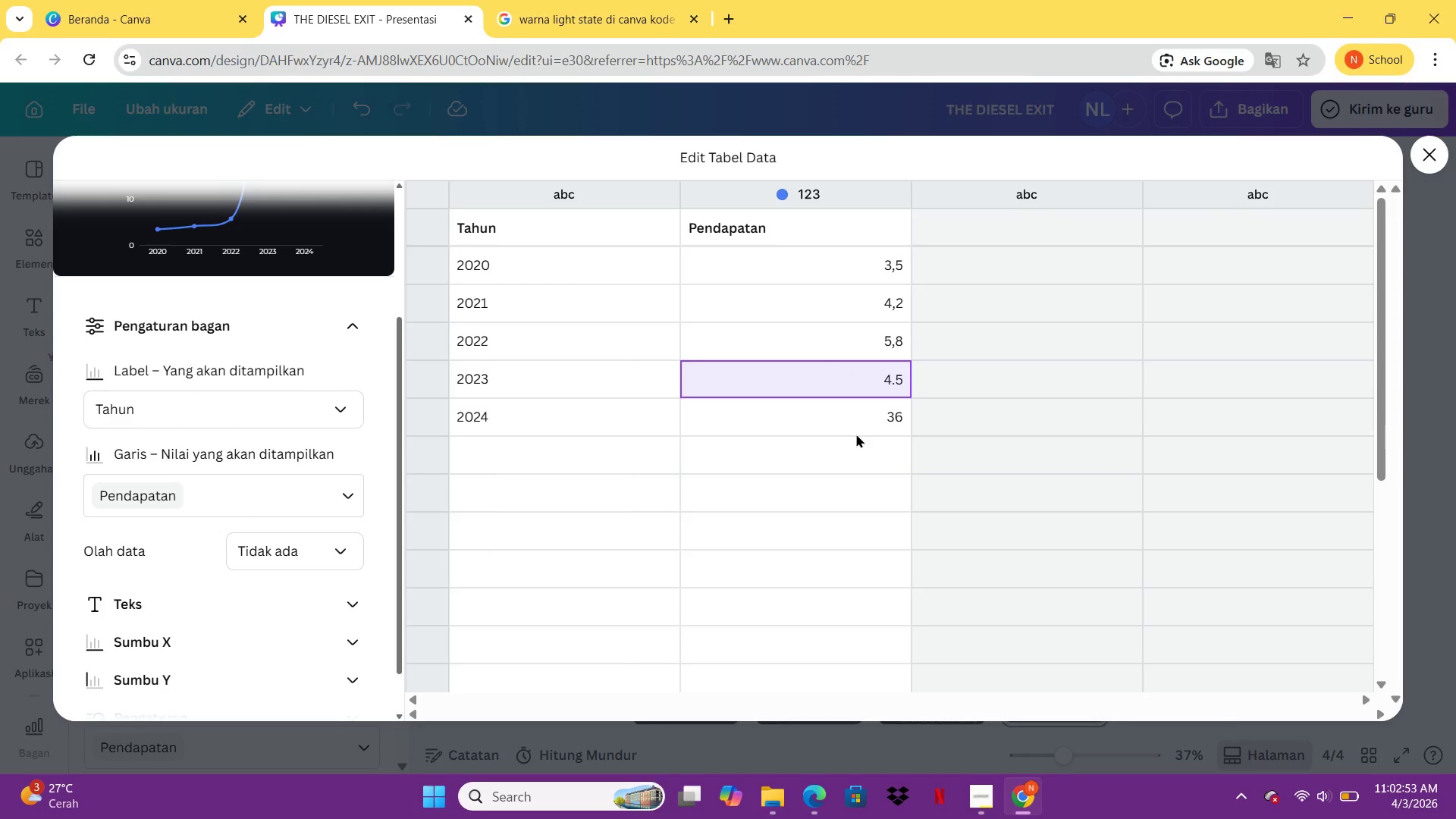 
left_click([856, 434])
 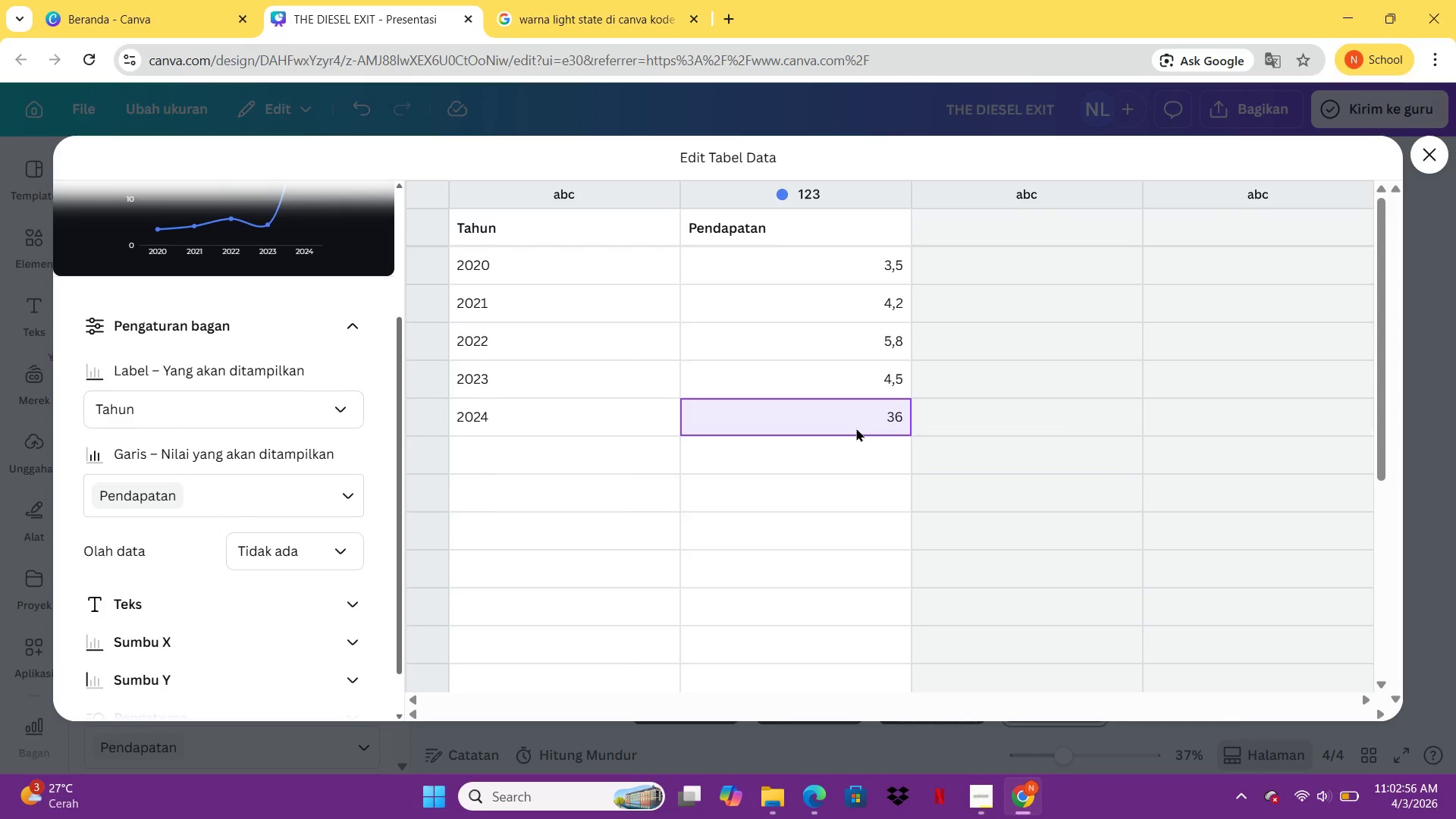 
key(4)
 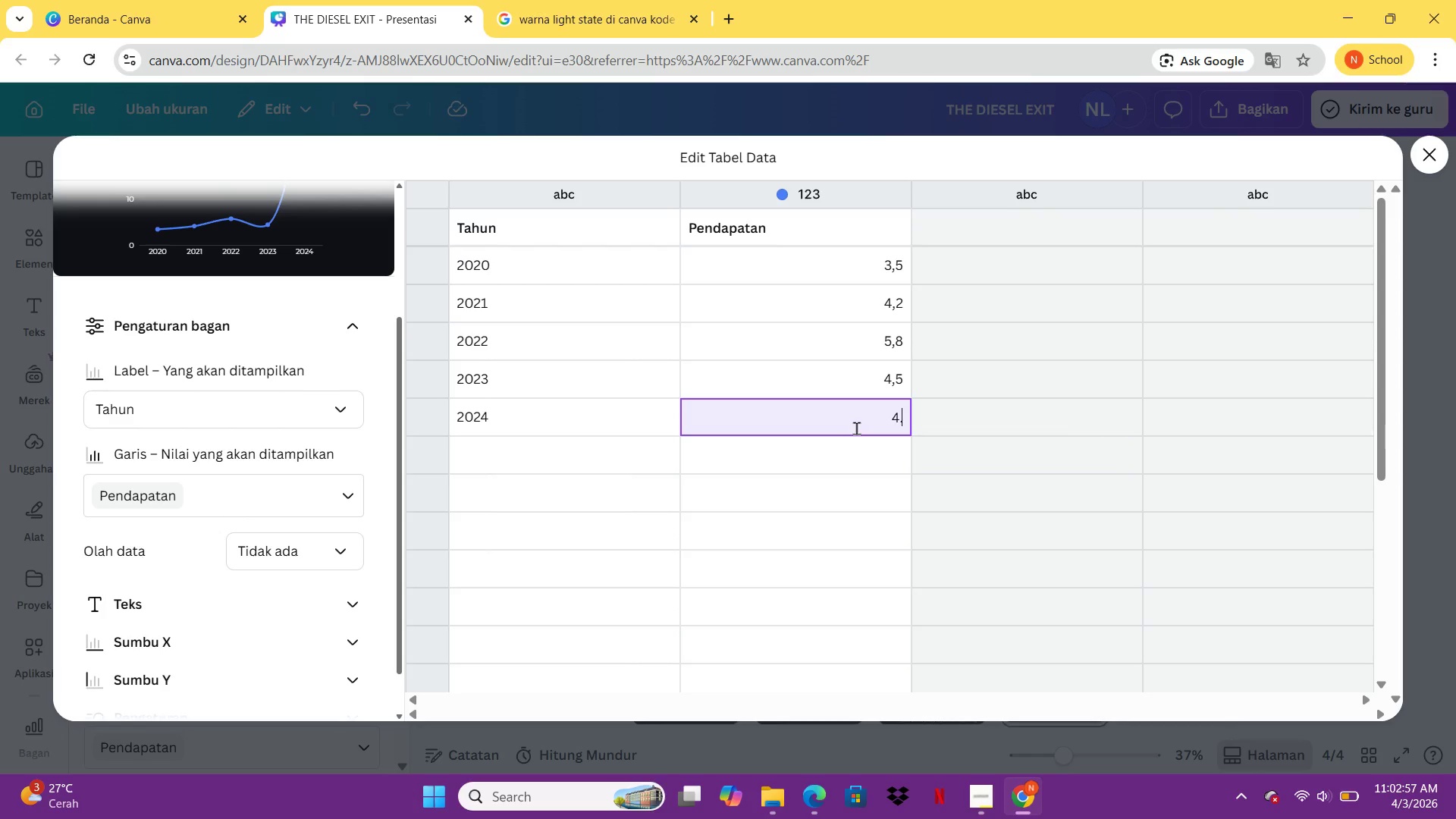 
key(Period)
 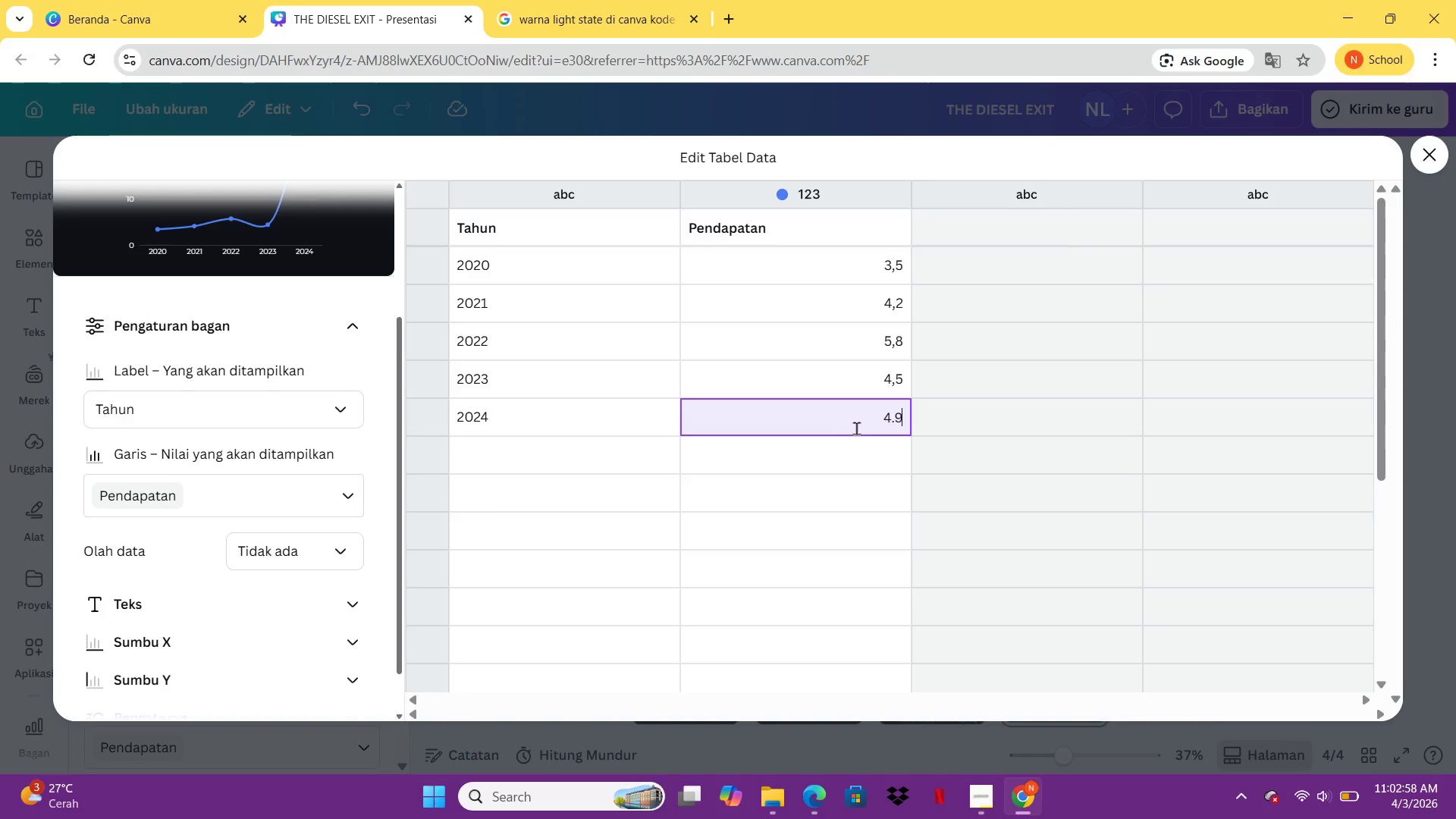 
key(9)
 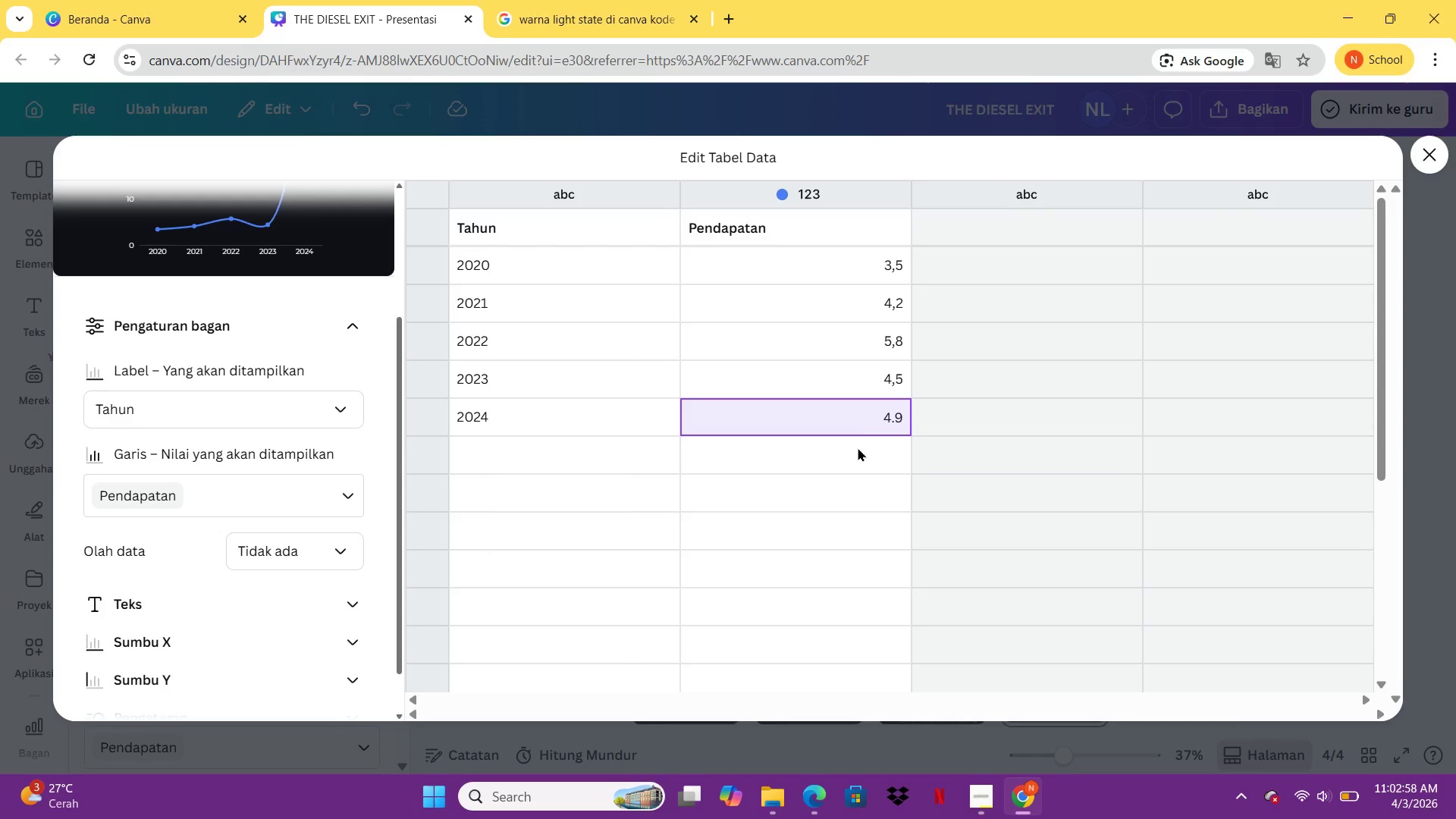 
left_click([860, 455])
 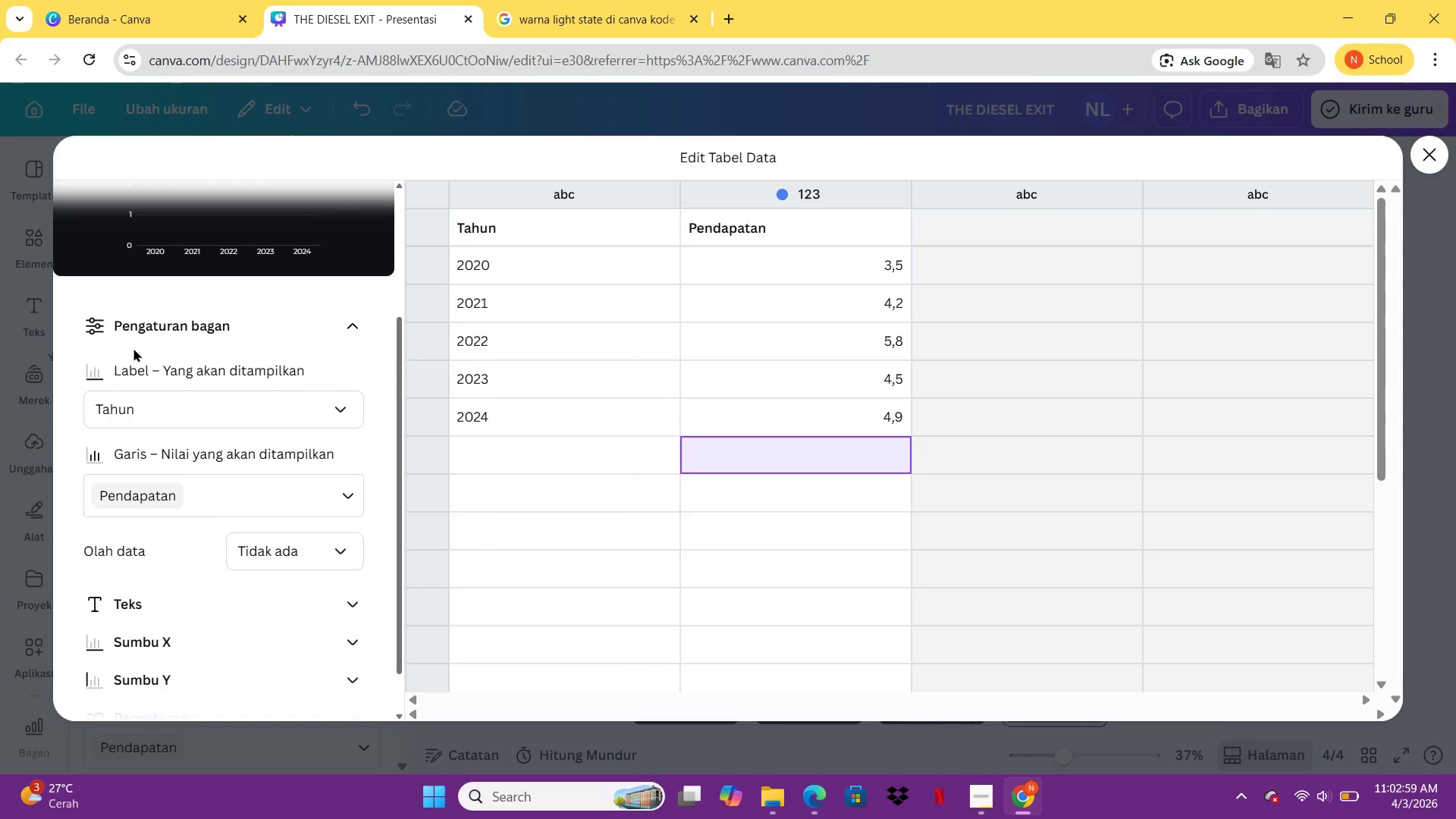 
scroll: coordinate [133, 348], scroll_direction: up, amount: 2.0
 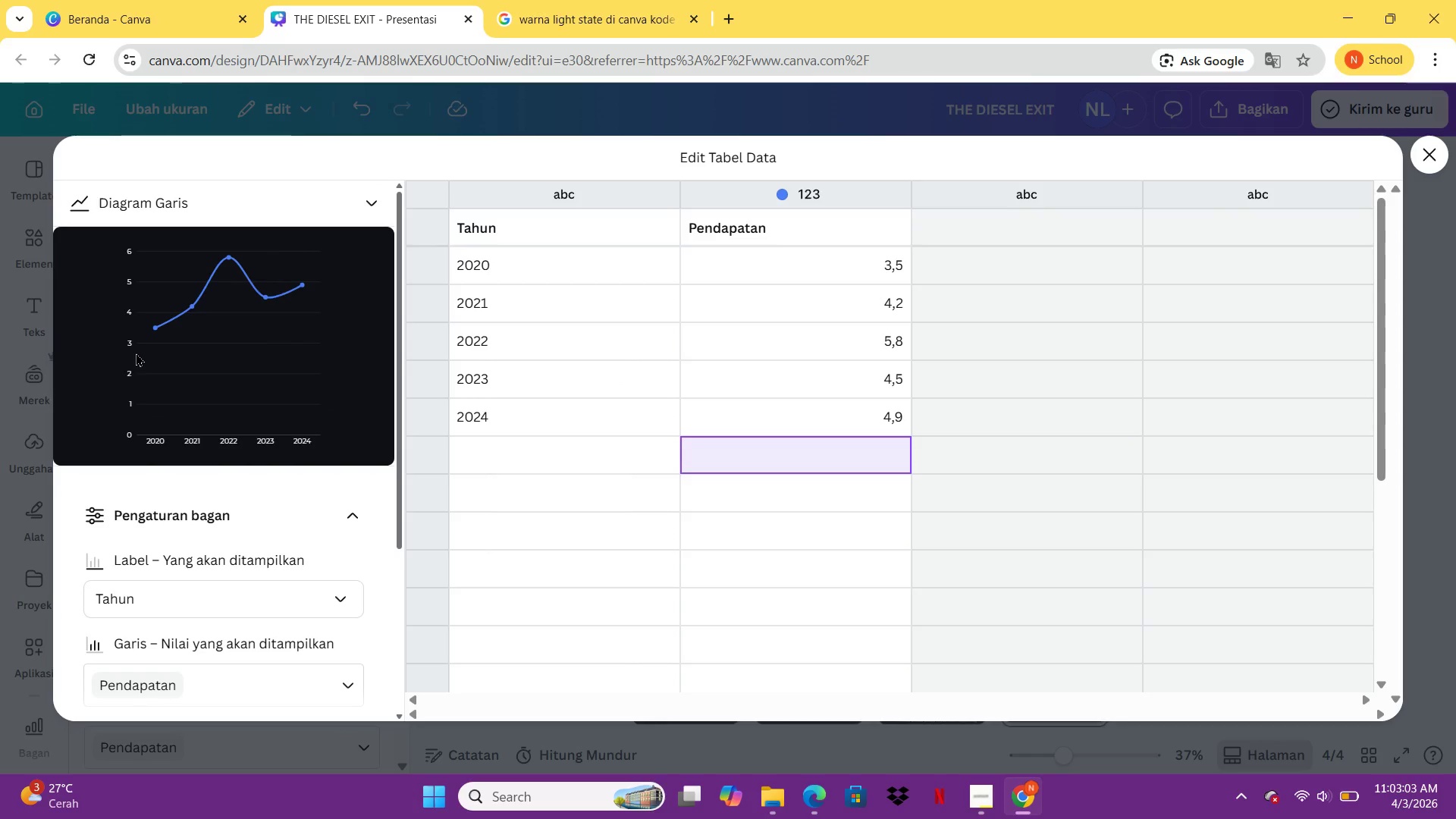 
wait(7.75)
 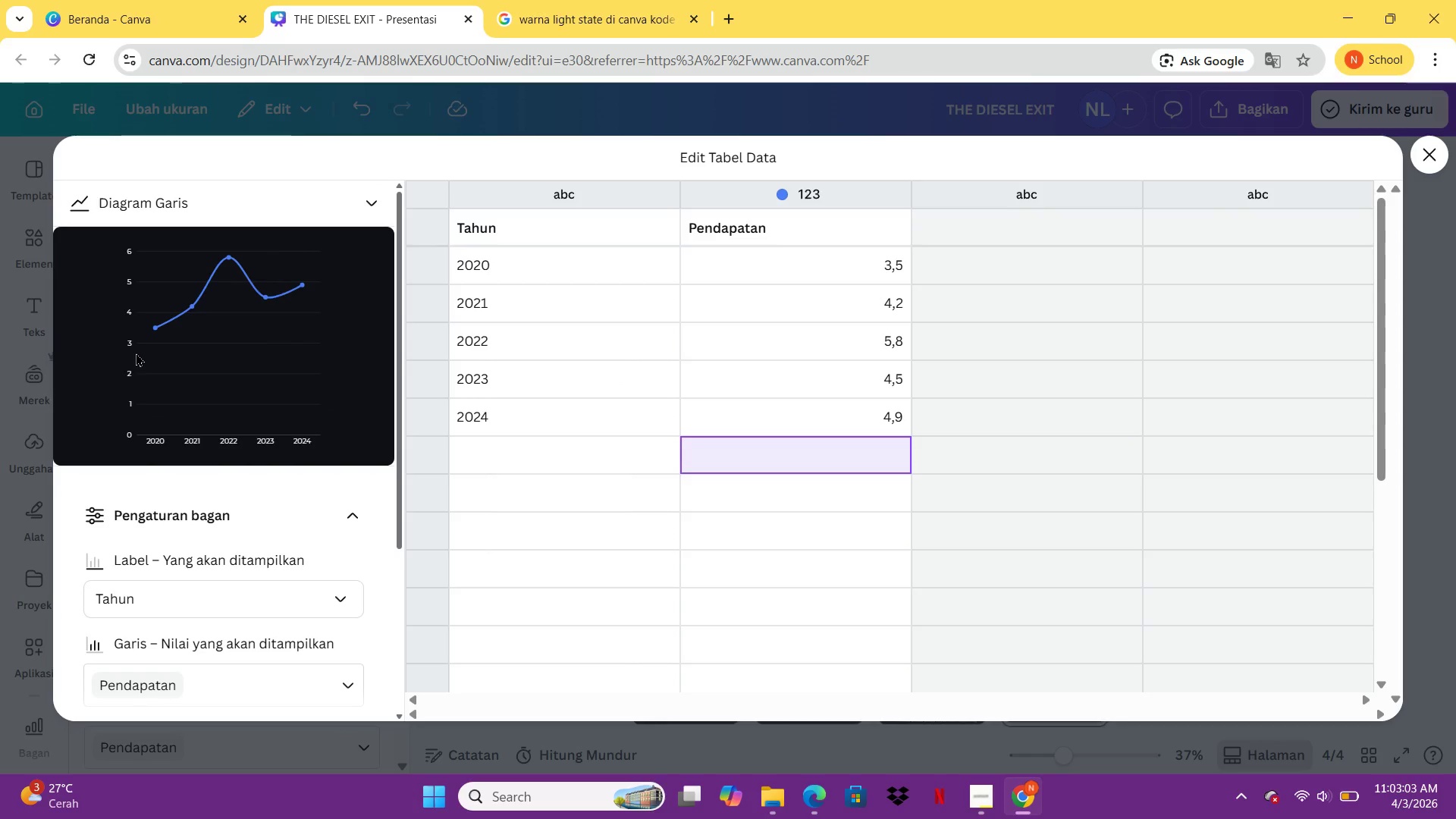 
left_click([701, 199])
 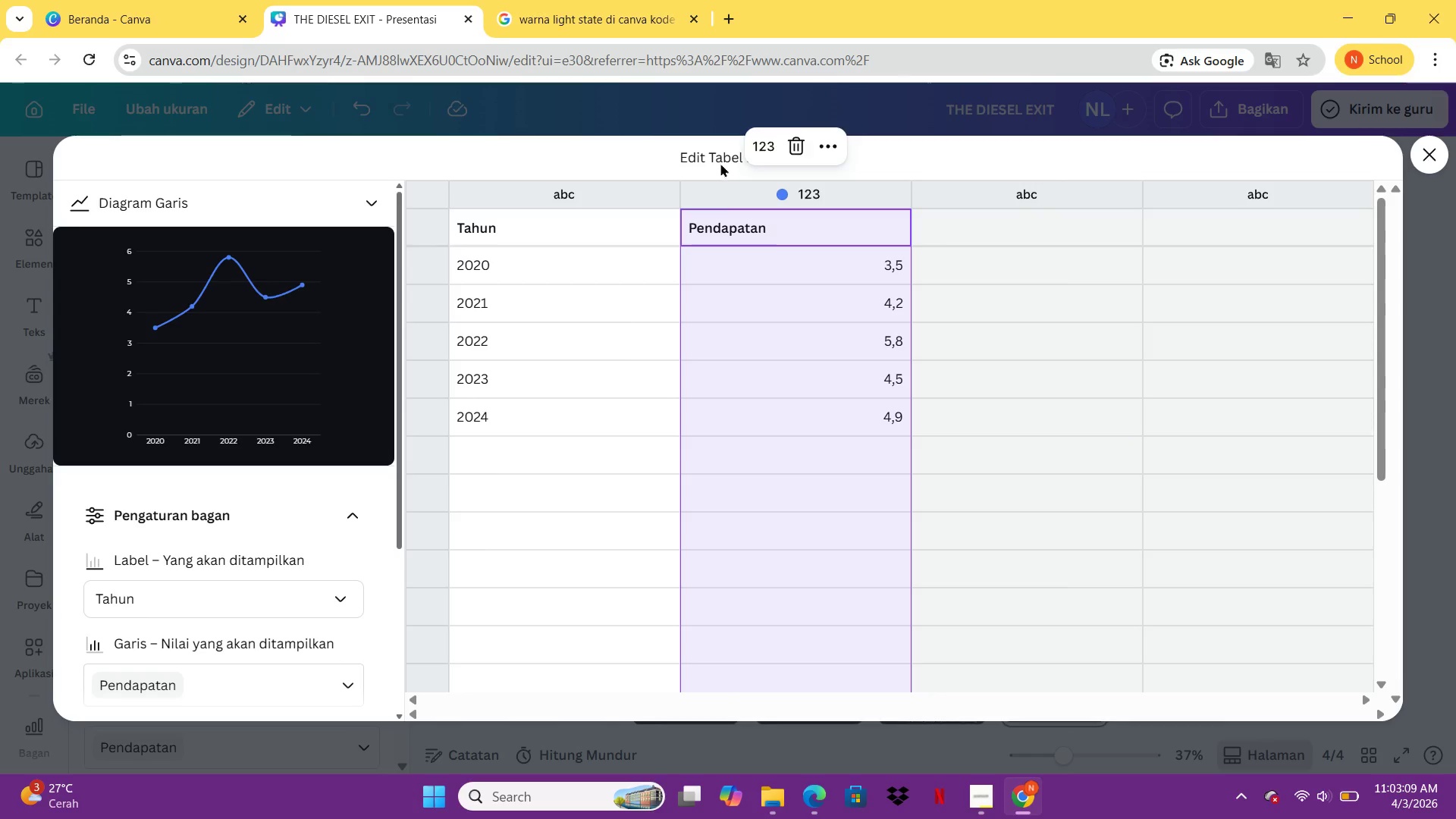 
left_click([718, 156])
 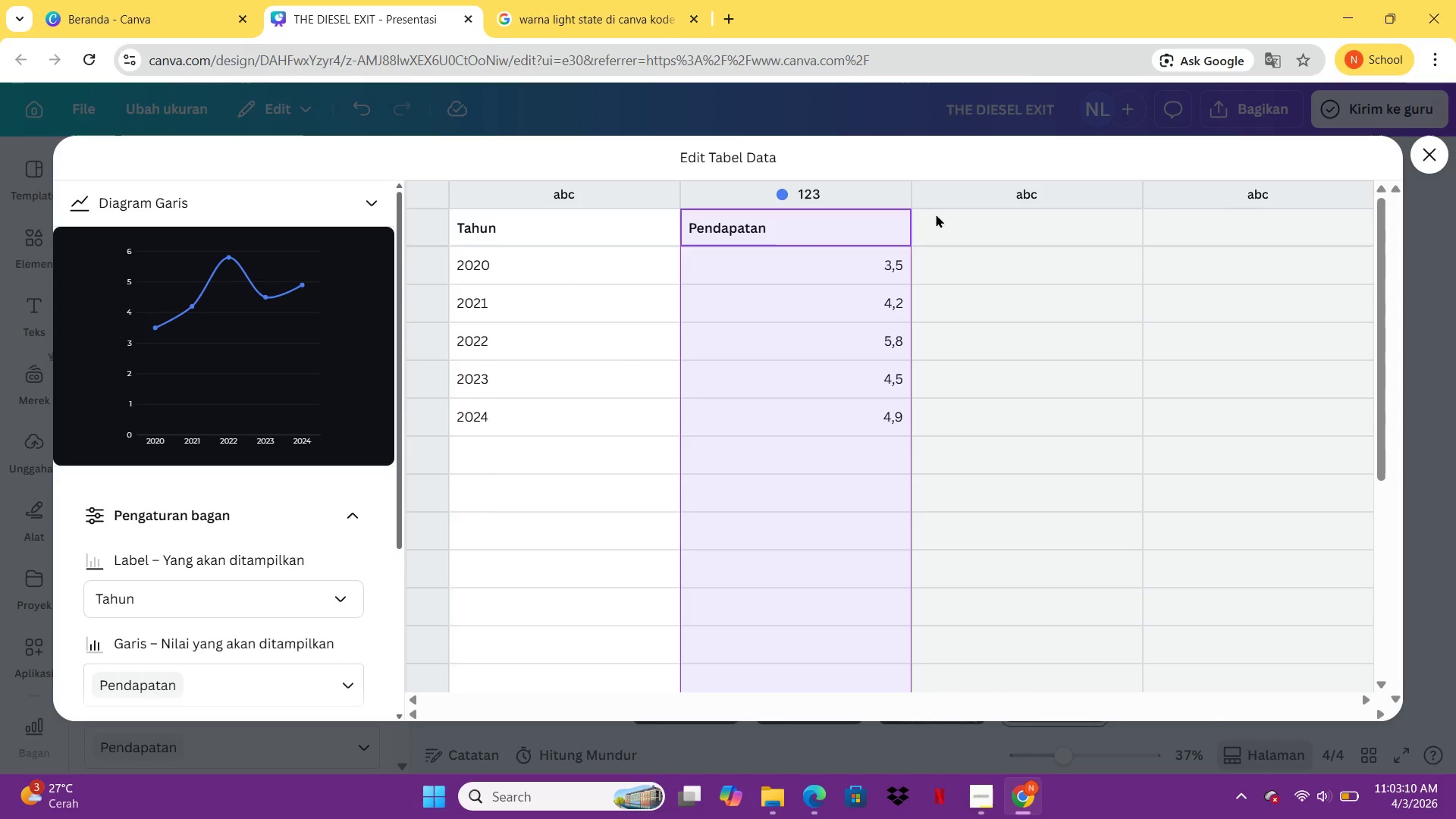 
right_click([937, 214])
 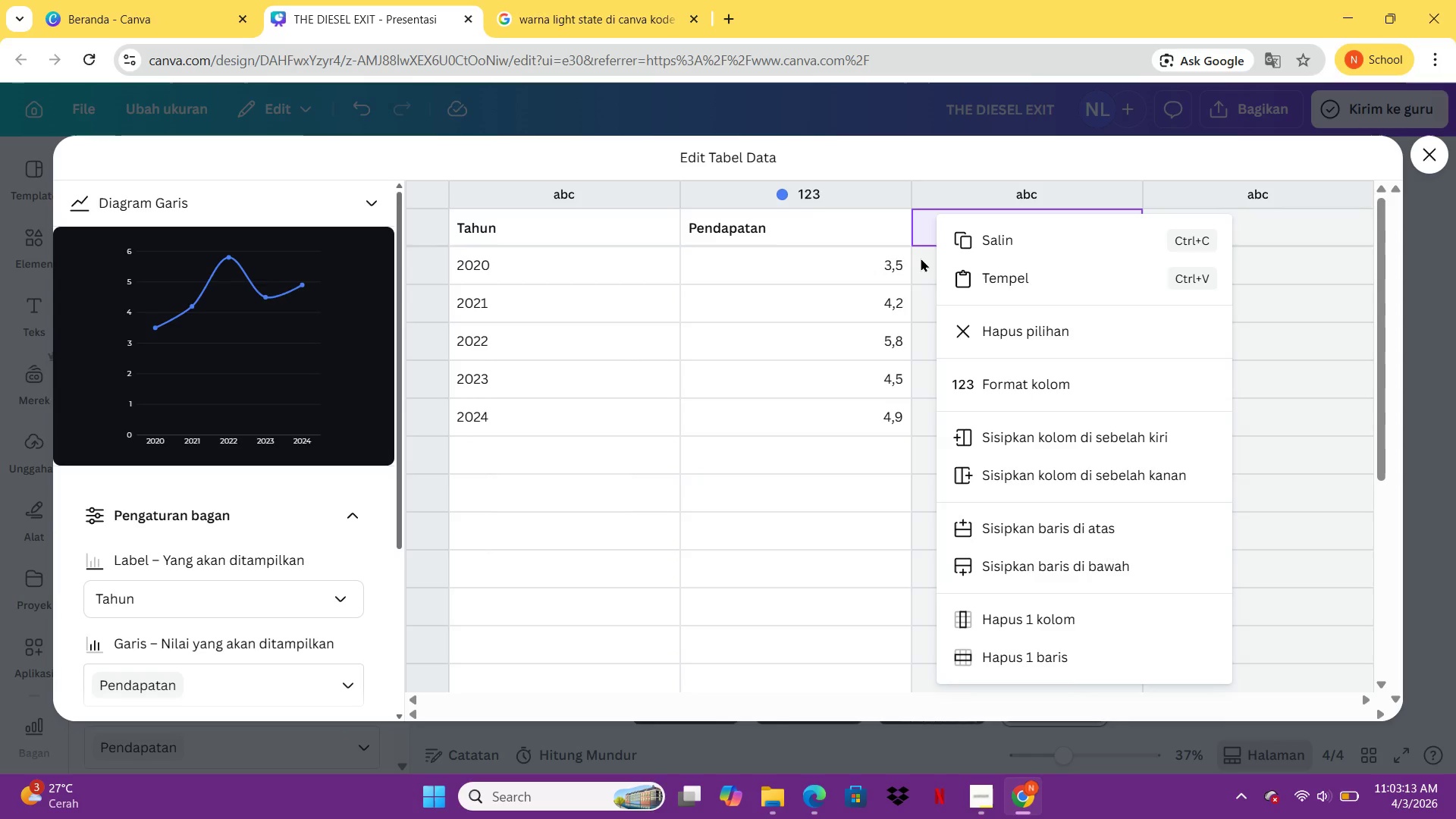 
key(S)
 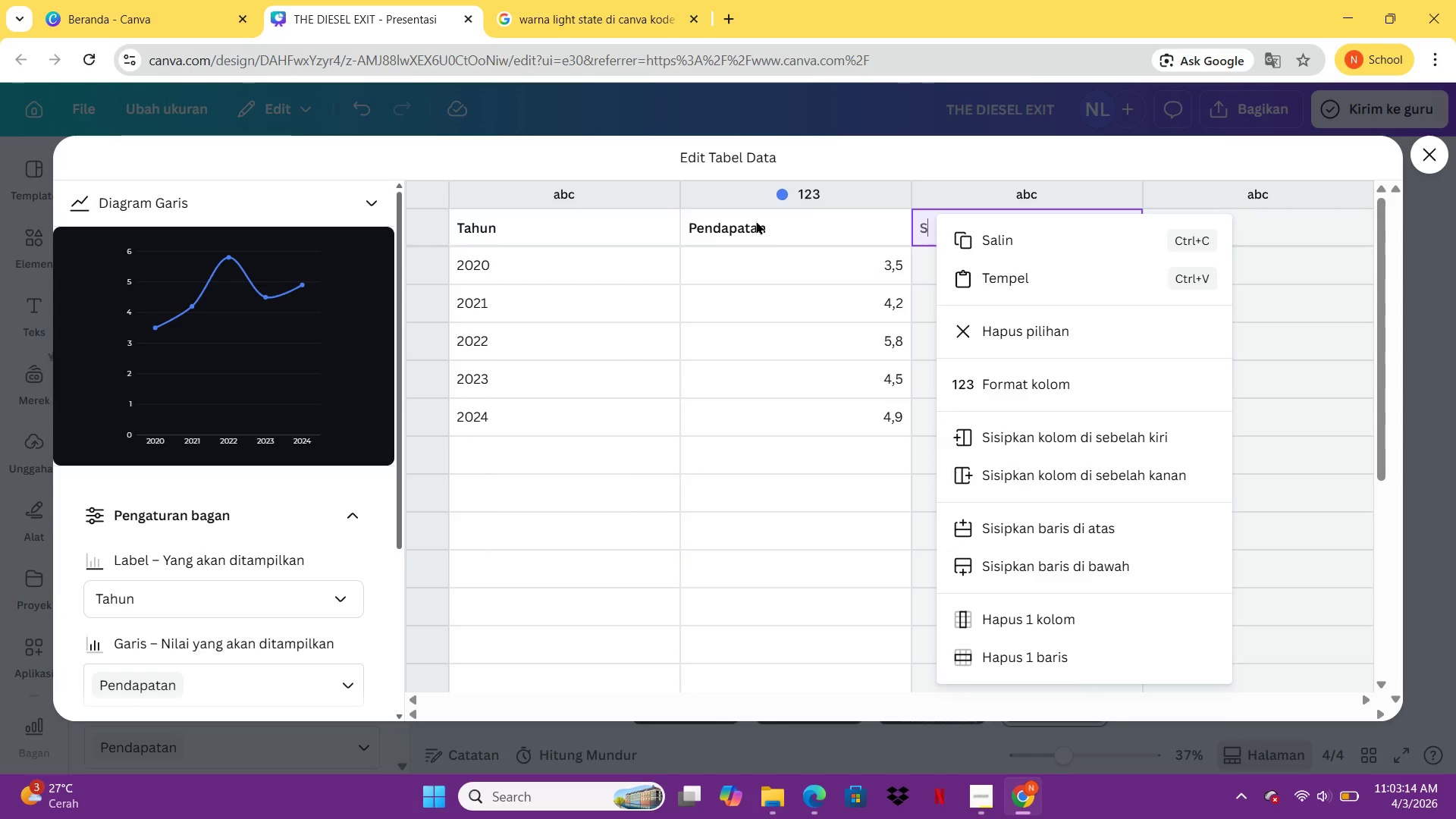 
left_click([756, 221])
 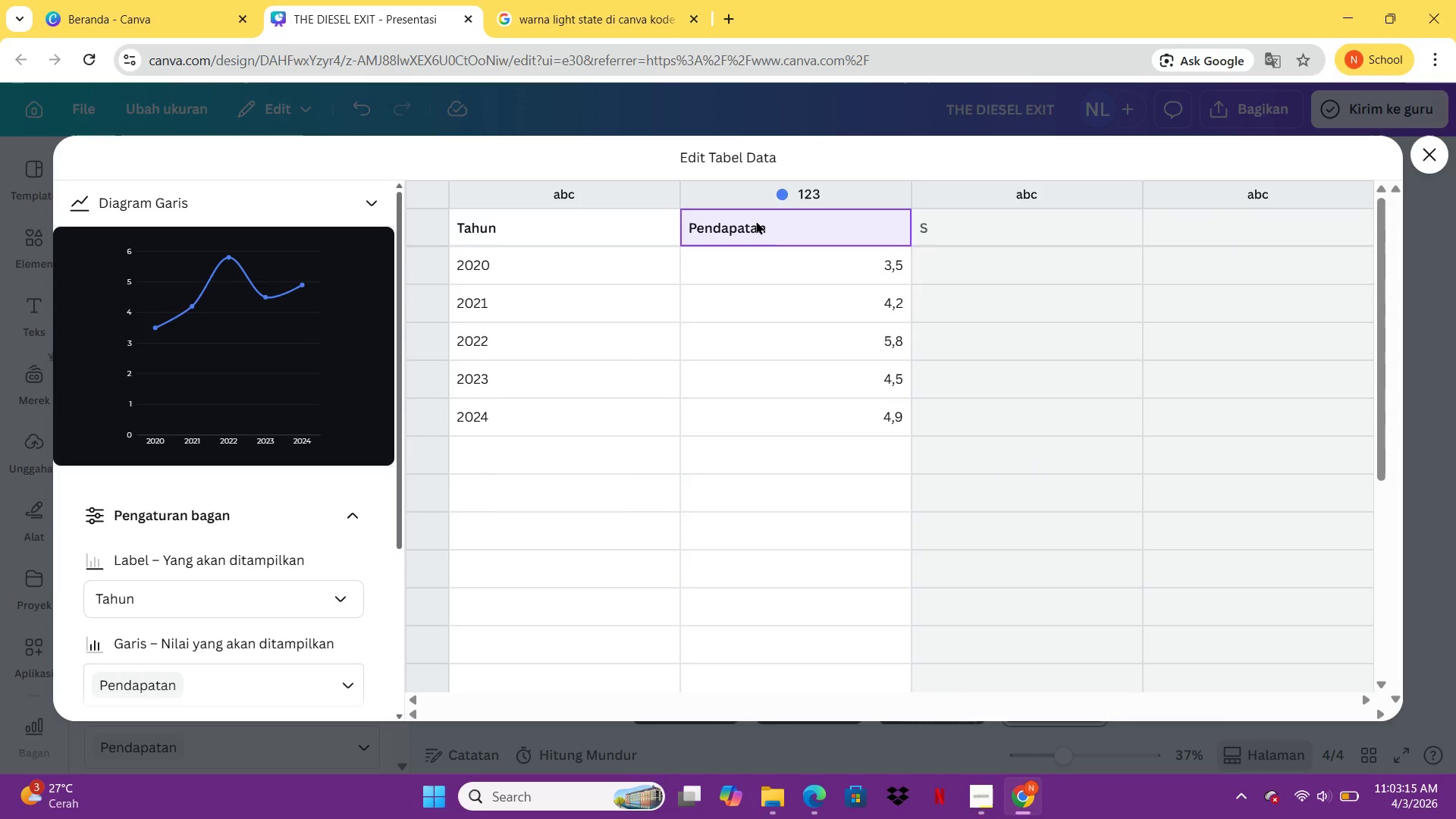 
type(dI)
key(Backspace)
type(di)
key(Backspace)
key(Backspace)
type(Diesel)
 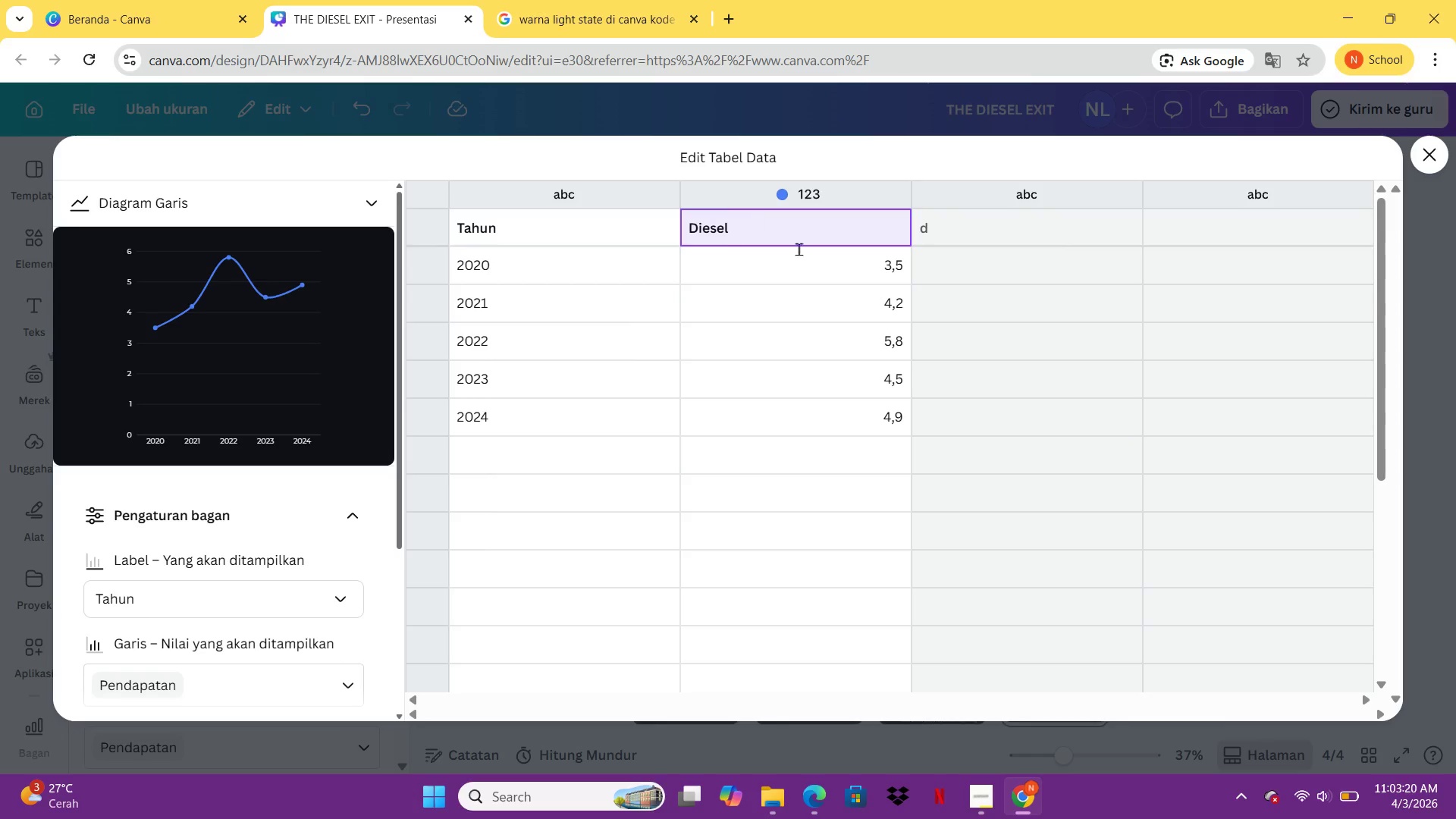 
left_click([935, 230])
 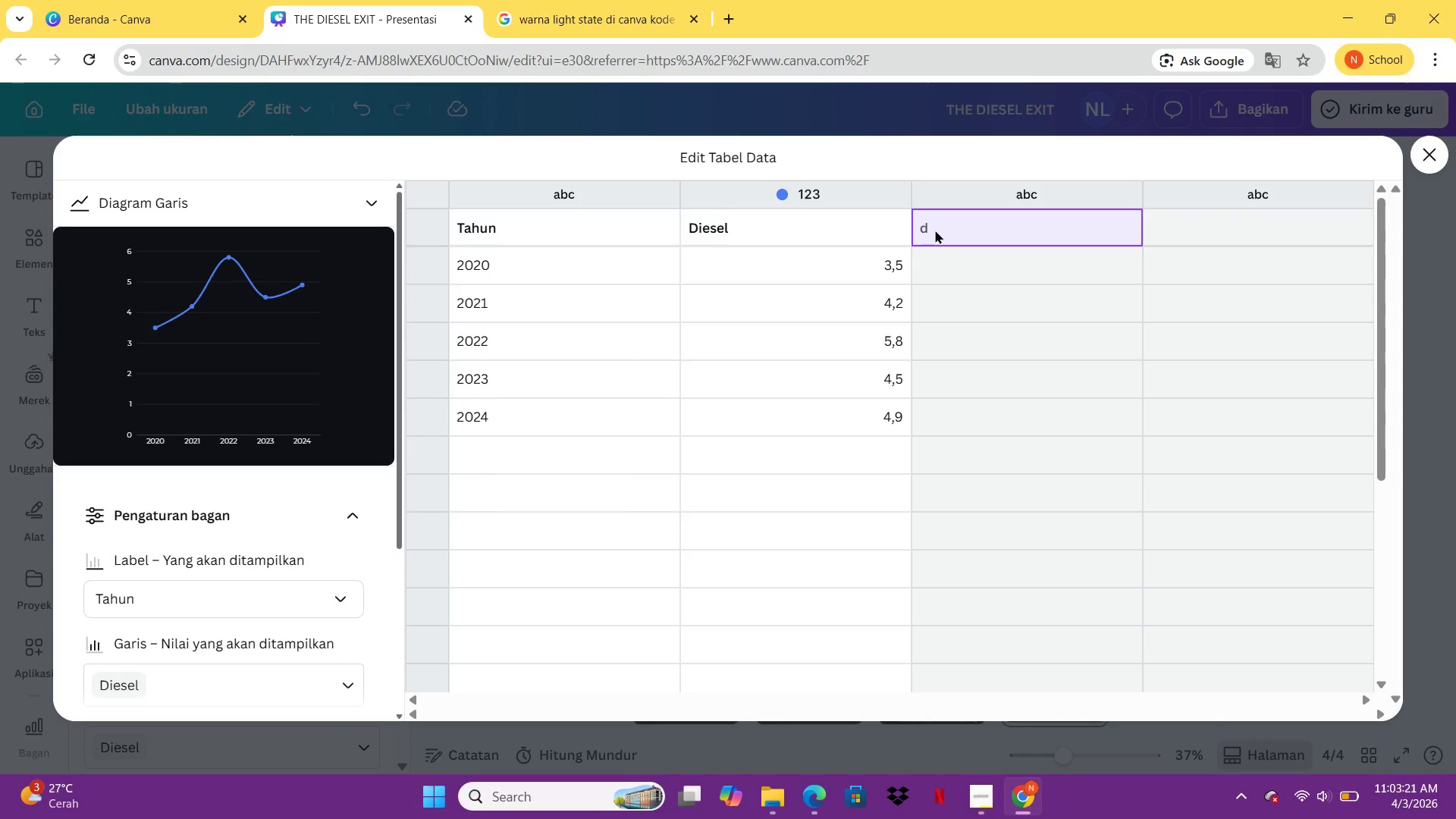 
type(Solar)
 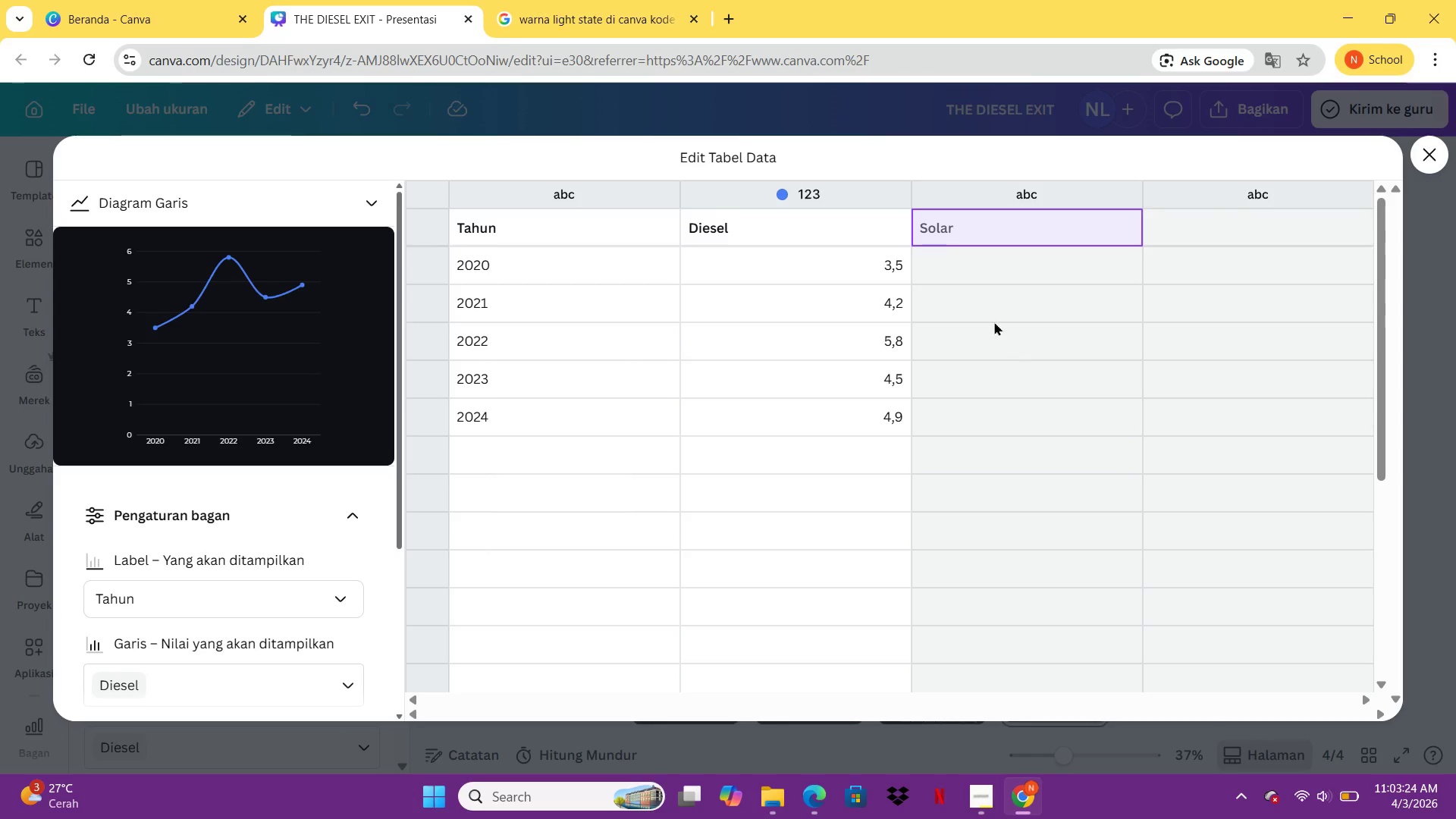 
left_click([983, 305])
 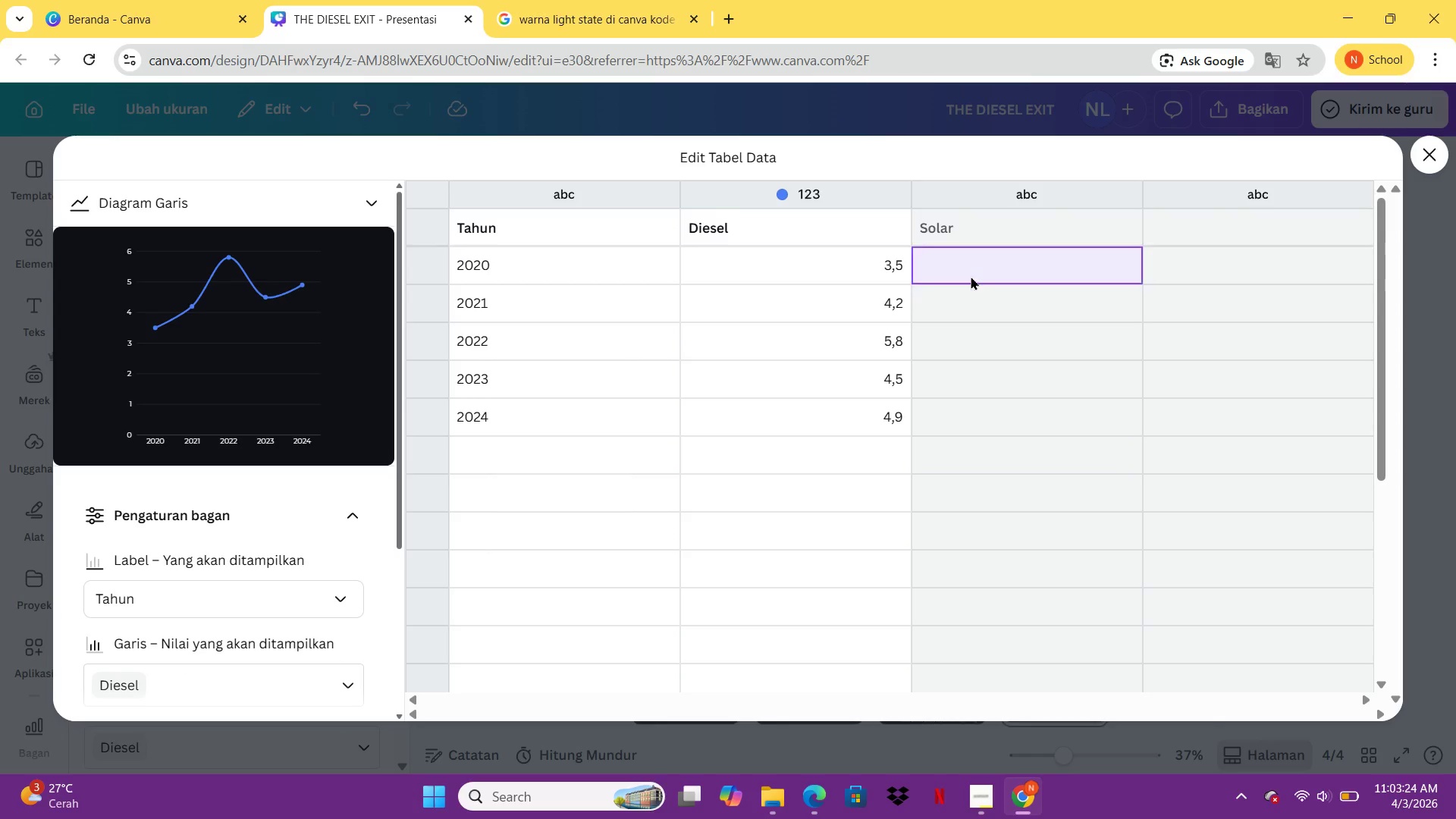 
left_click([971, 276])
 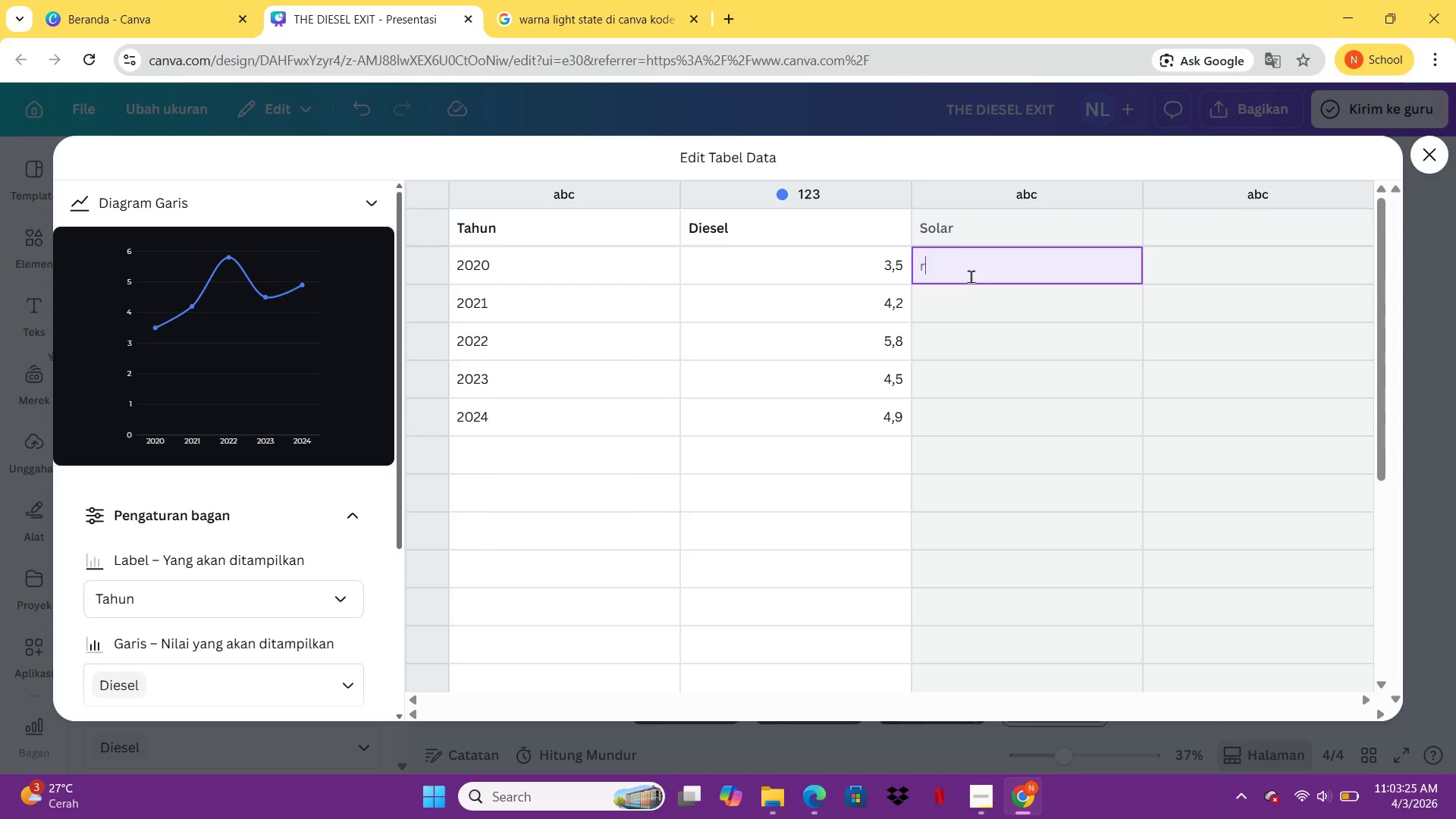 
type(re)
key(Backspace)
key(Backspace)
 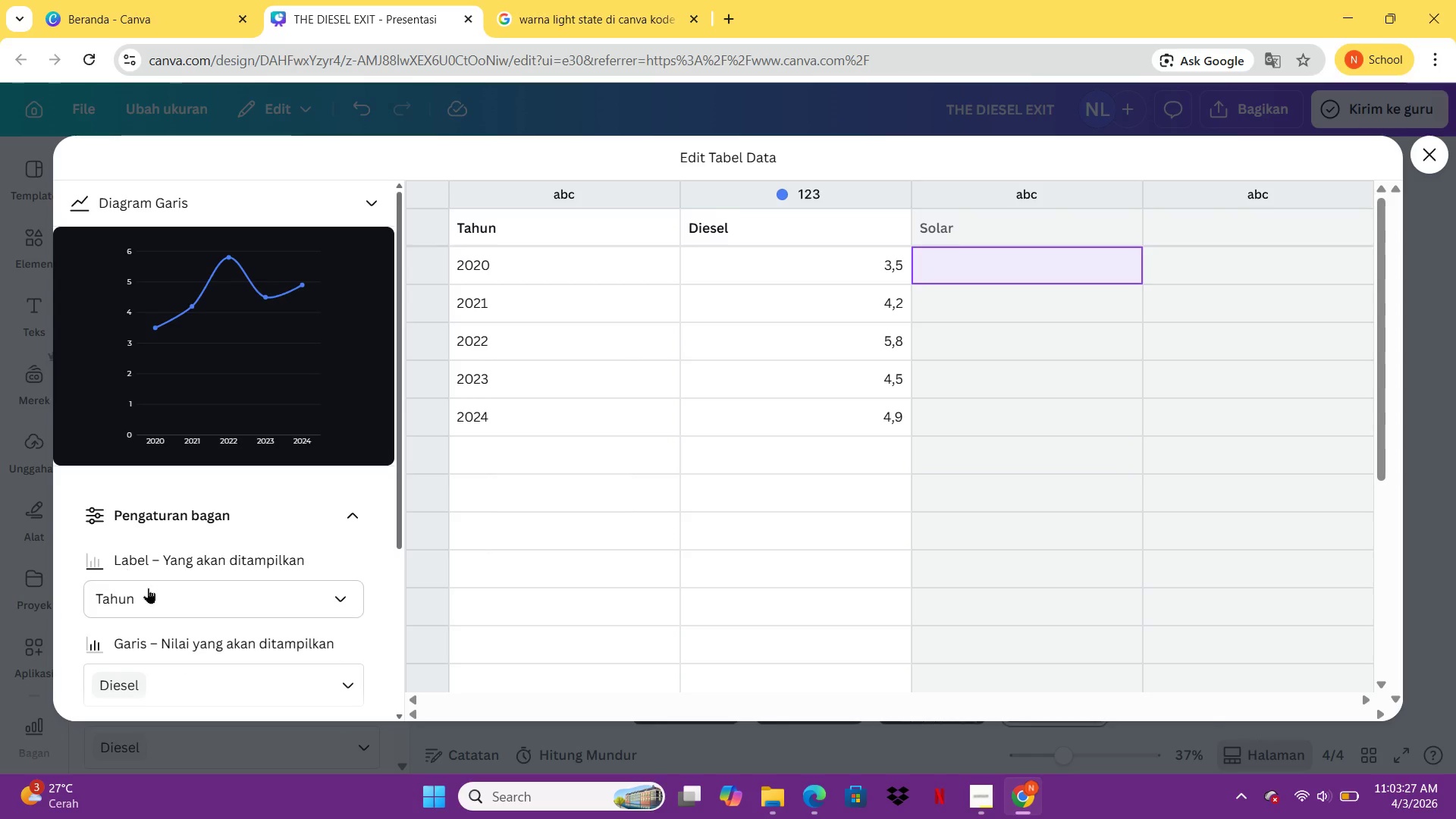 
scroll: coordinate [275, 478], scroll_direction: down, amount: 3.0
 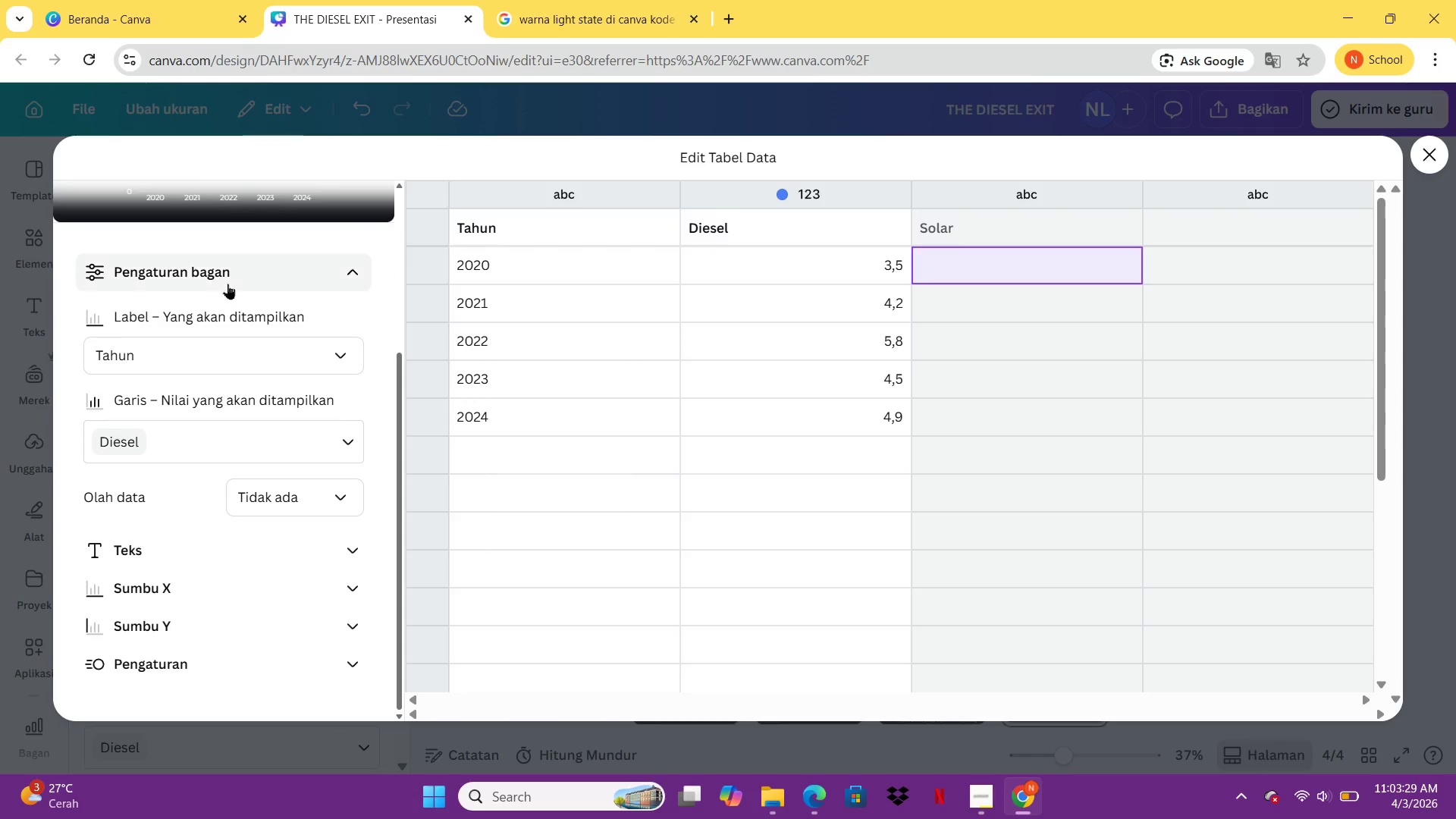 
left_click([226, 273])
 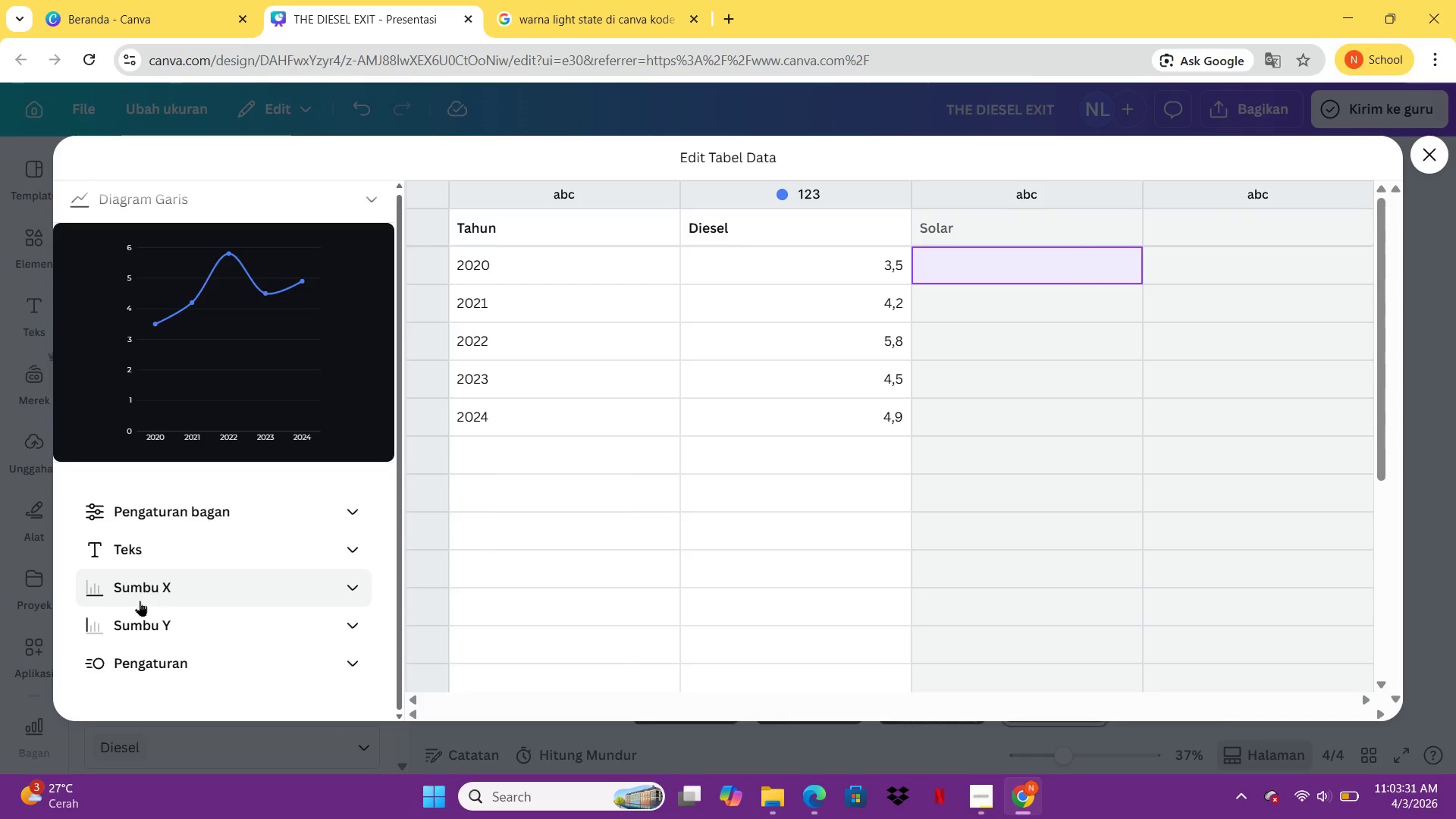 
left_click([165, 659])
 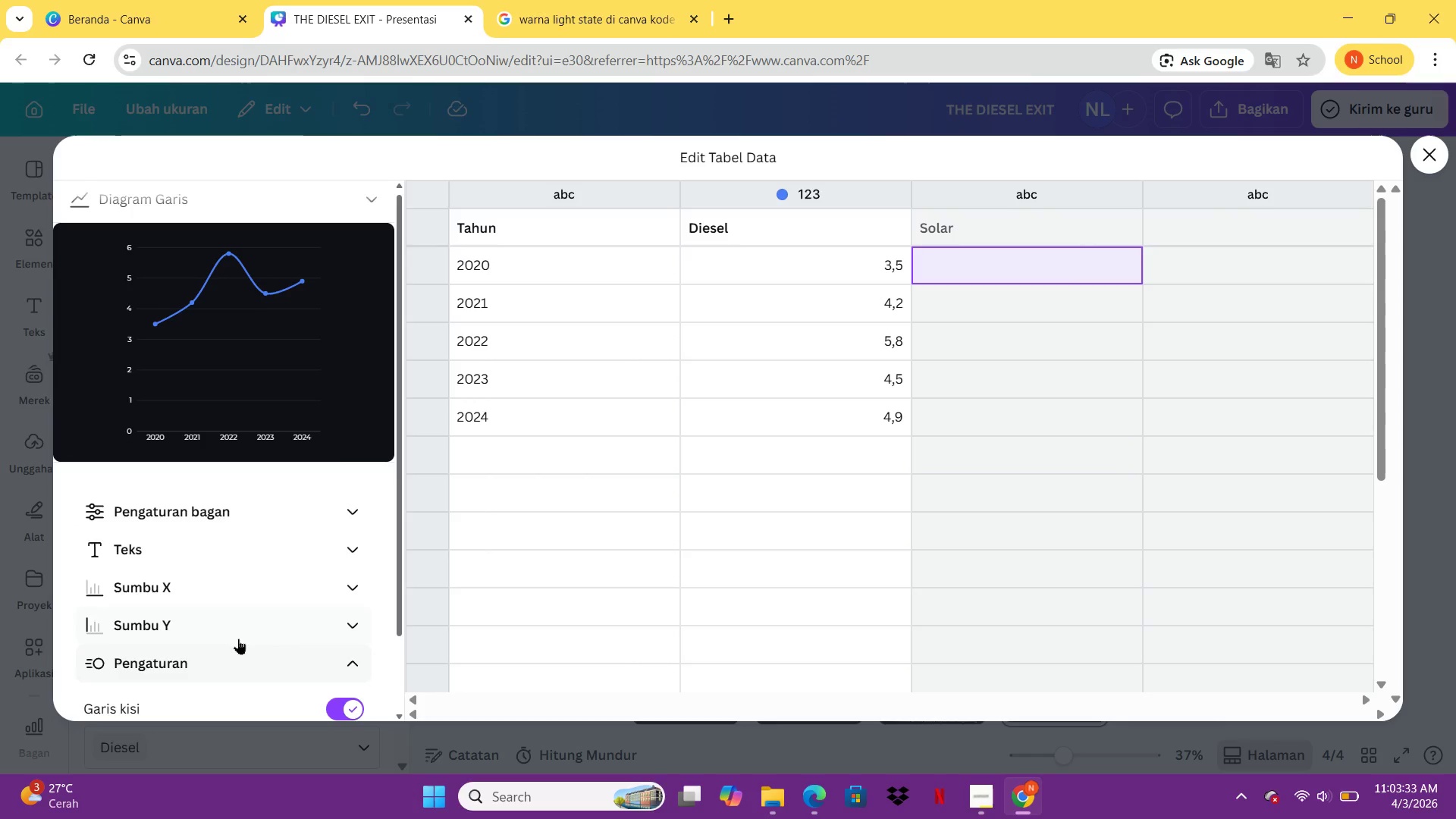 
scroll: coordinate [238, 639], scroll_direction: down, amount: 4.0
 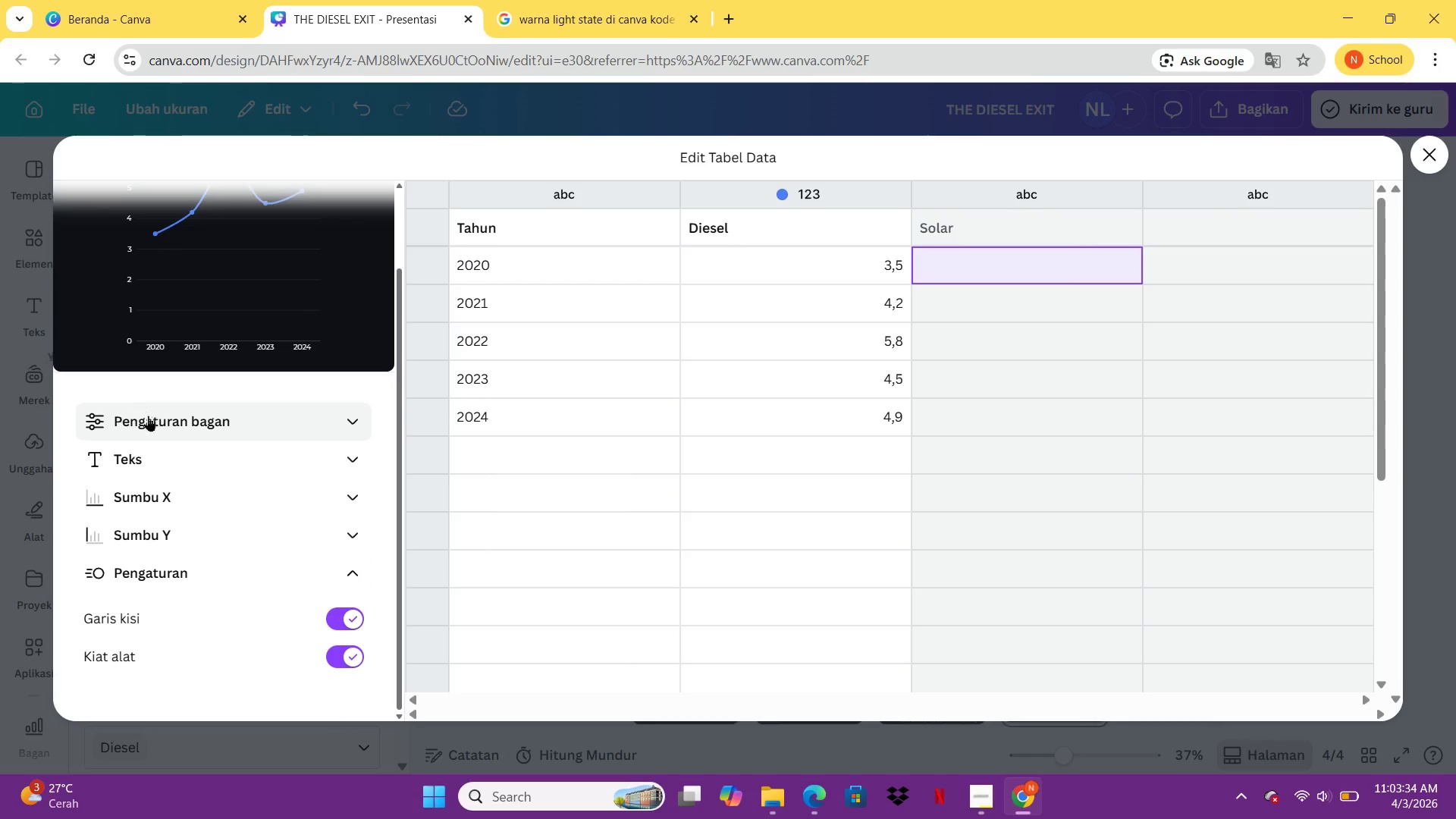 
double_click([152, 423])
 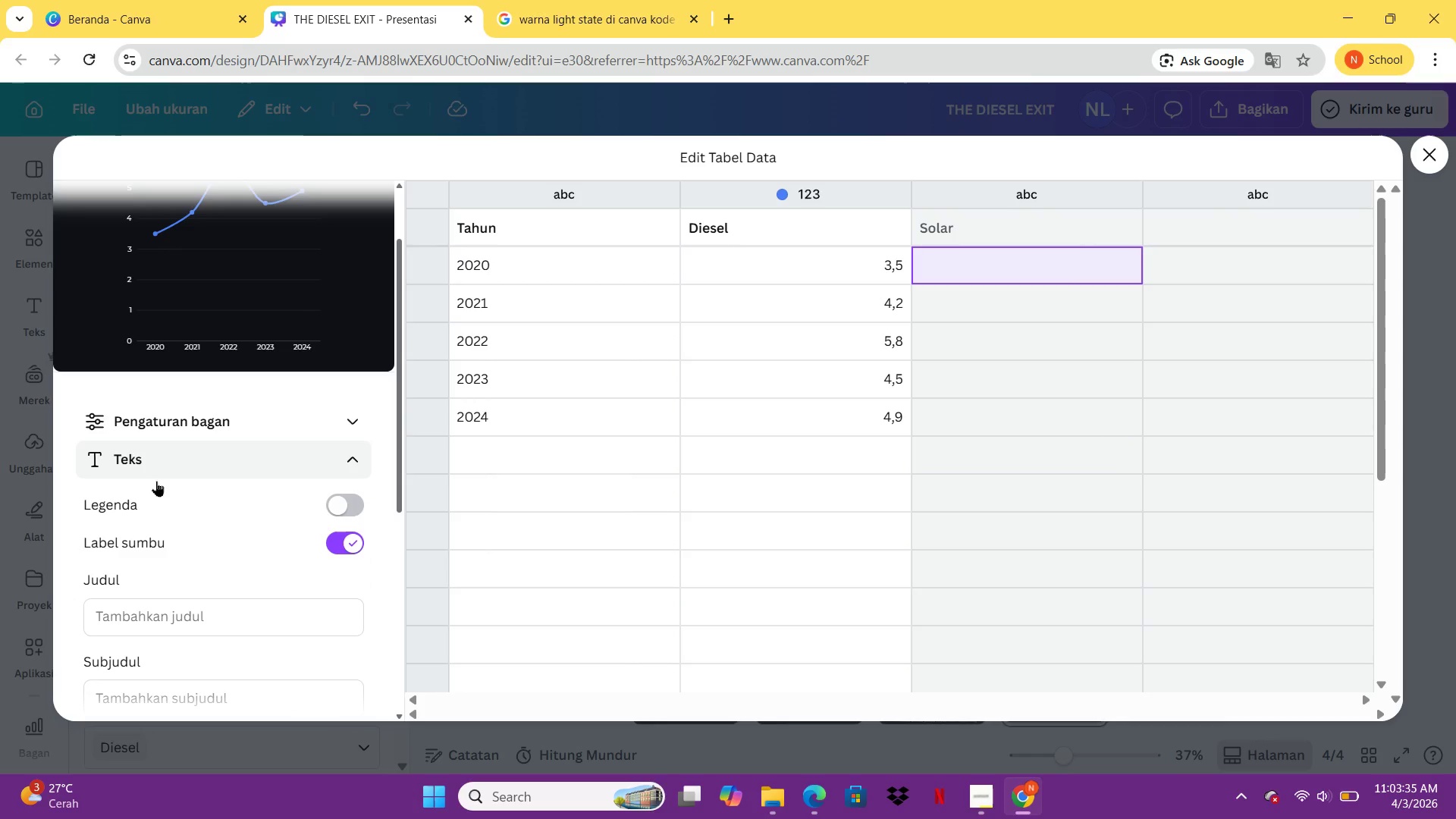 
scroll: coordinate [163, 430], scroll_direction: down, amount: 3.0
 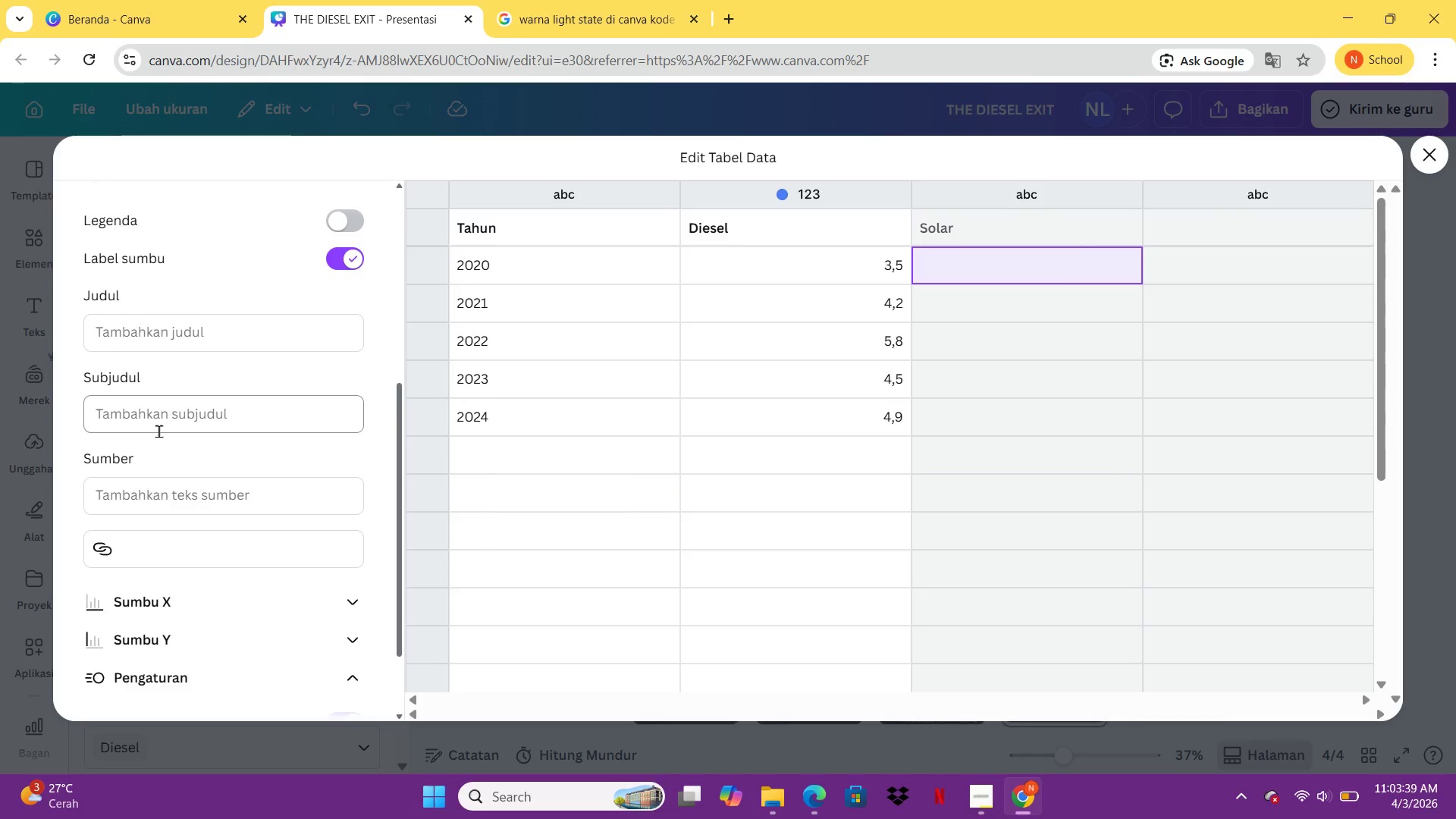 
scroll: coordinate [158, 432], scroll_direction: up, amount: 2.0
 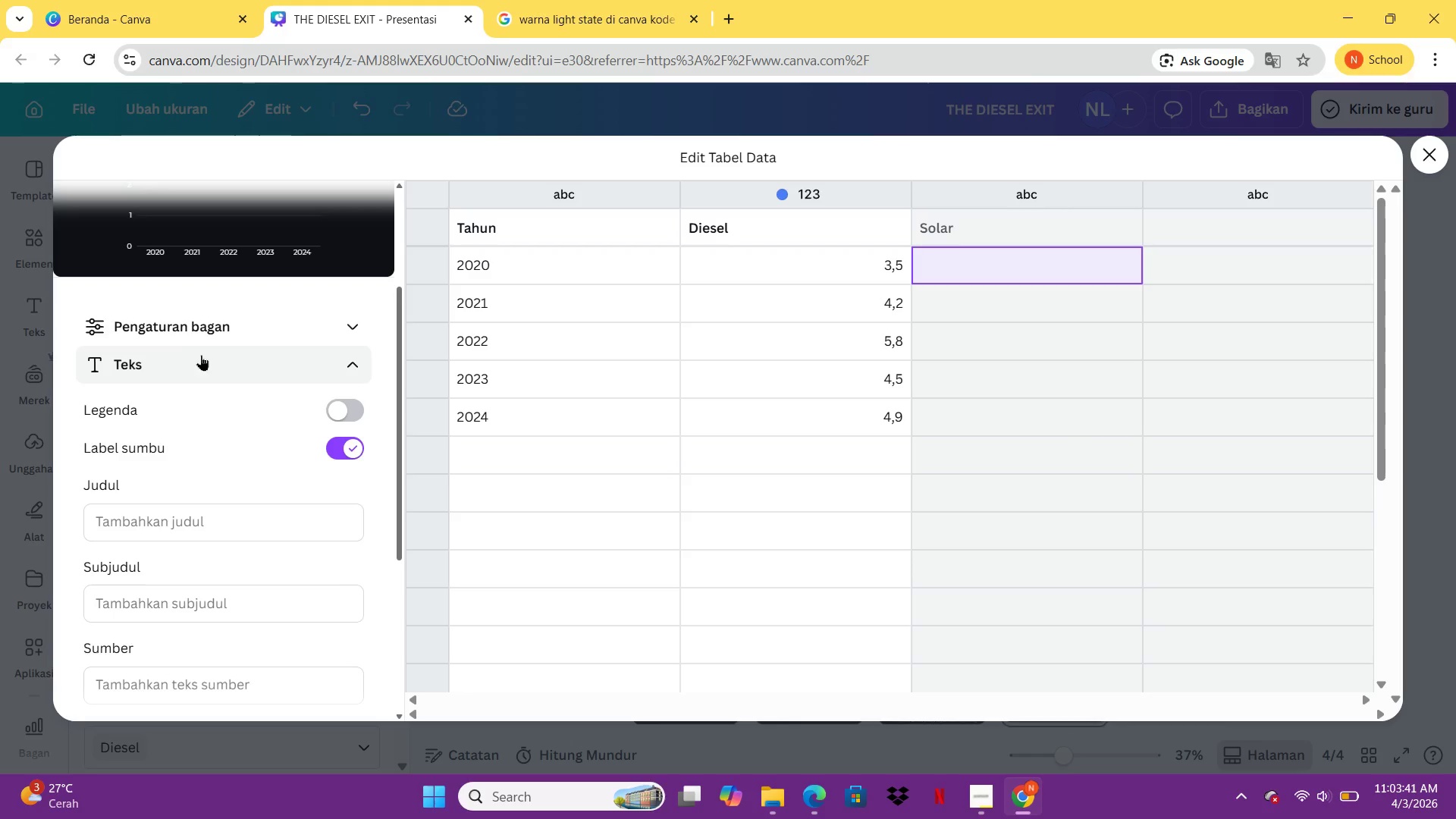 
double_click([207, 329])
 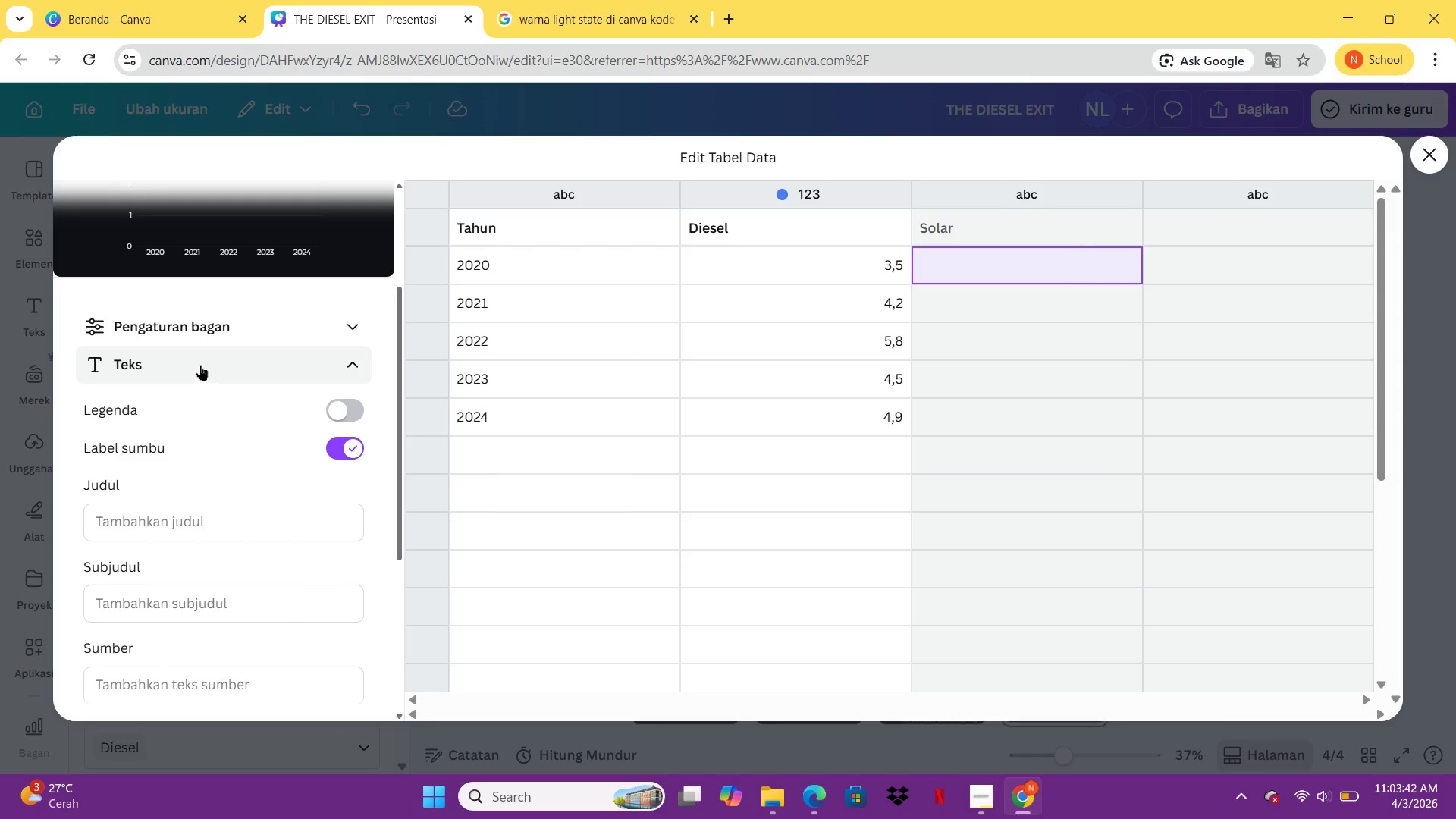 
double_click([200, 365])
 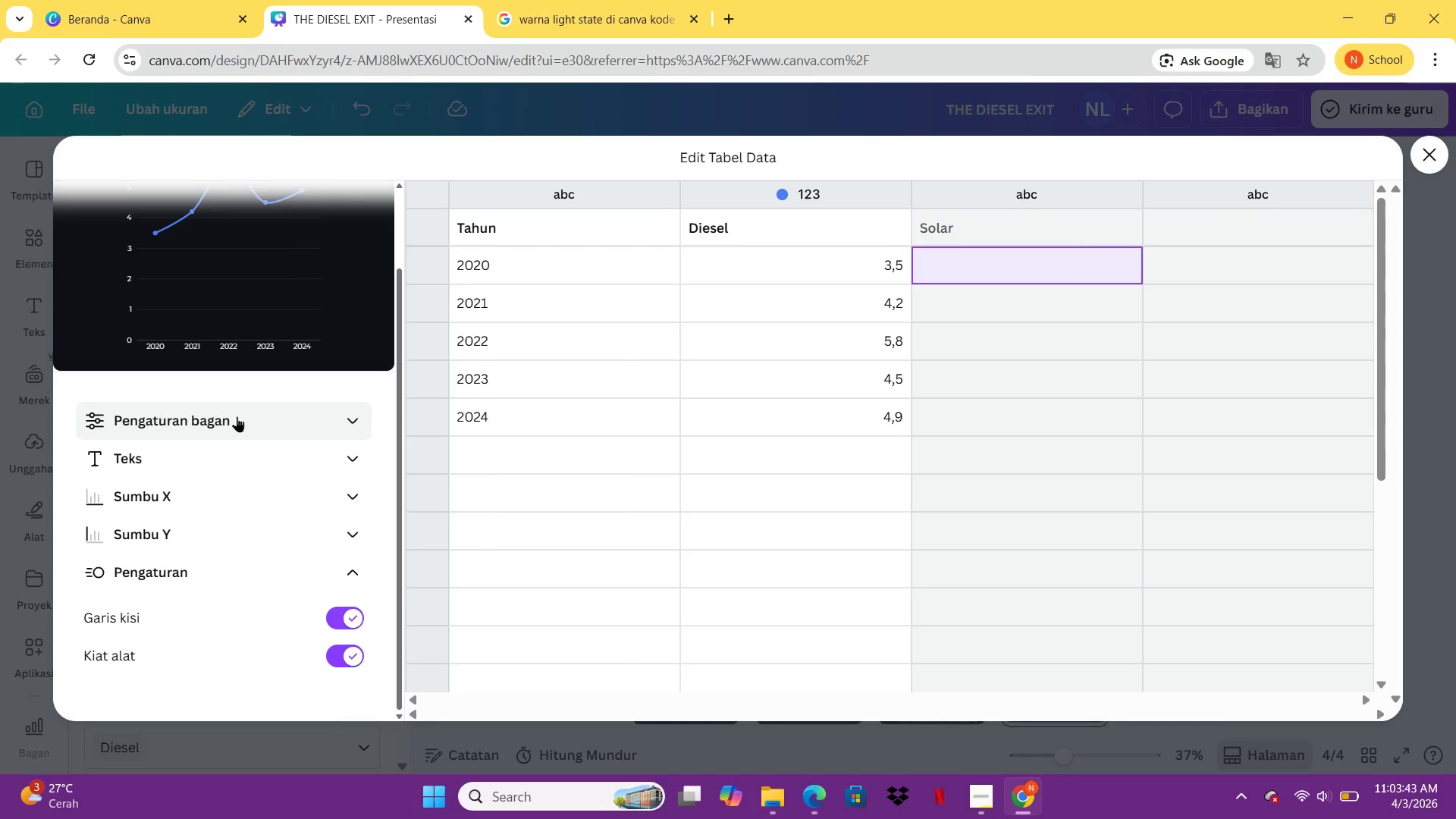 
left_click([237, 416])
 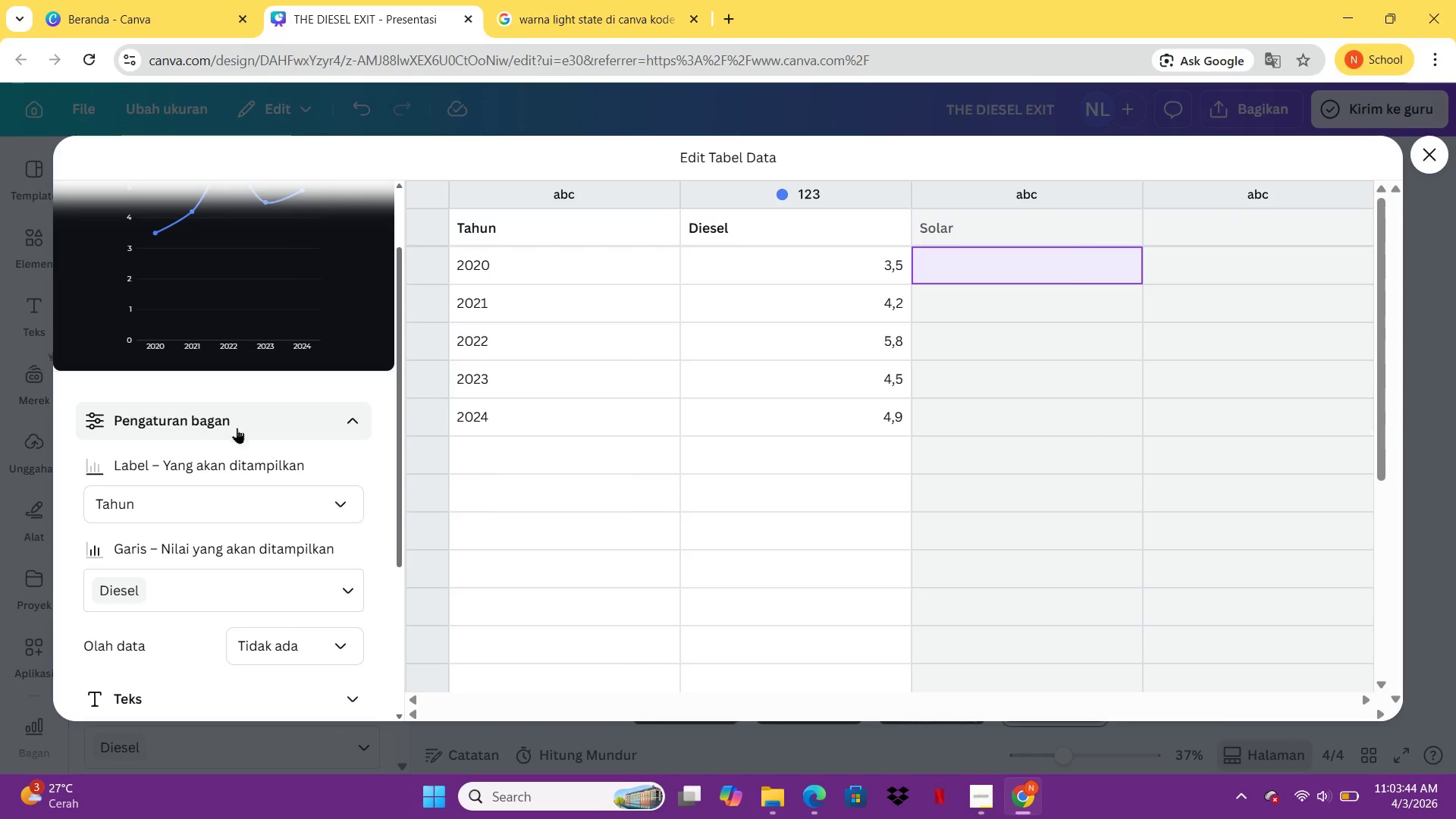 
mouse_move([256, 441])
 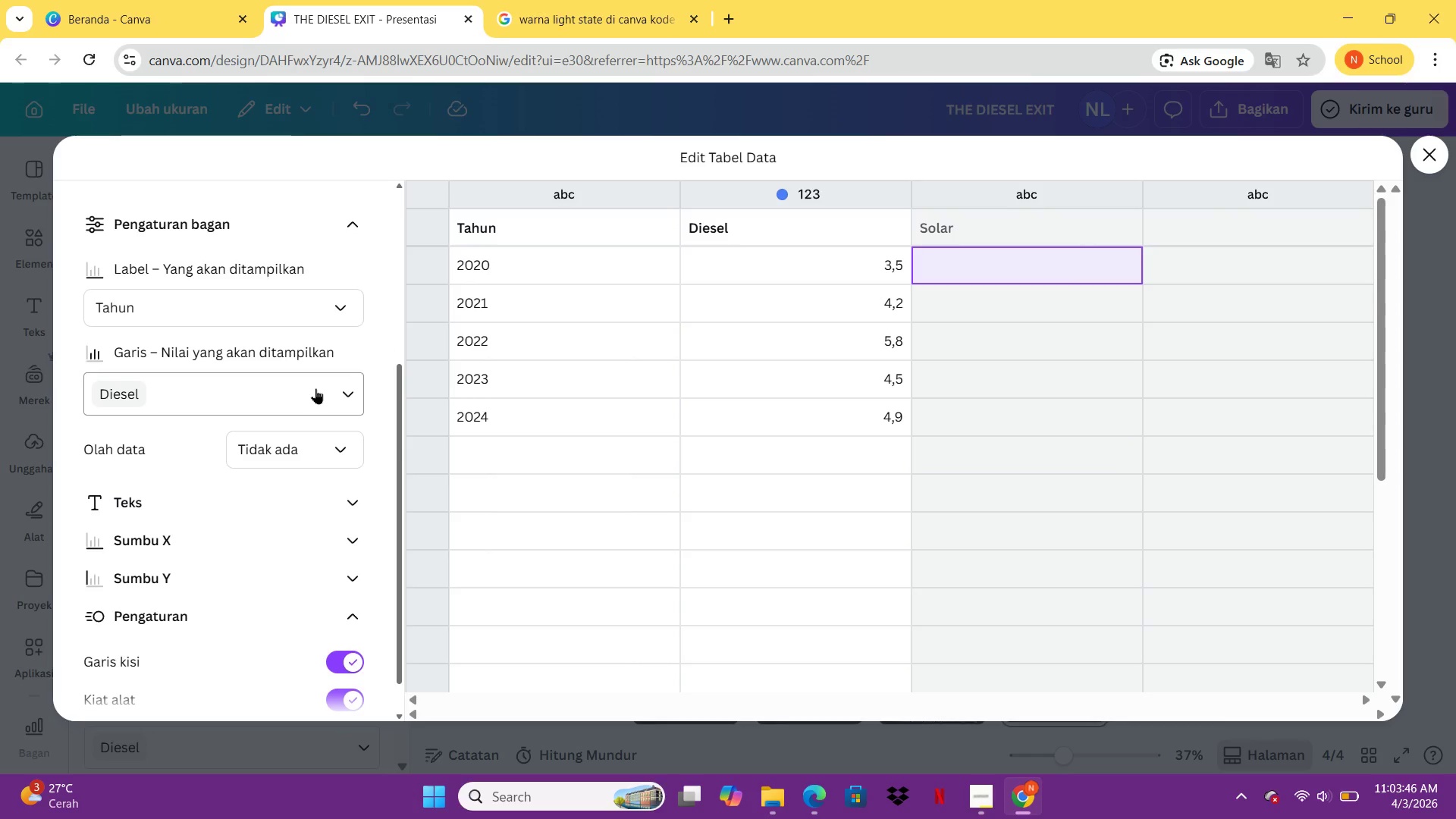 
left_click([315, 388])
 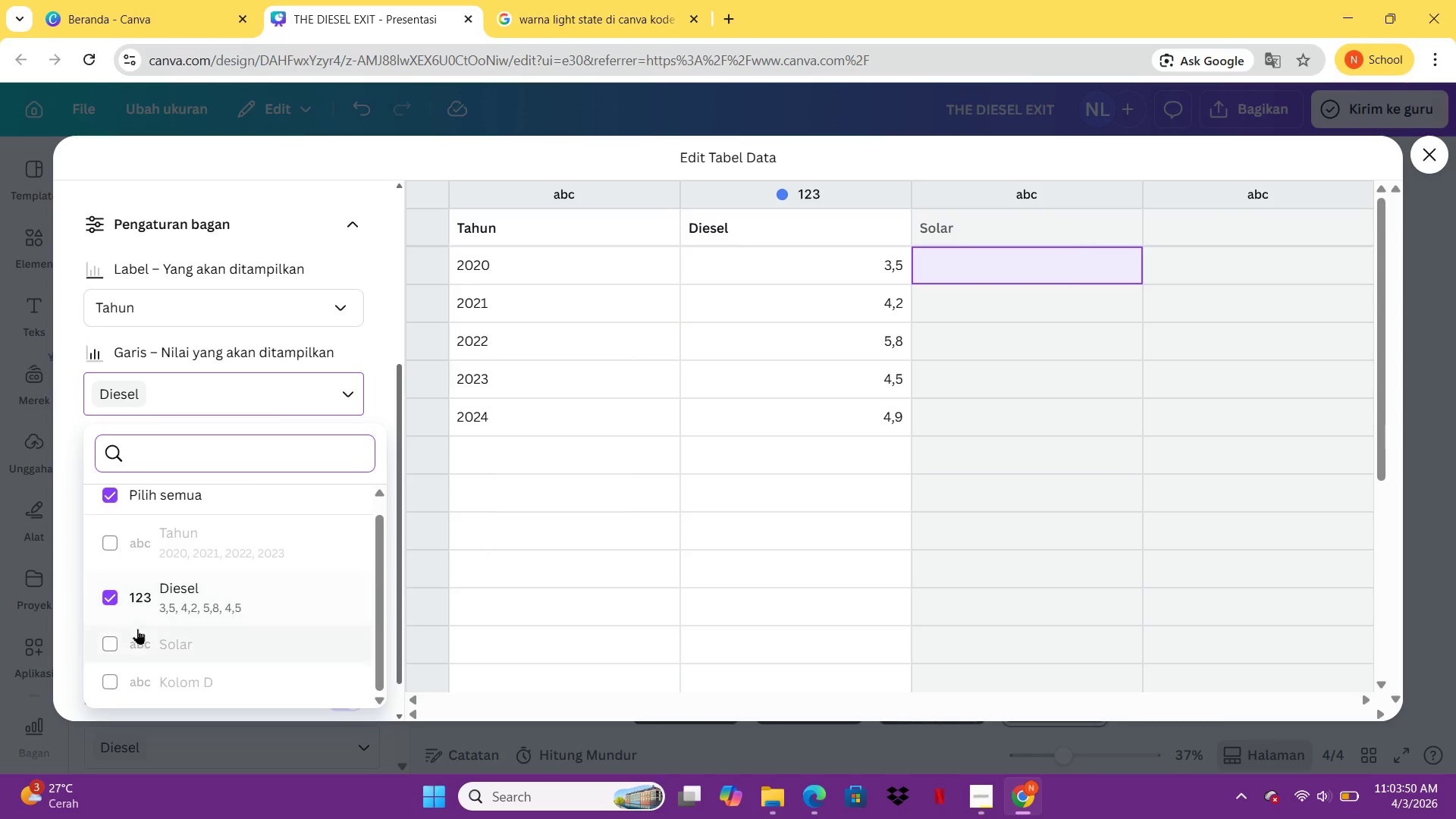 
left_click([113, 646])
 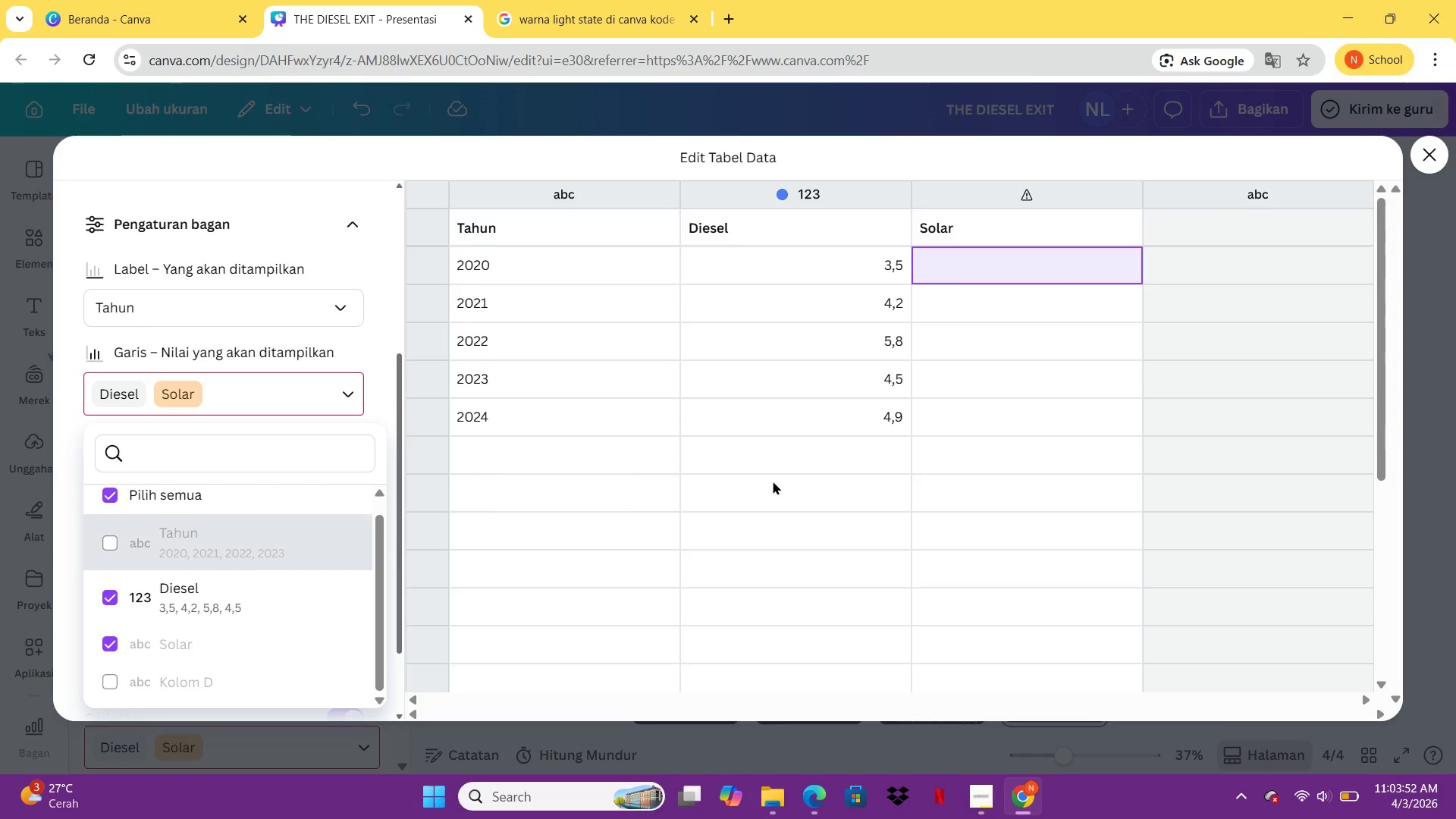 
left_click([795, 482])
 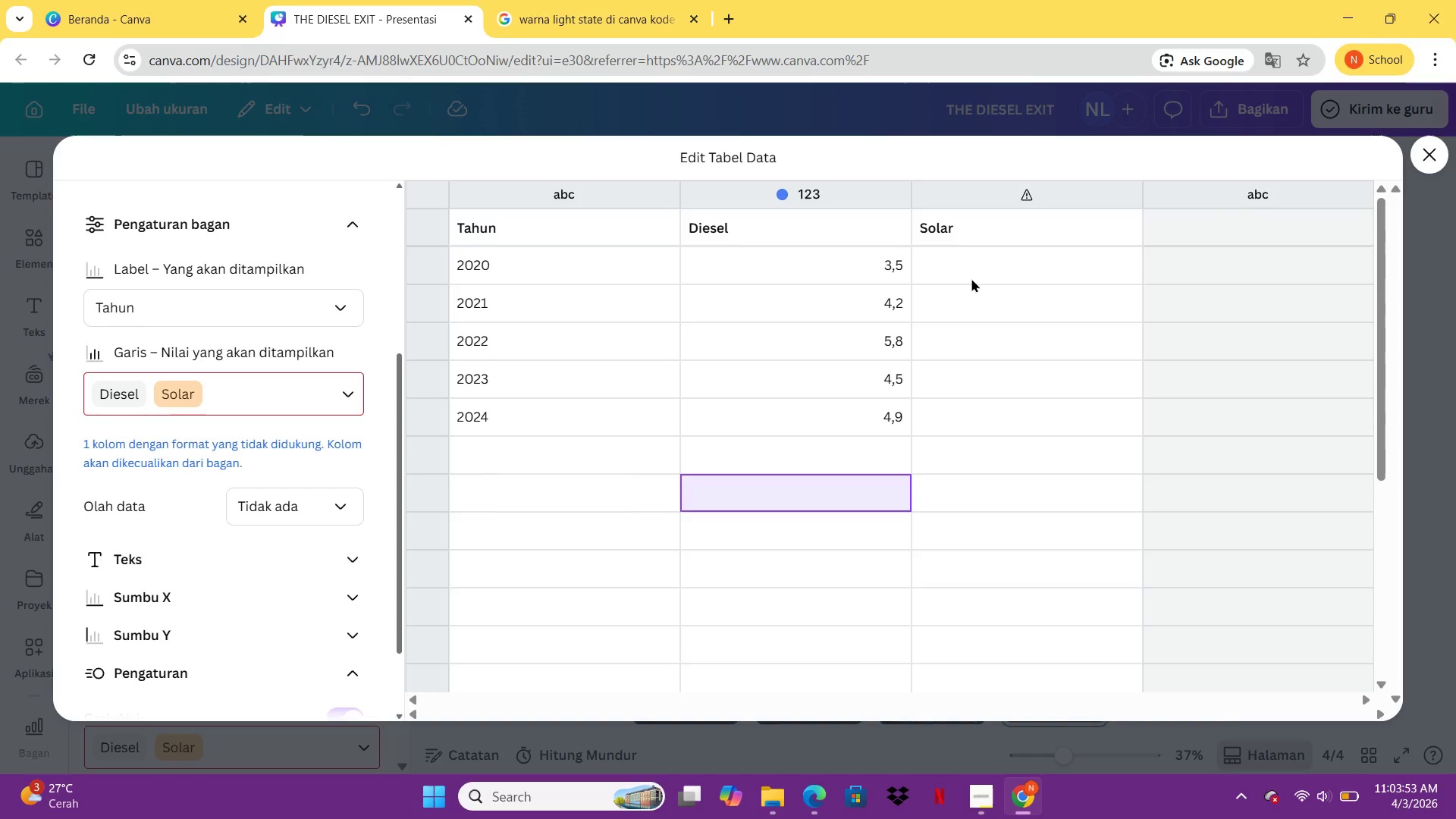 
left_click([972, 278])
 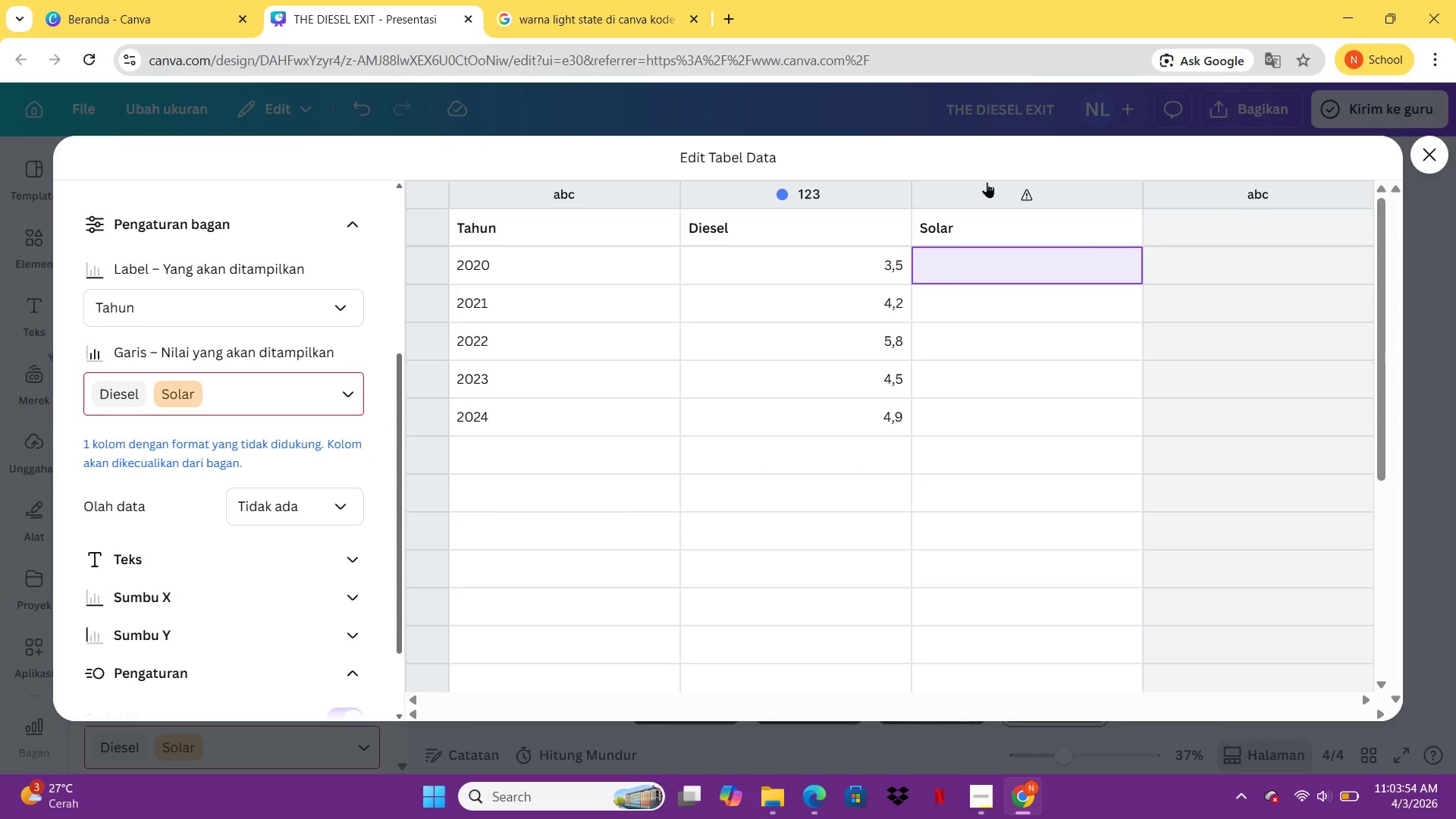 
left_click([987, 182])
 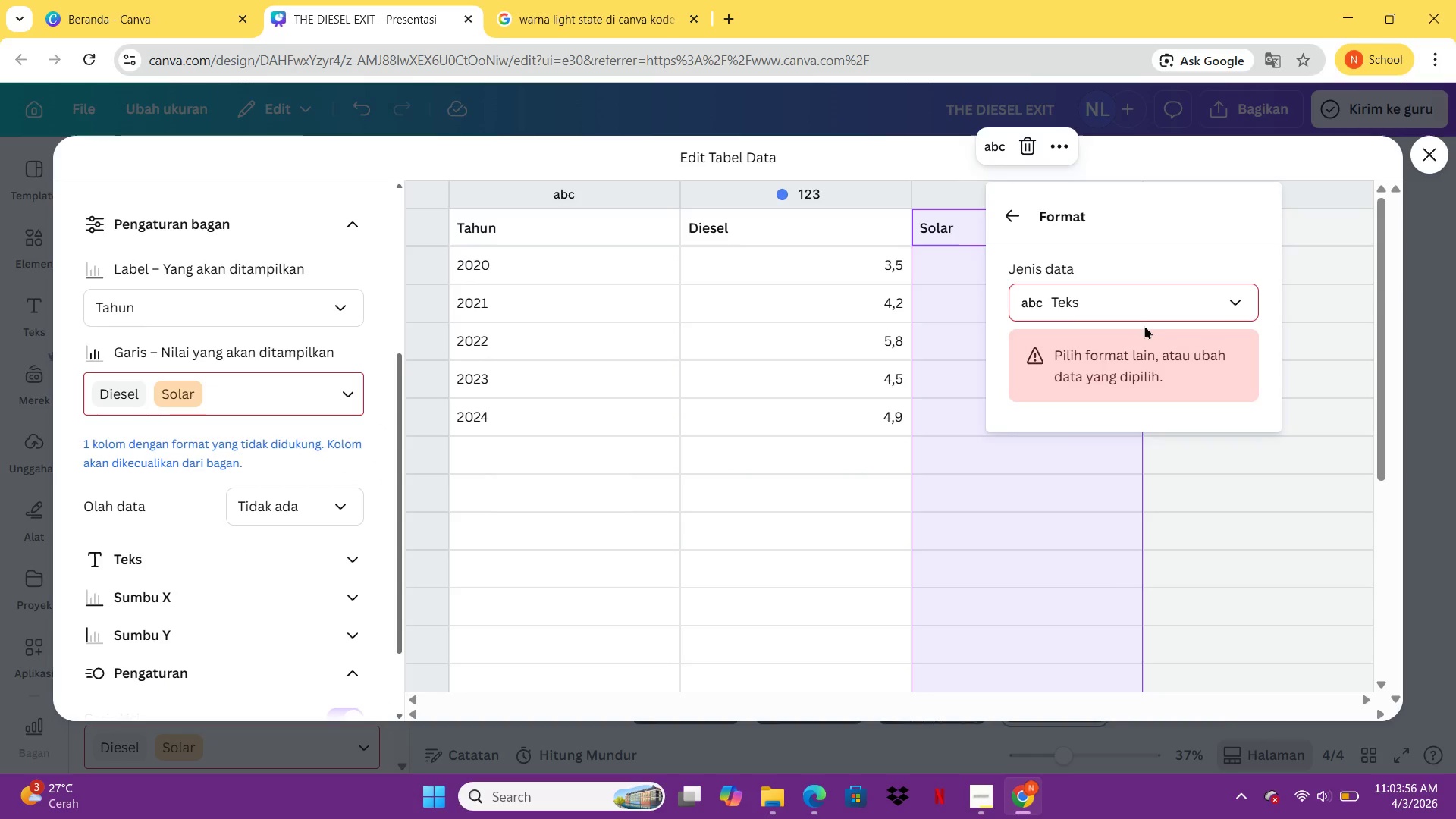 
left_click([1133, 307])
 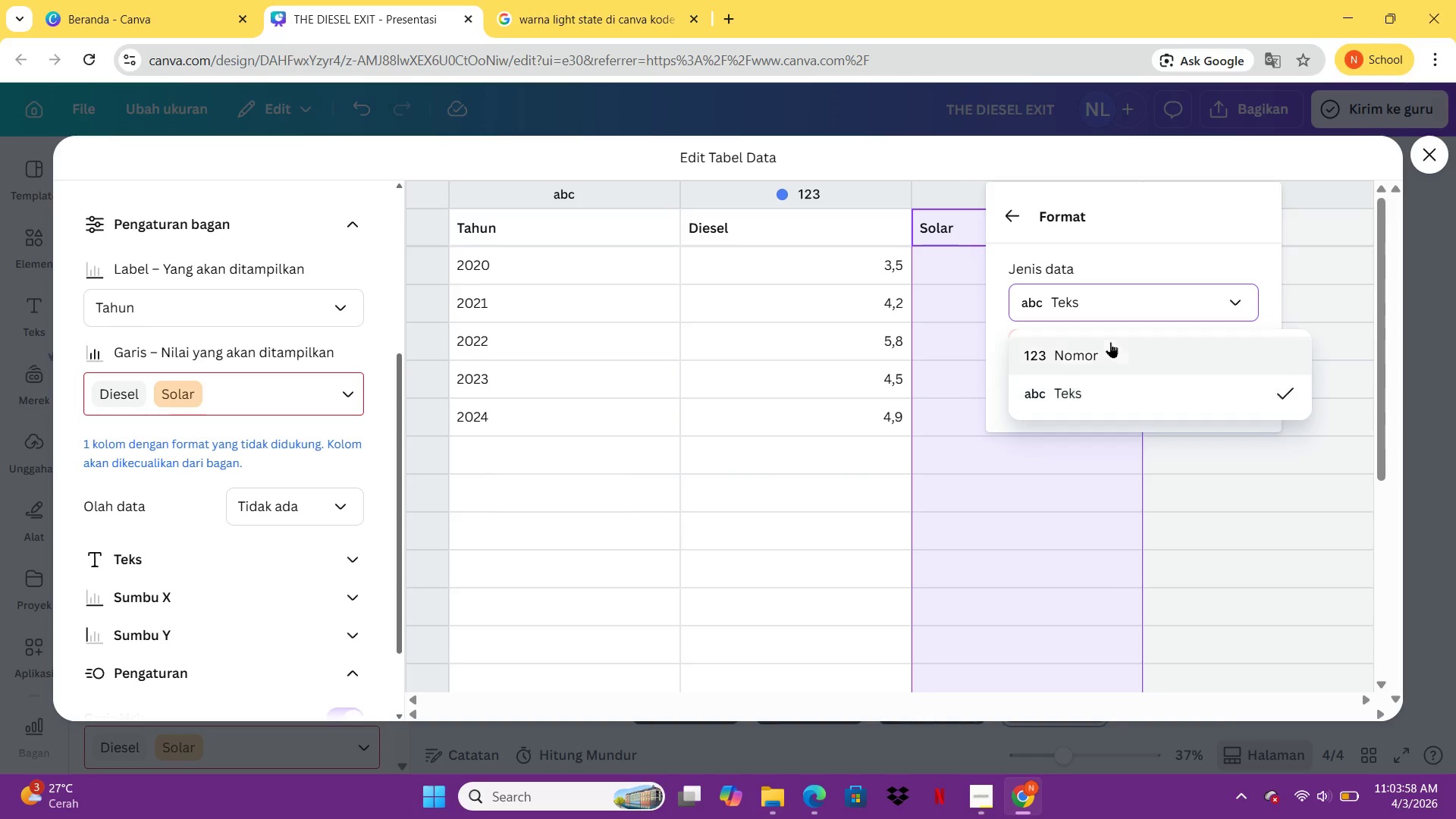 
left_click([1110, 342])
 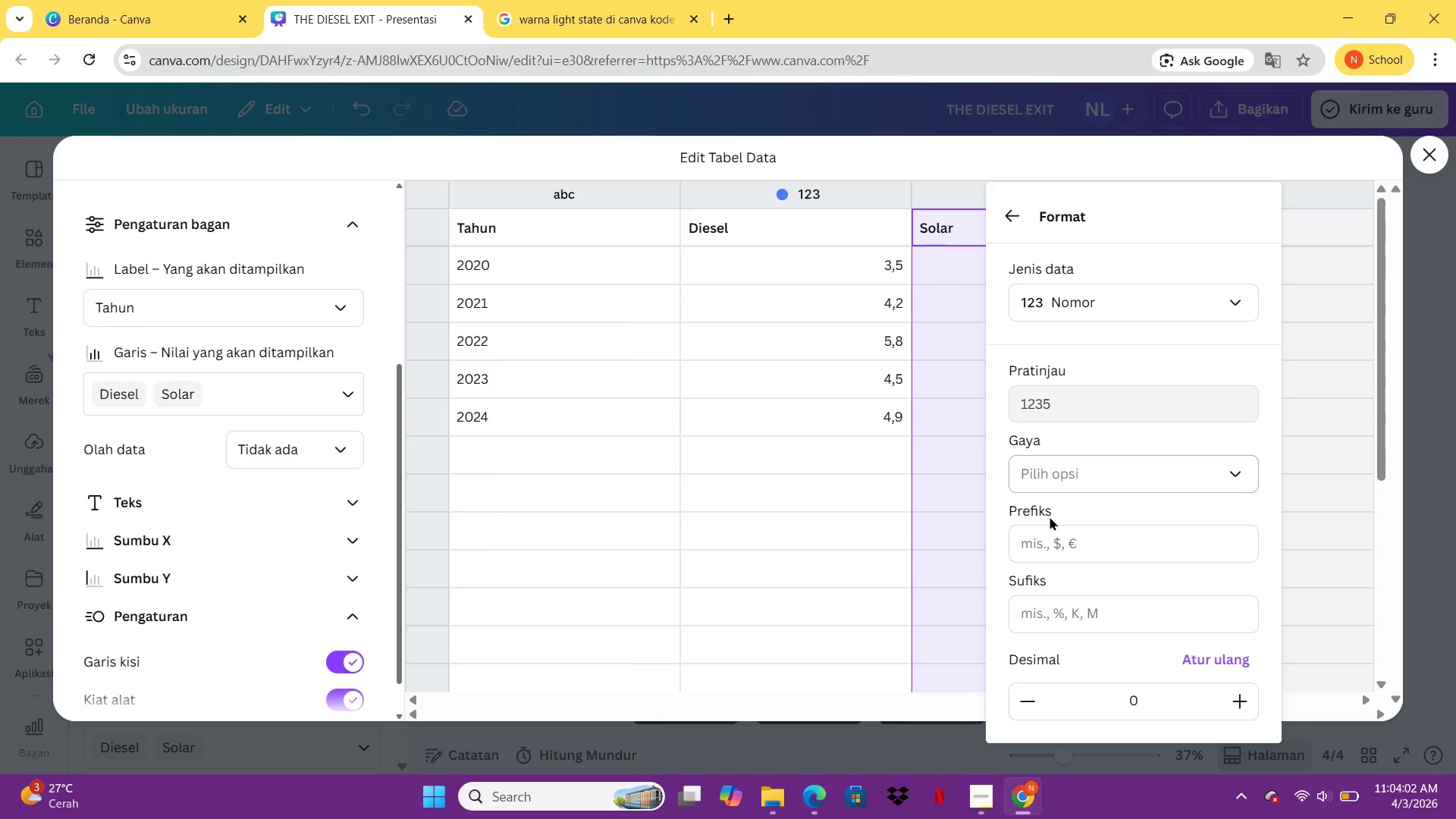 
left_click([790, 583])
 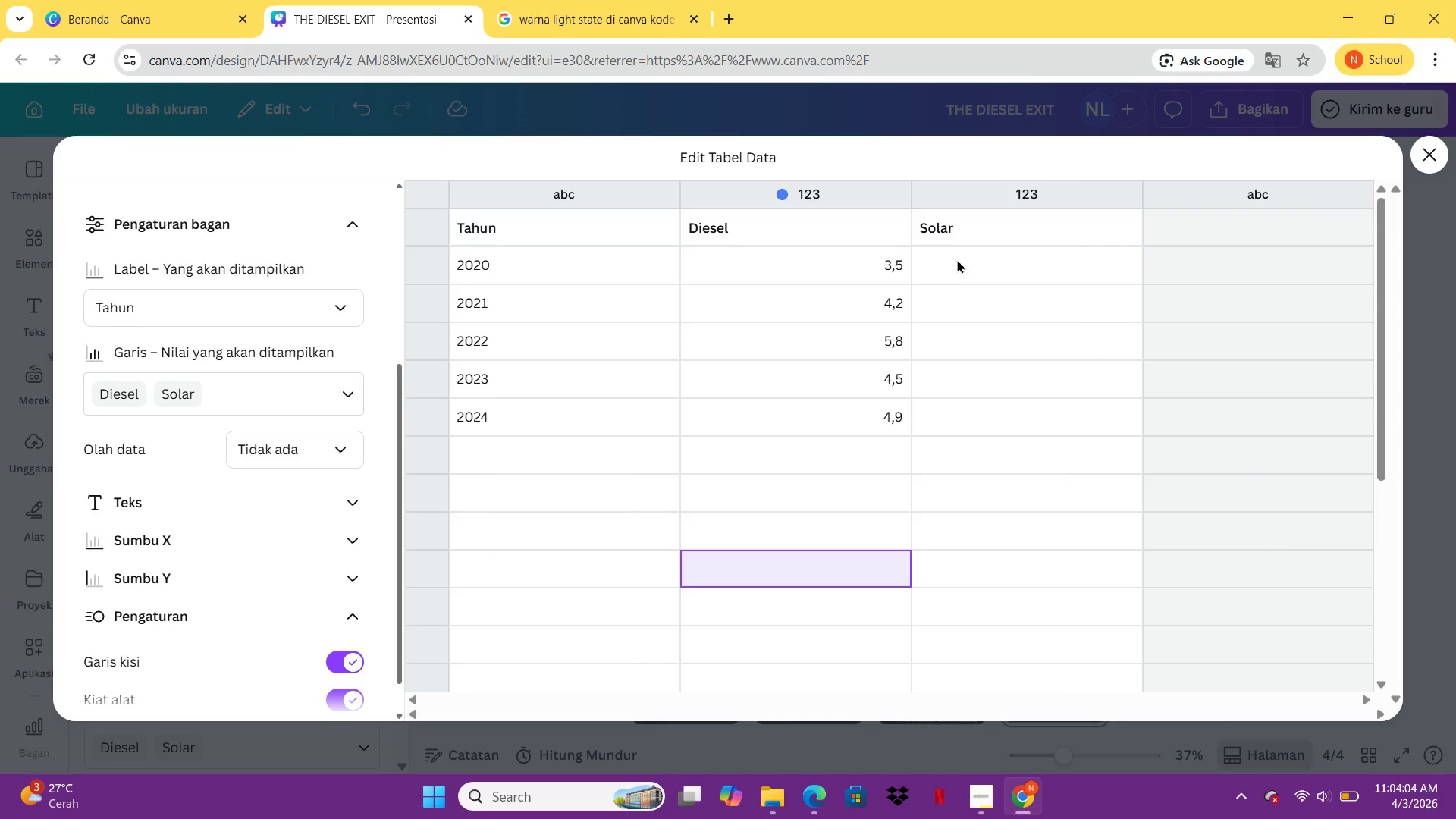 
left_click([958, 258])
 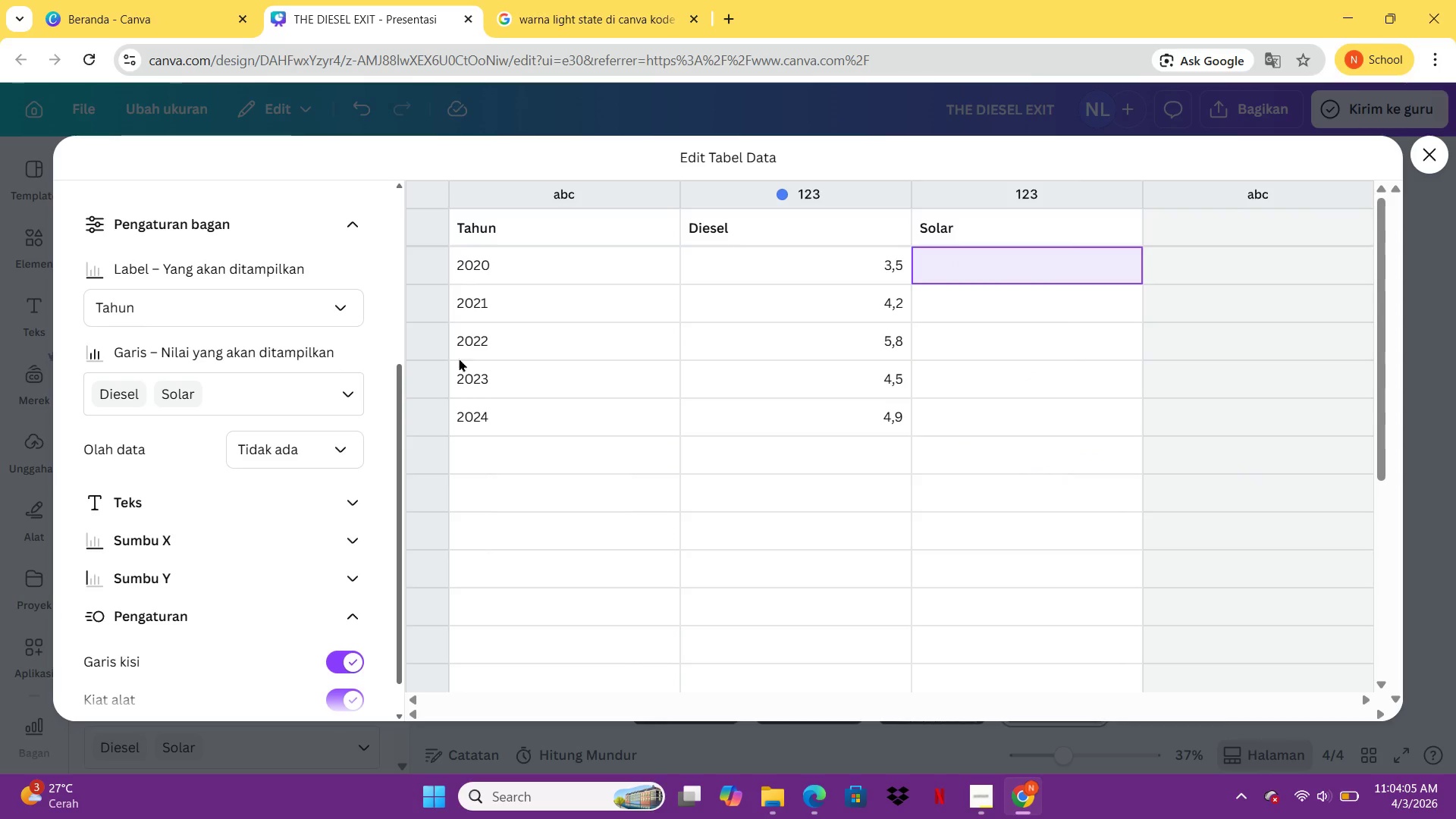 
mouse_move([228, 479])
 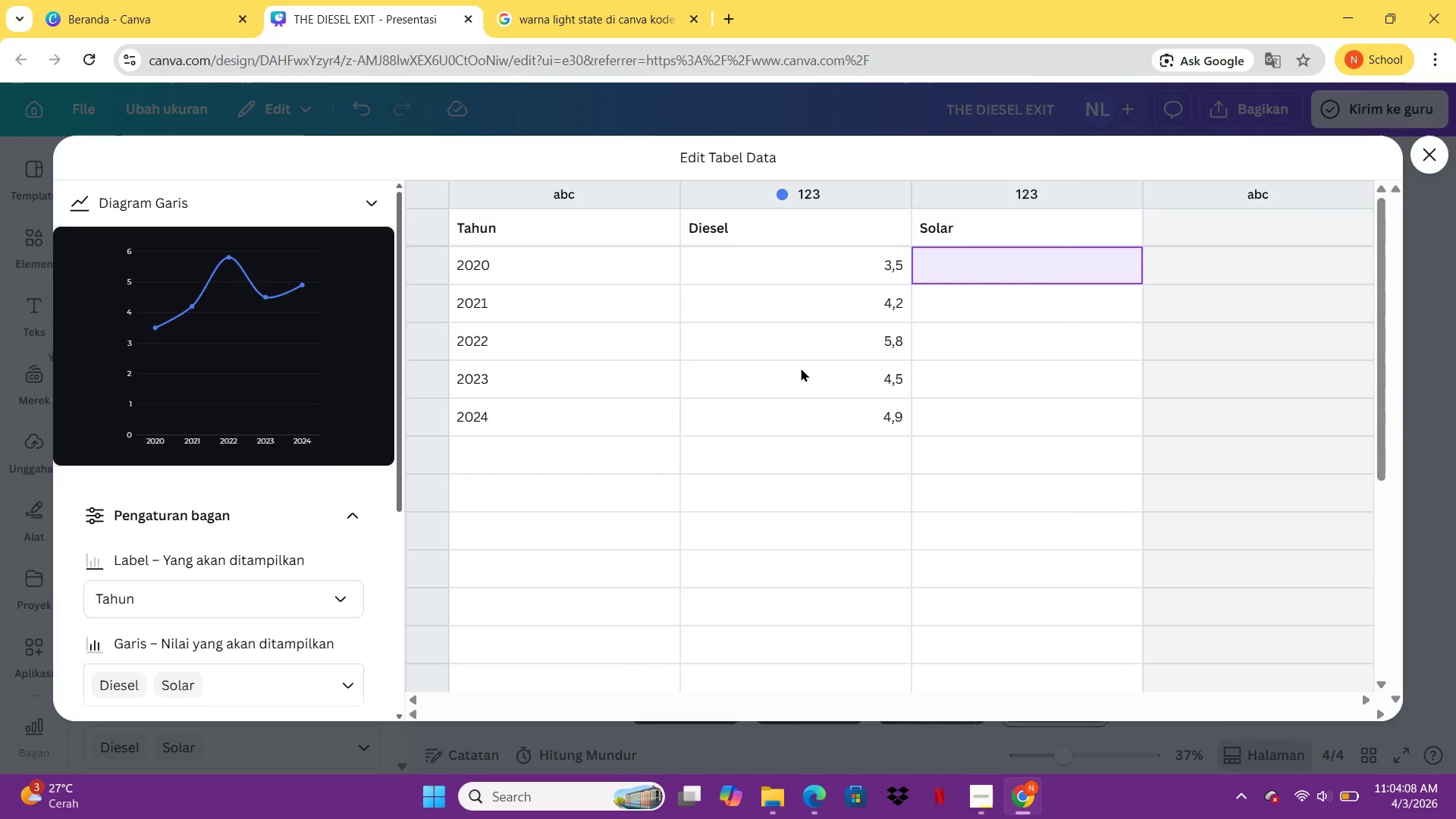 
type(0.12)
 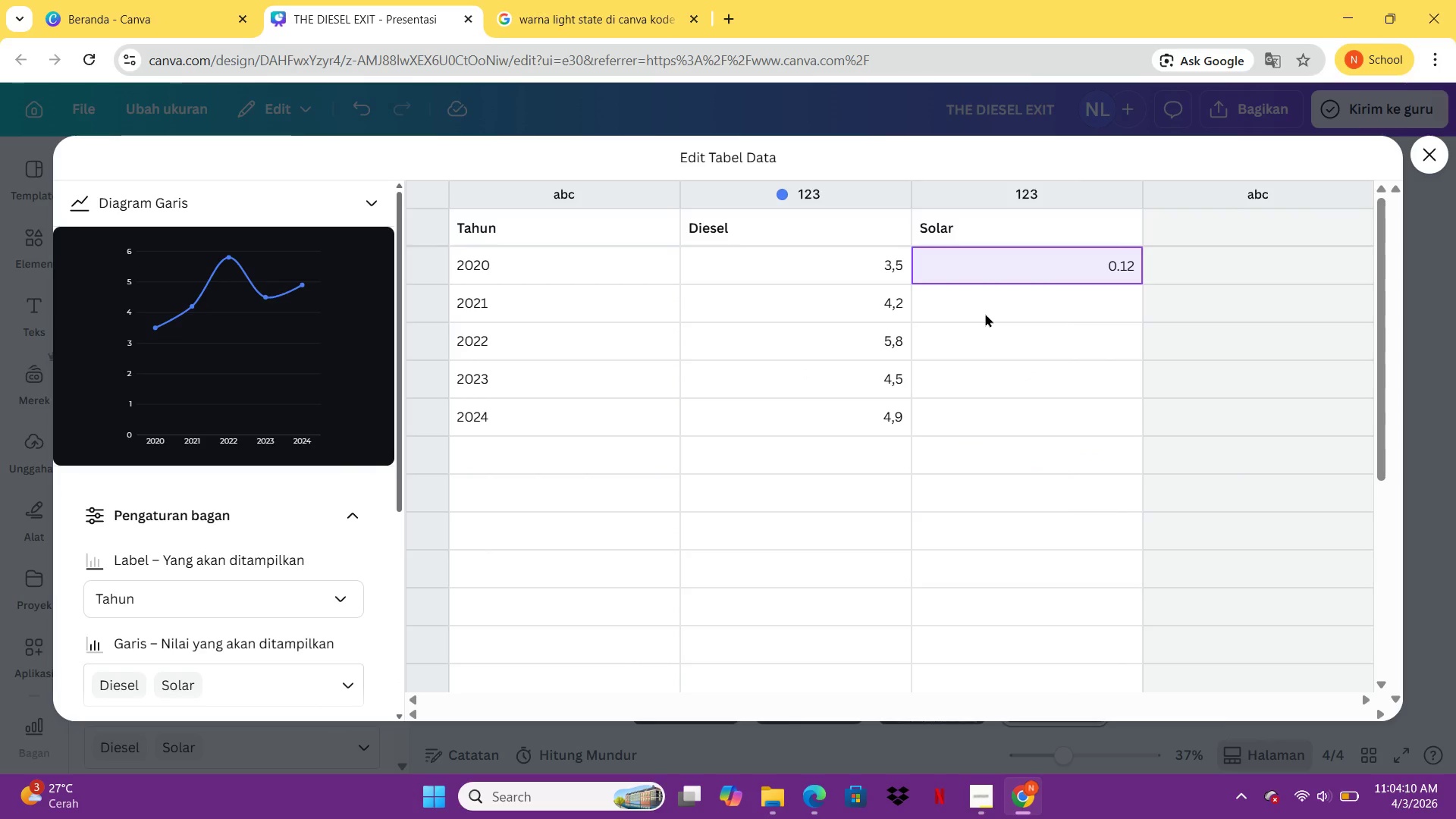 
left_click([985, 313])
 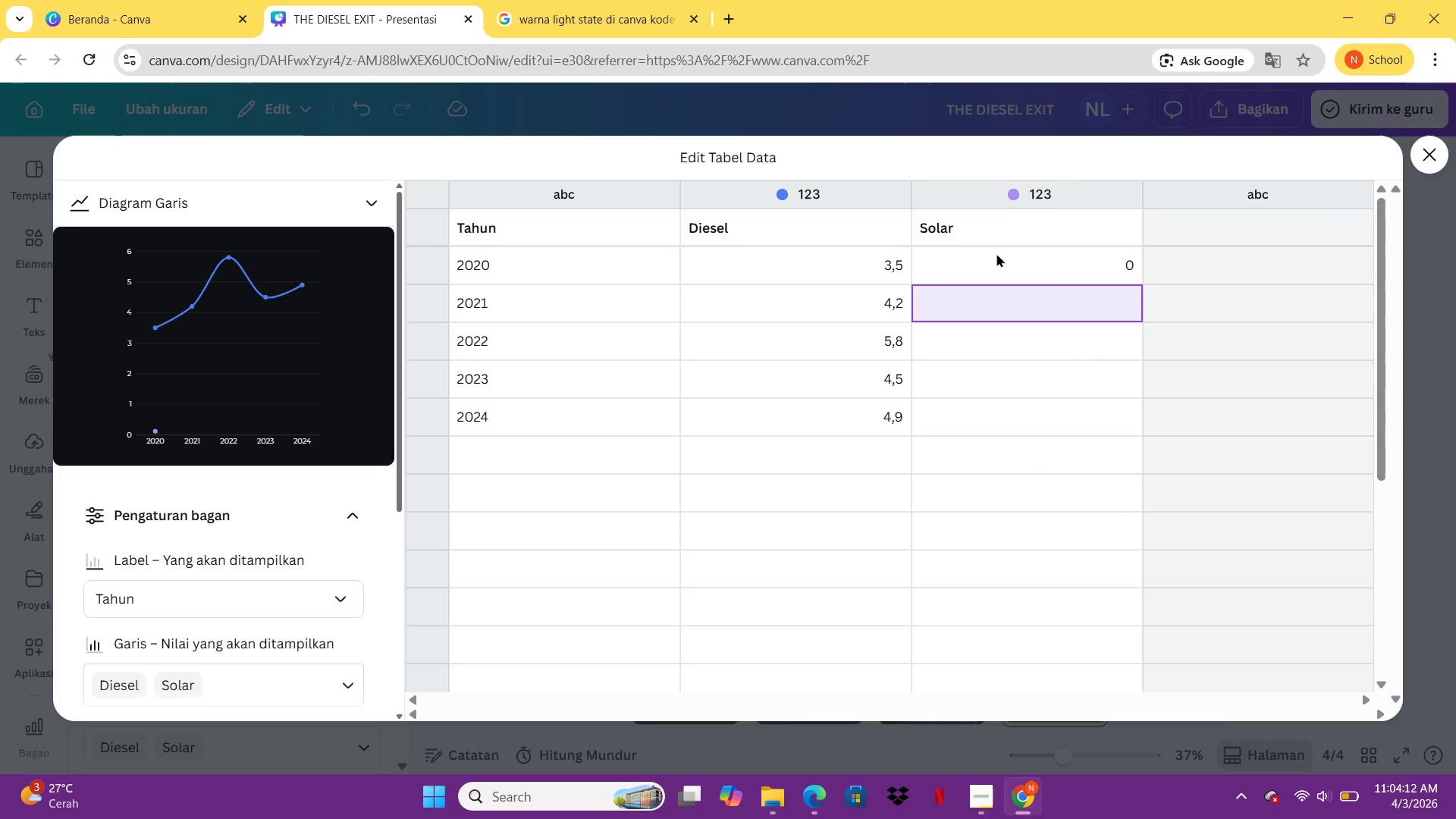 
left_click([996, 253])
 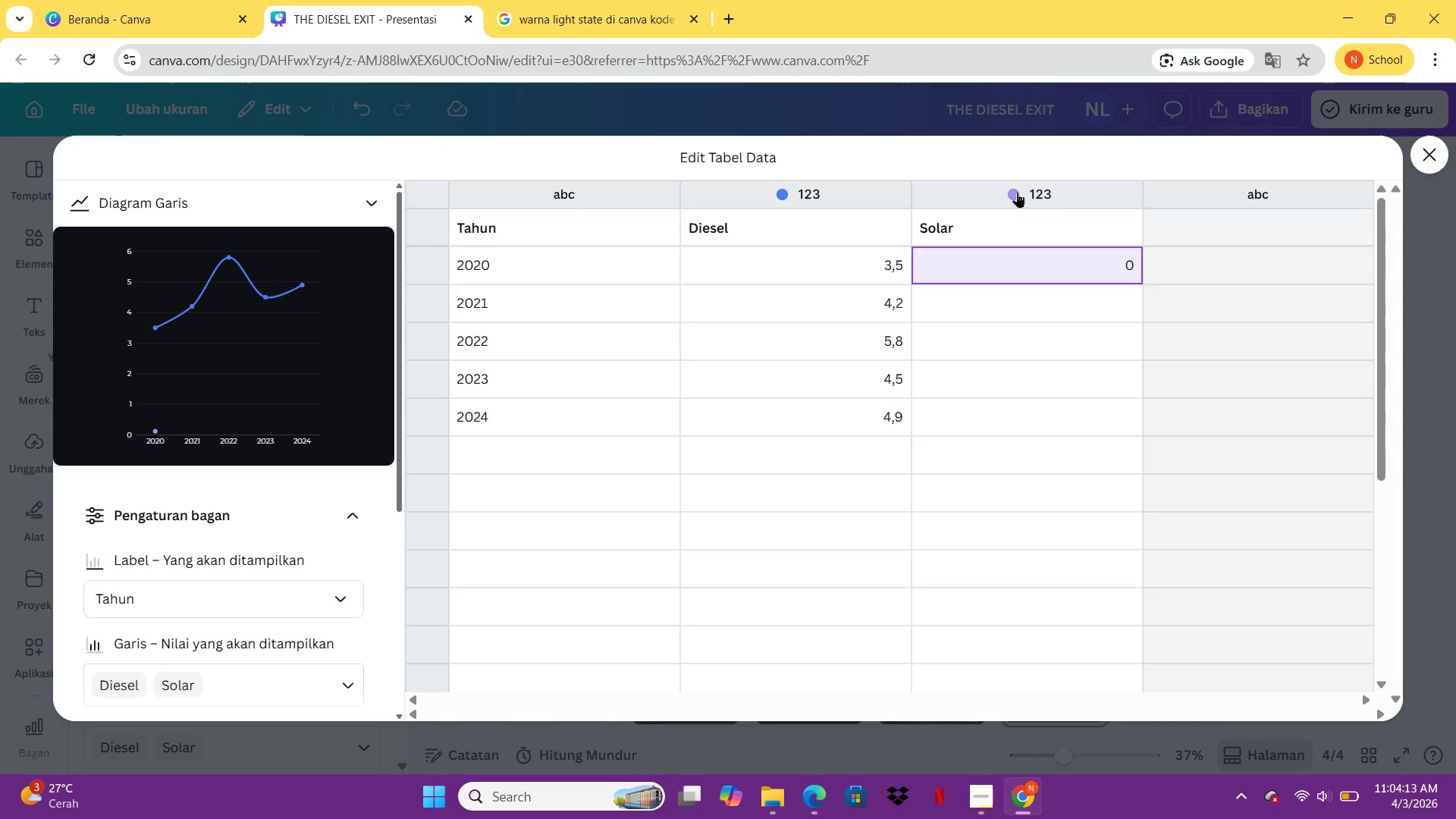 
left_click([1017, 192])
 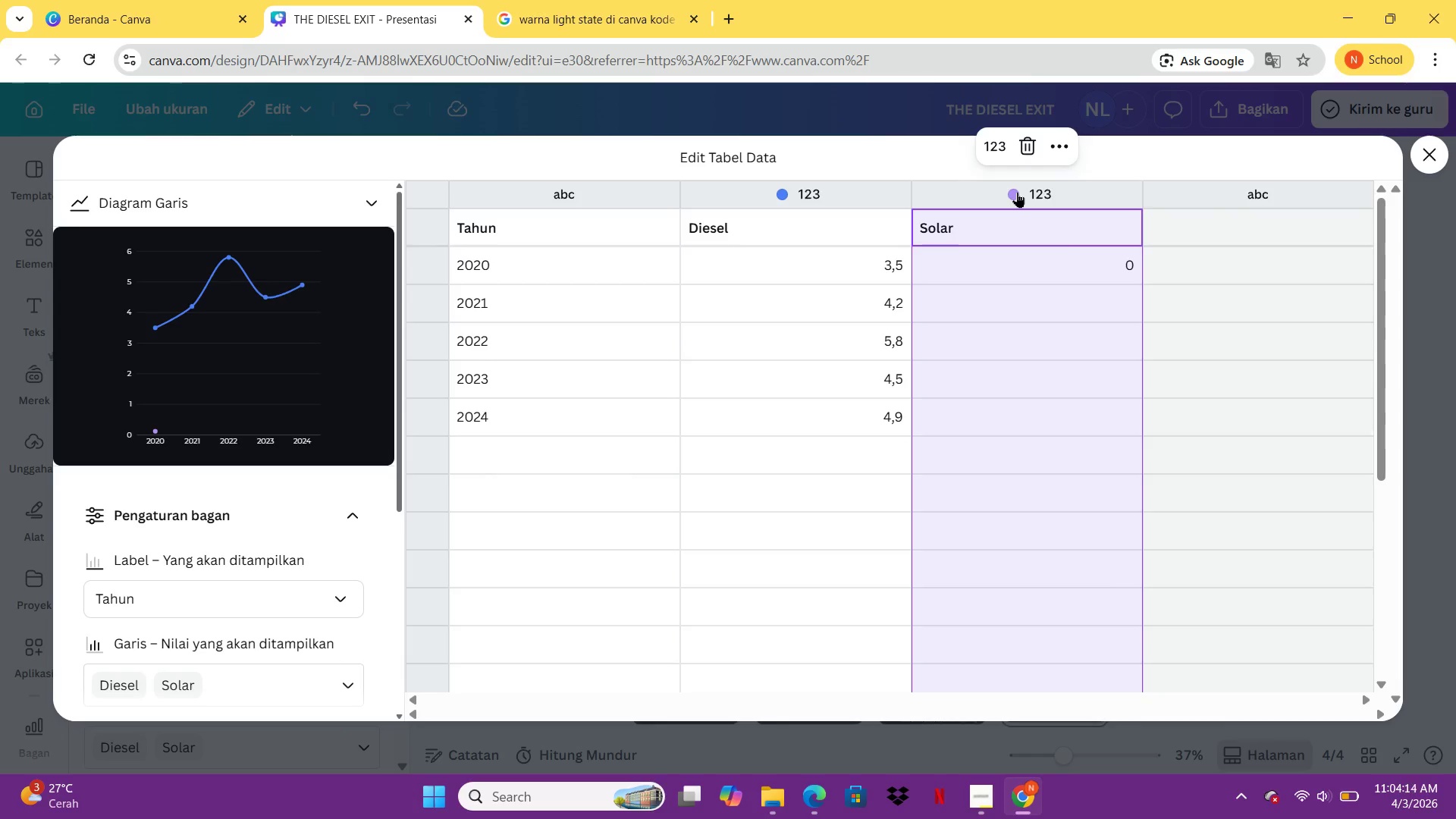 
left_click([1017, 192])
 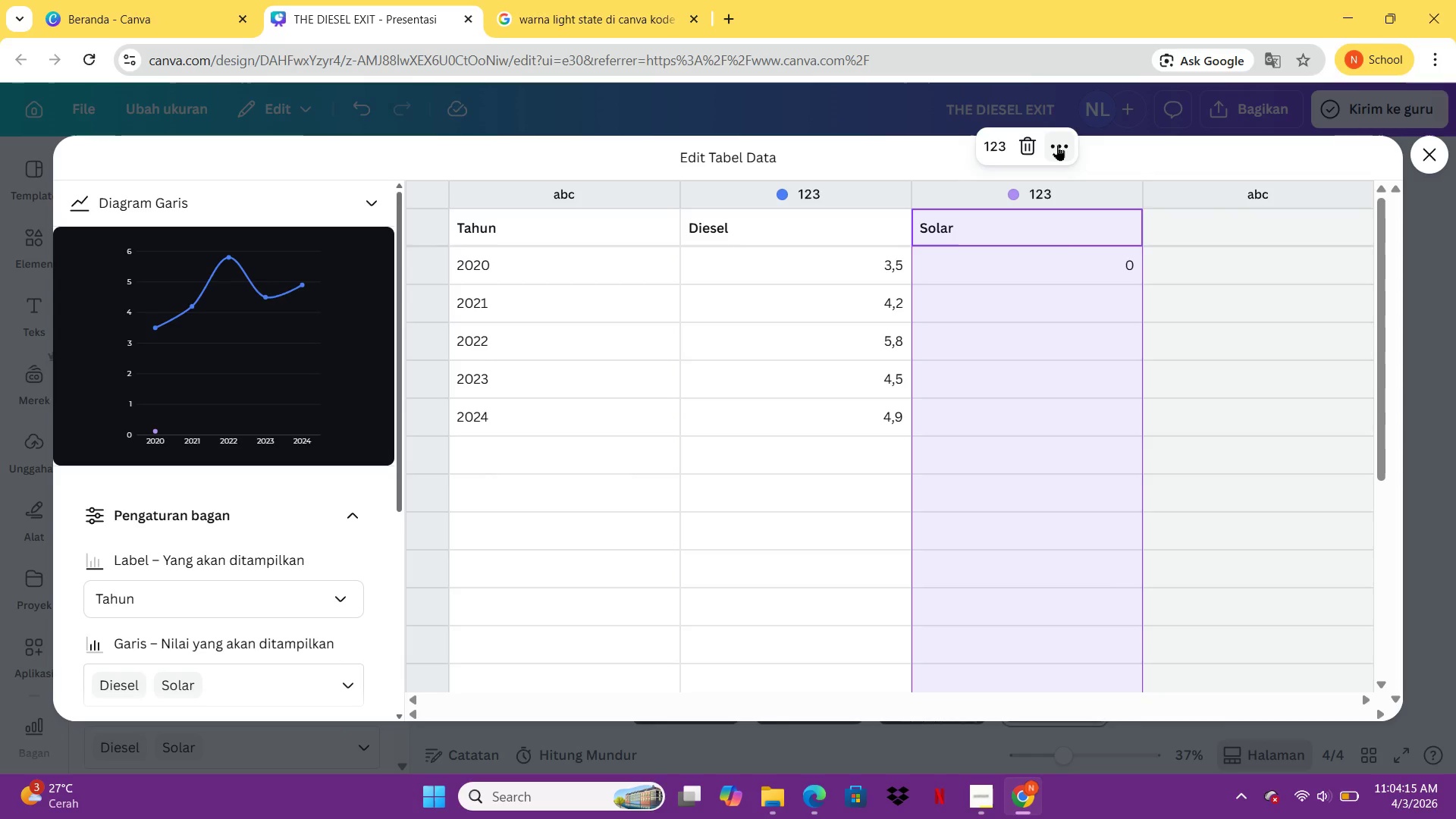 
left_click([1057, 145])
 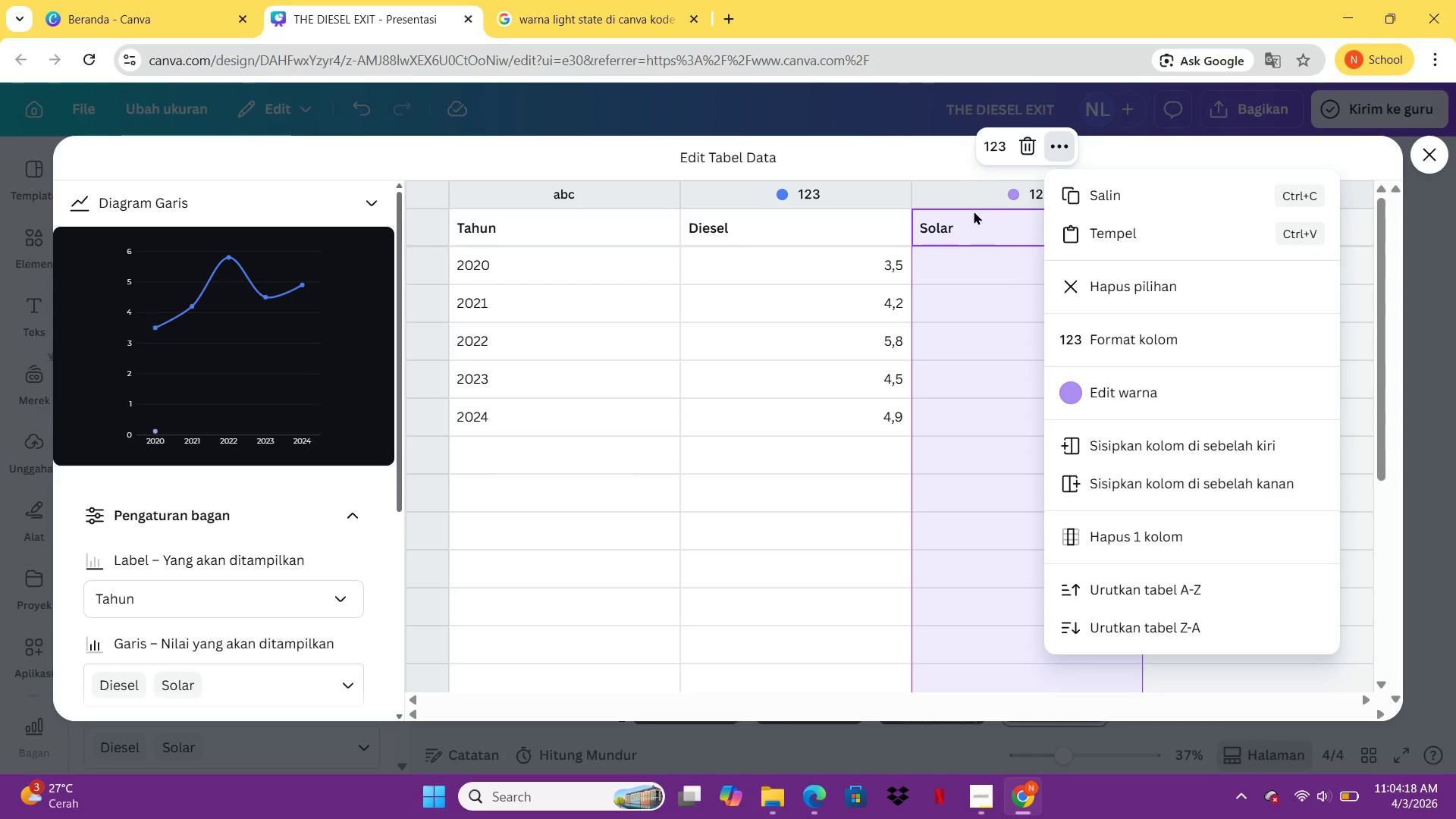 
left_click([971, 192])
 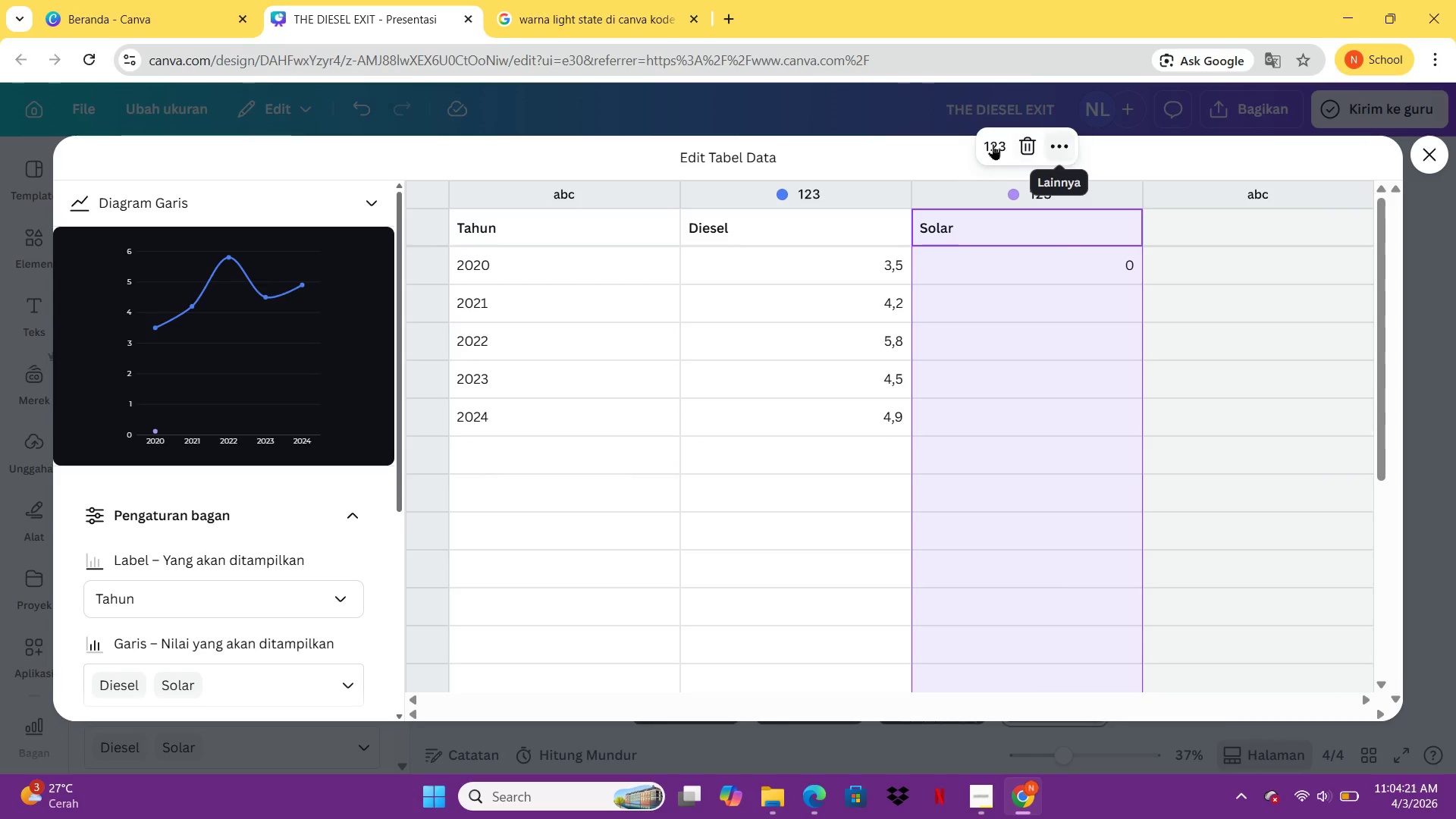 
left_click([987, 144])
 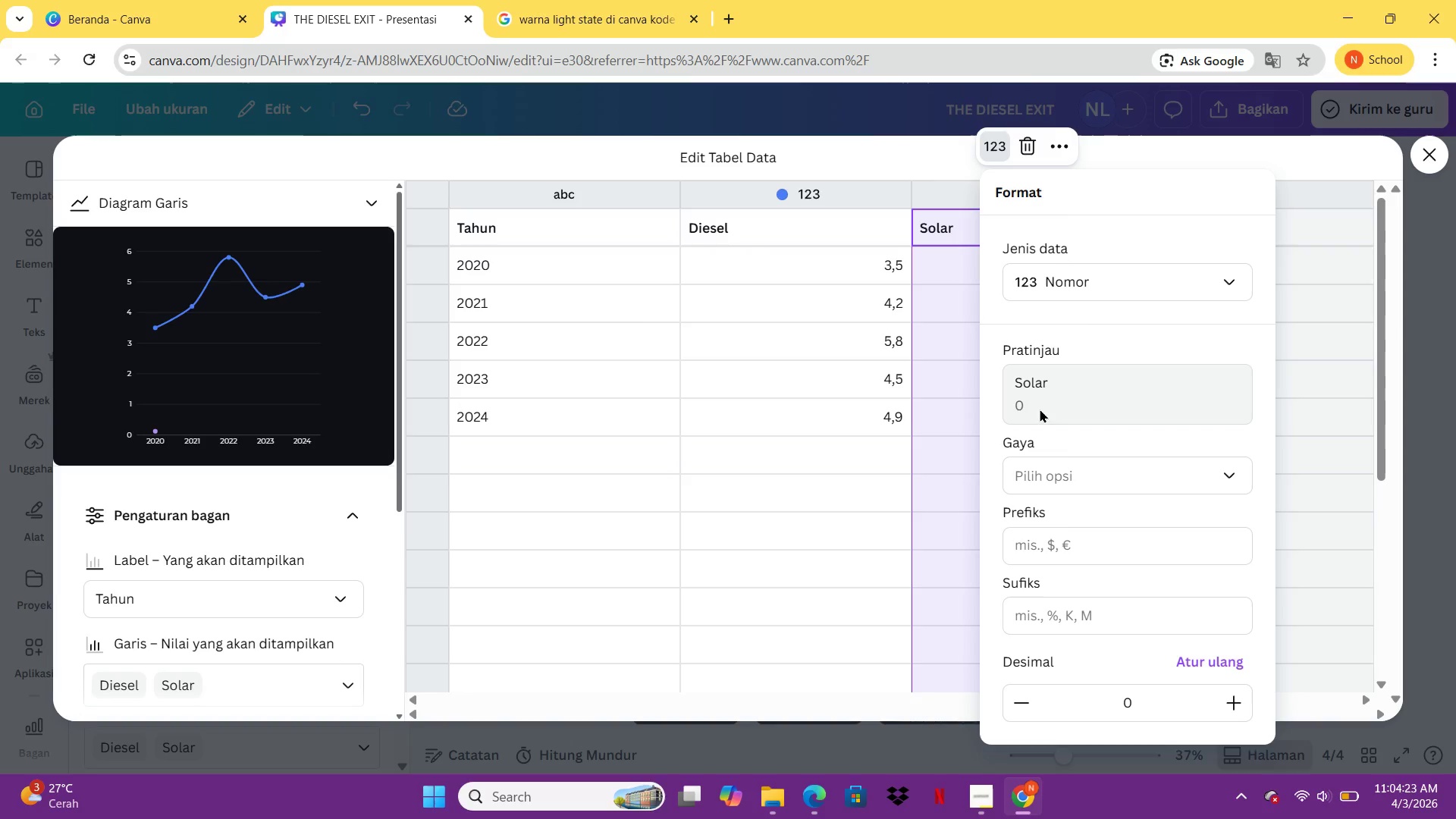 
left_click([1040, 409])
 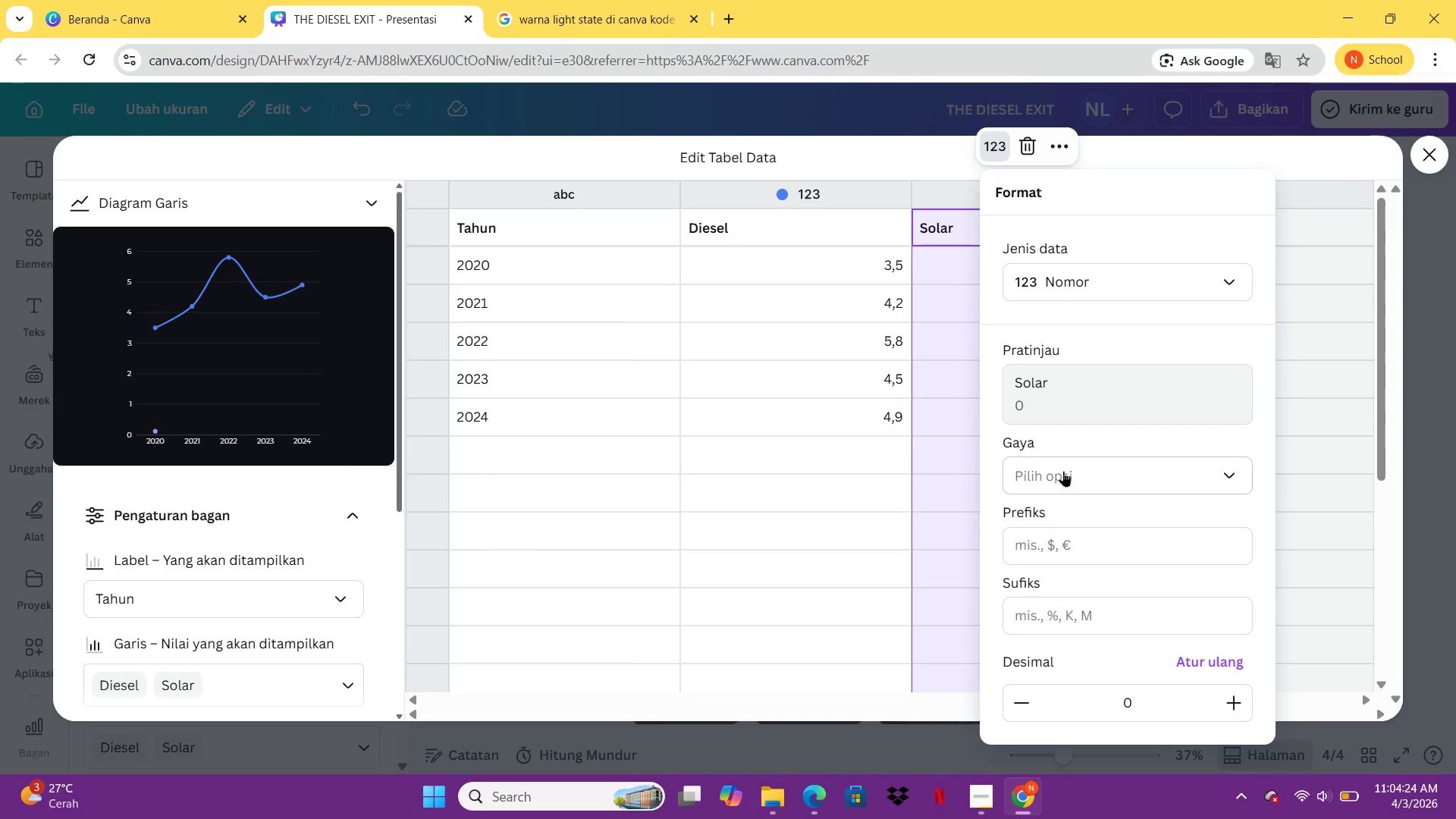 
left_click([1063, 469])
 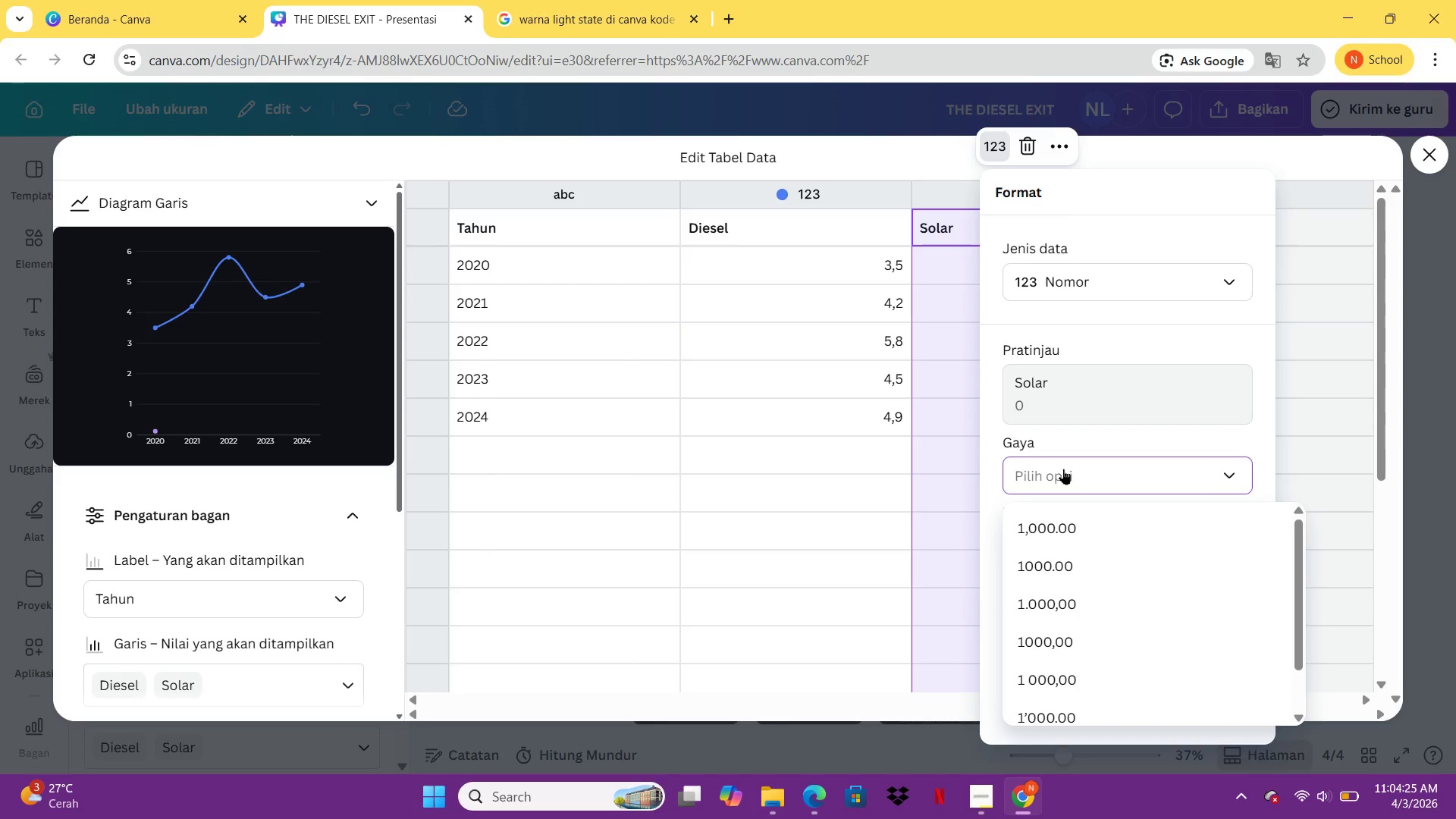 
left_click([1063, 469])
 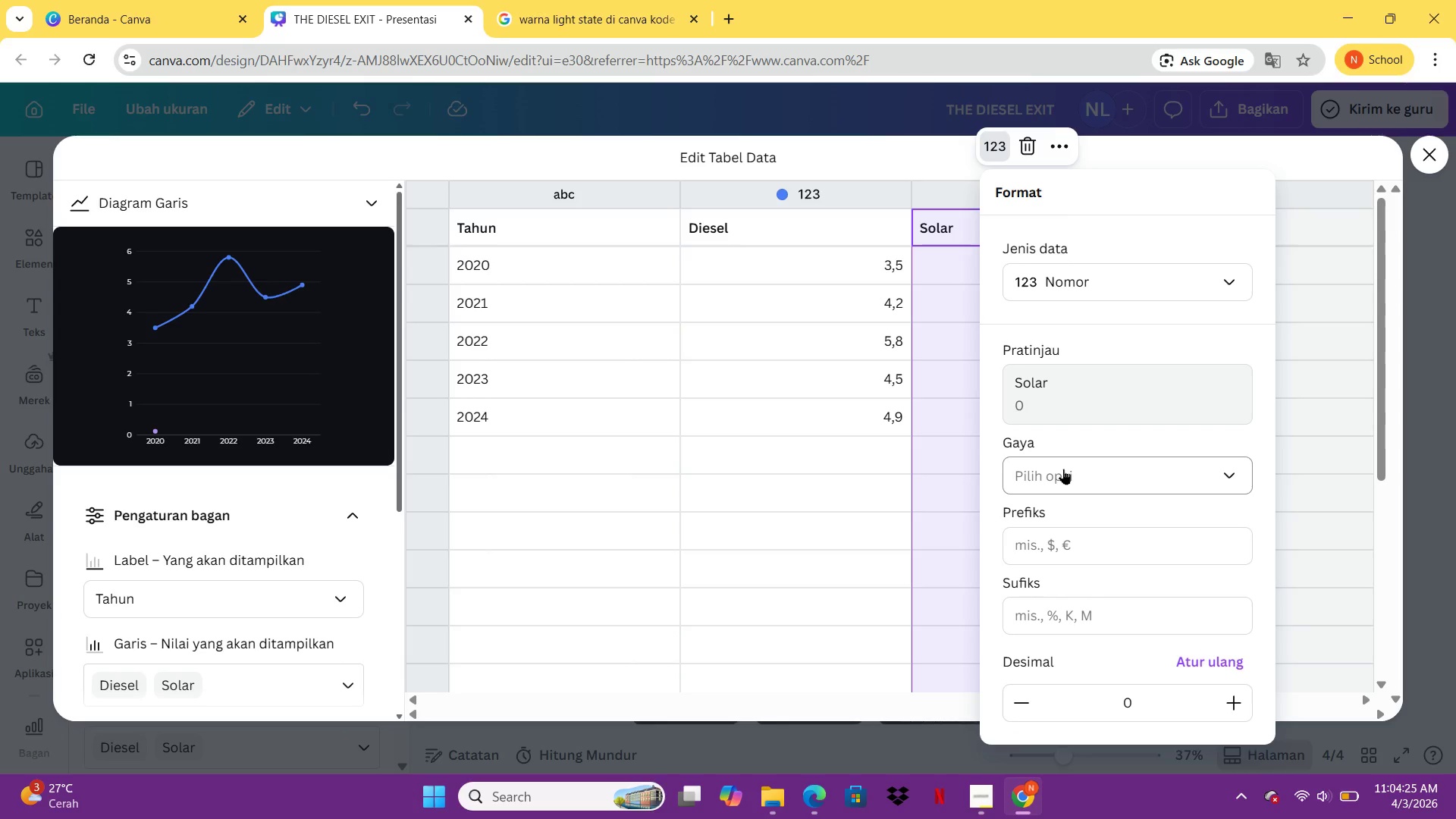 
left_click([1063, 469])
 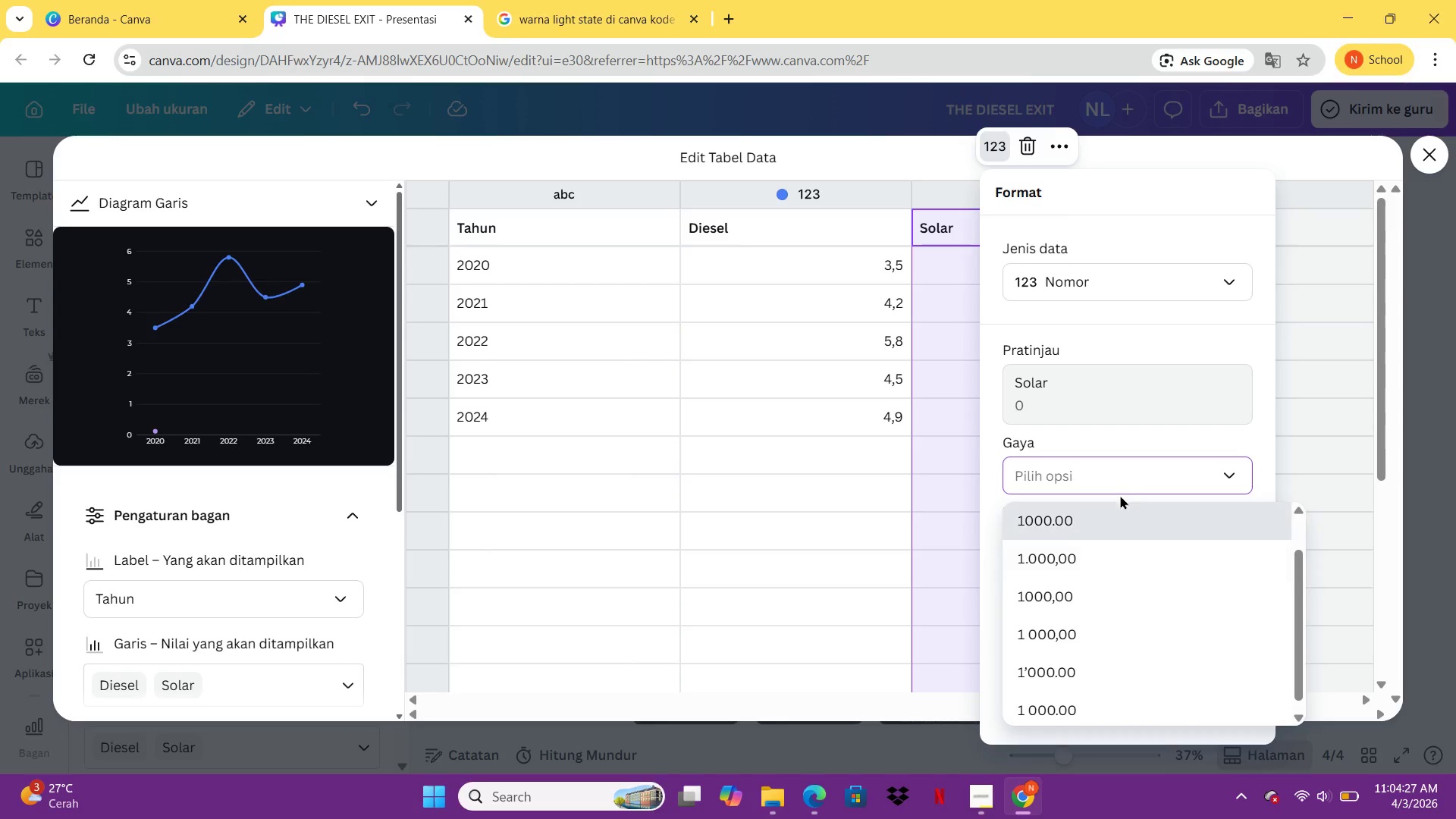 
left_click([1120, 477])
 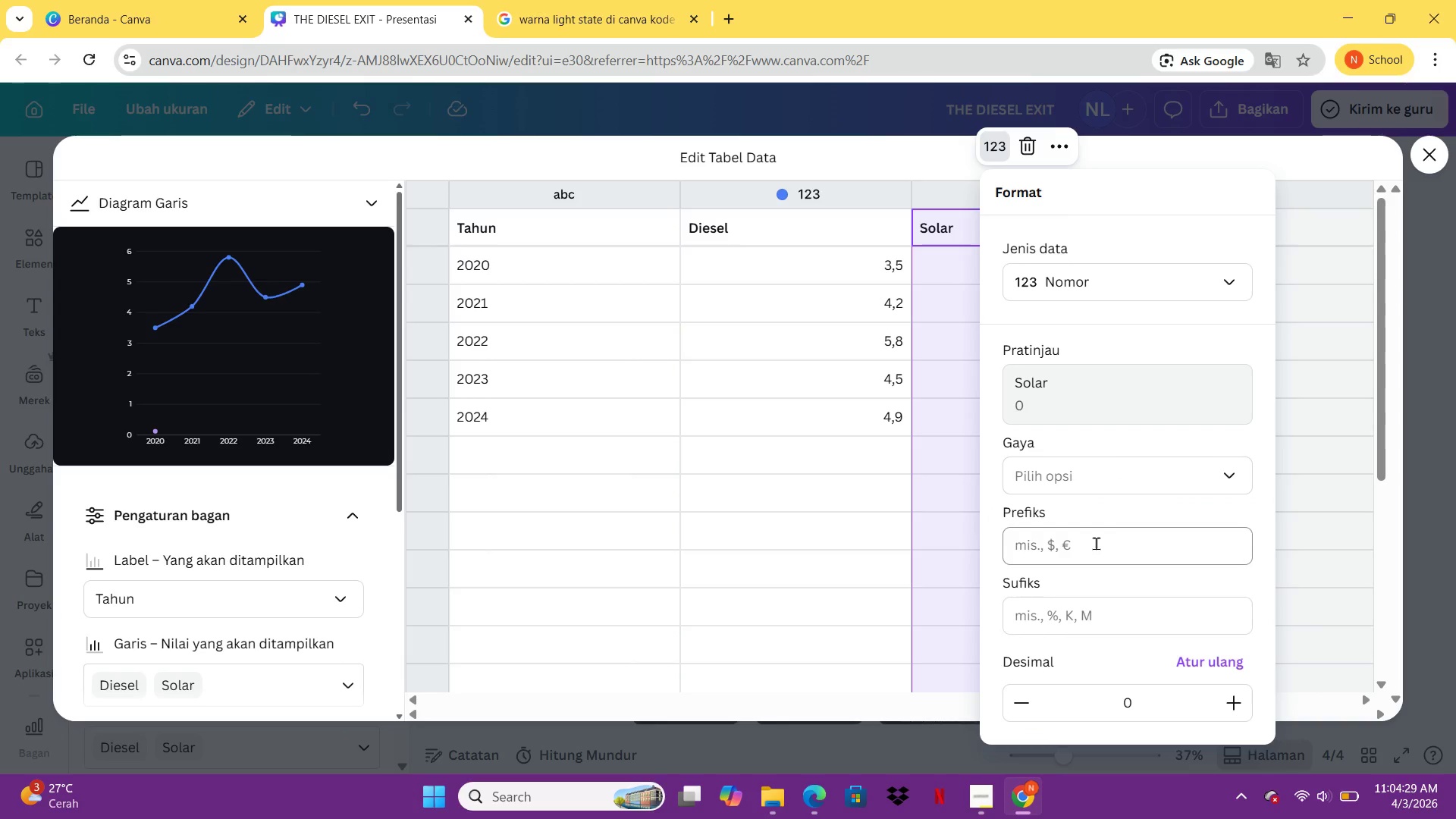 
left_click([1096, 543])
 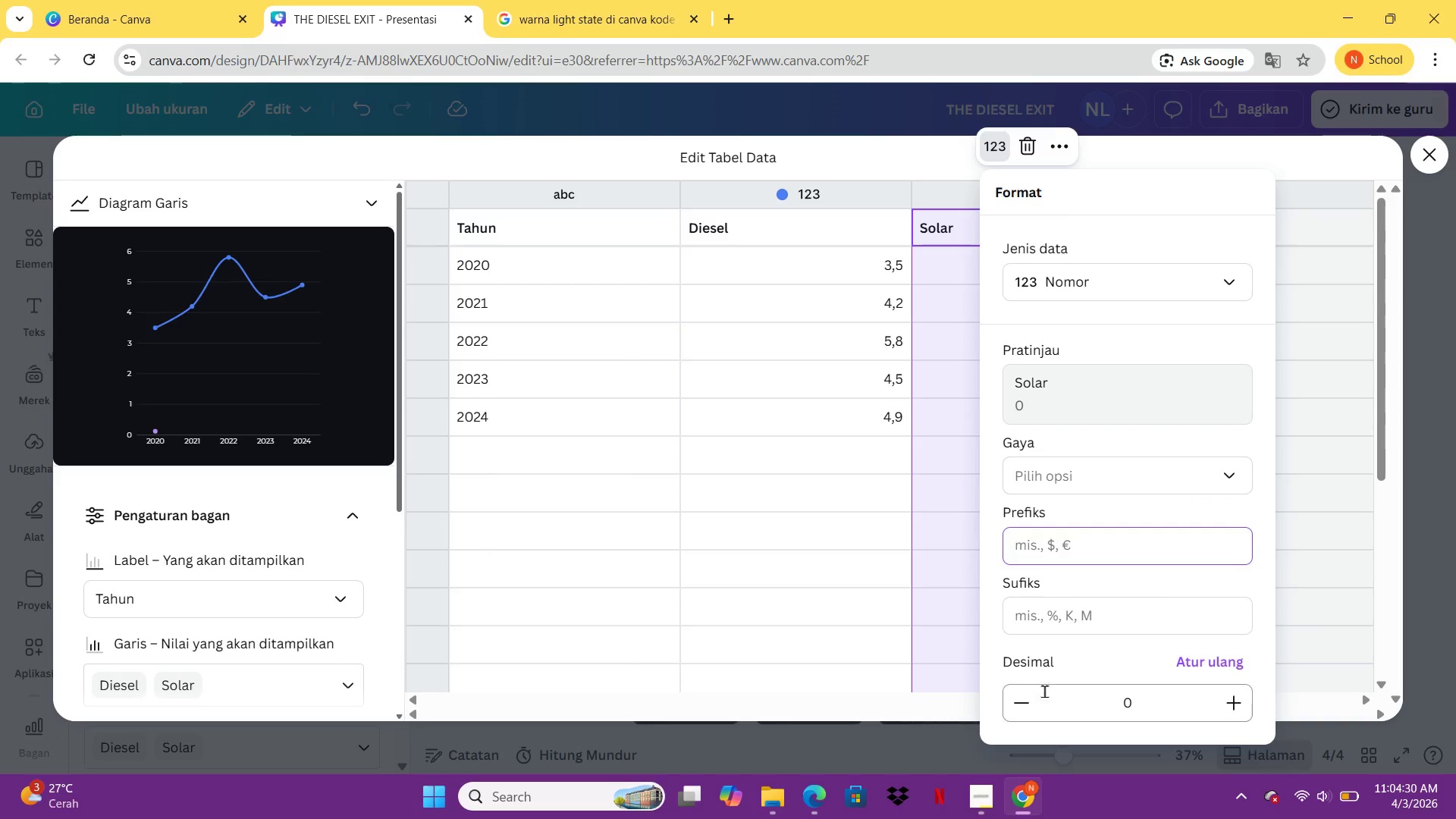 
left_click([1015, 704])
 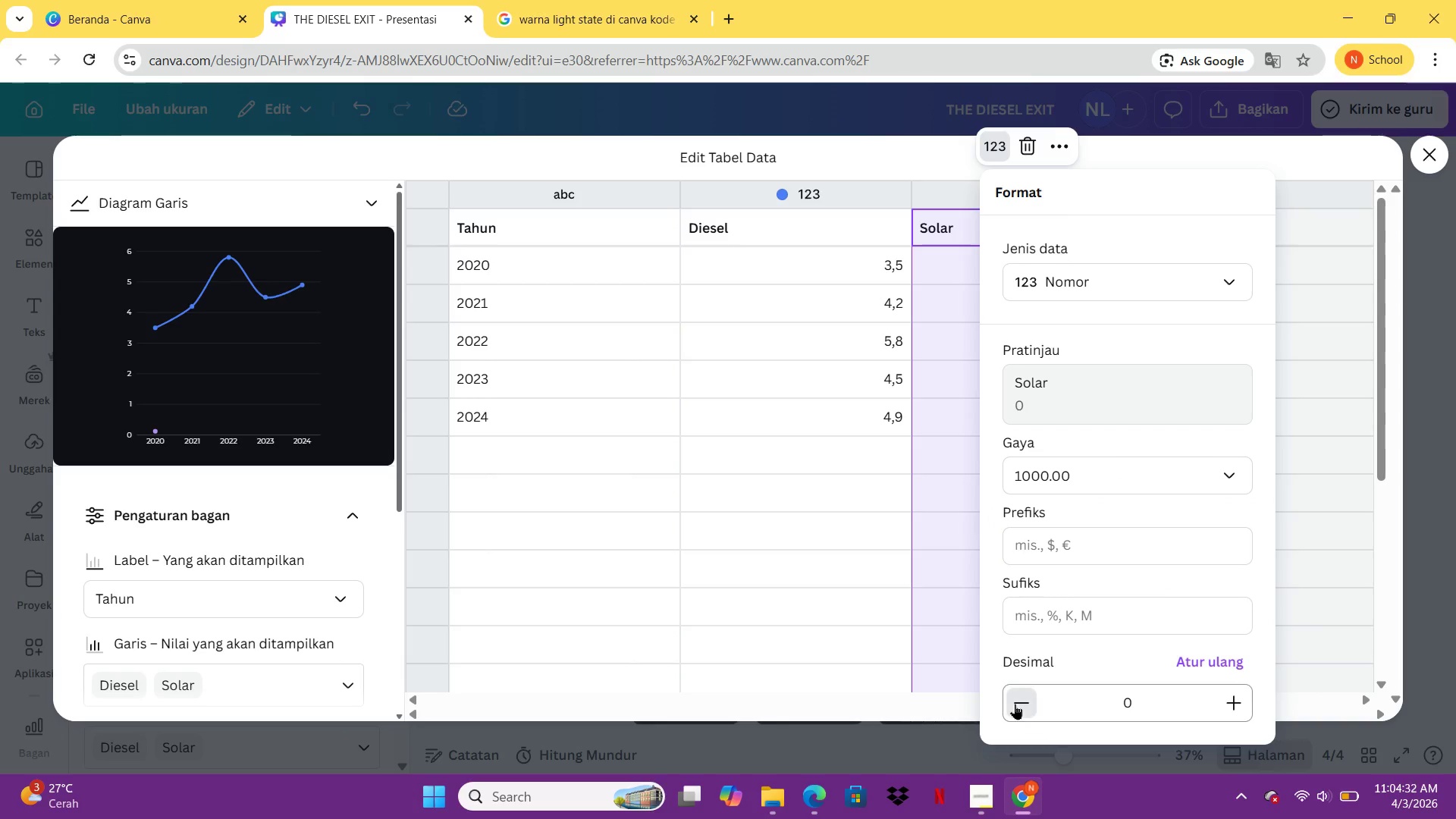 
double_click([1015, 704])
 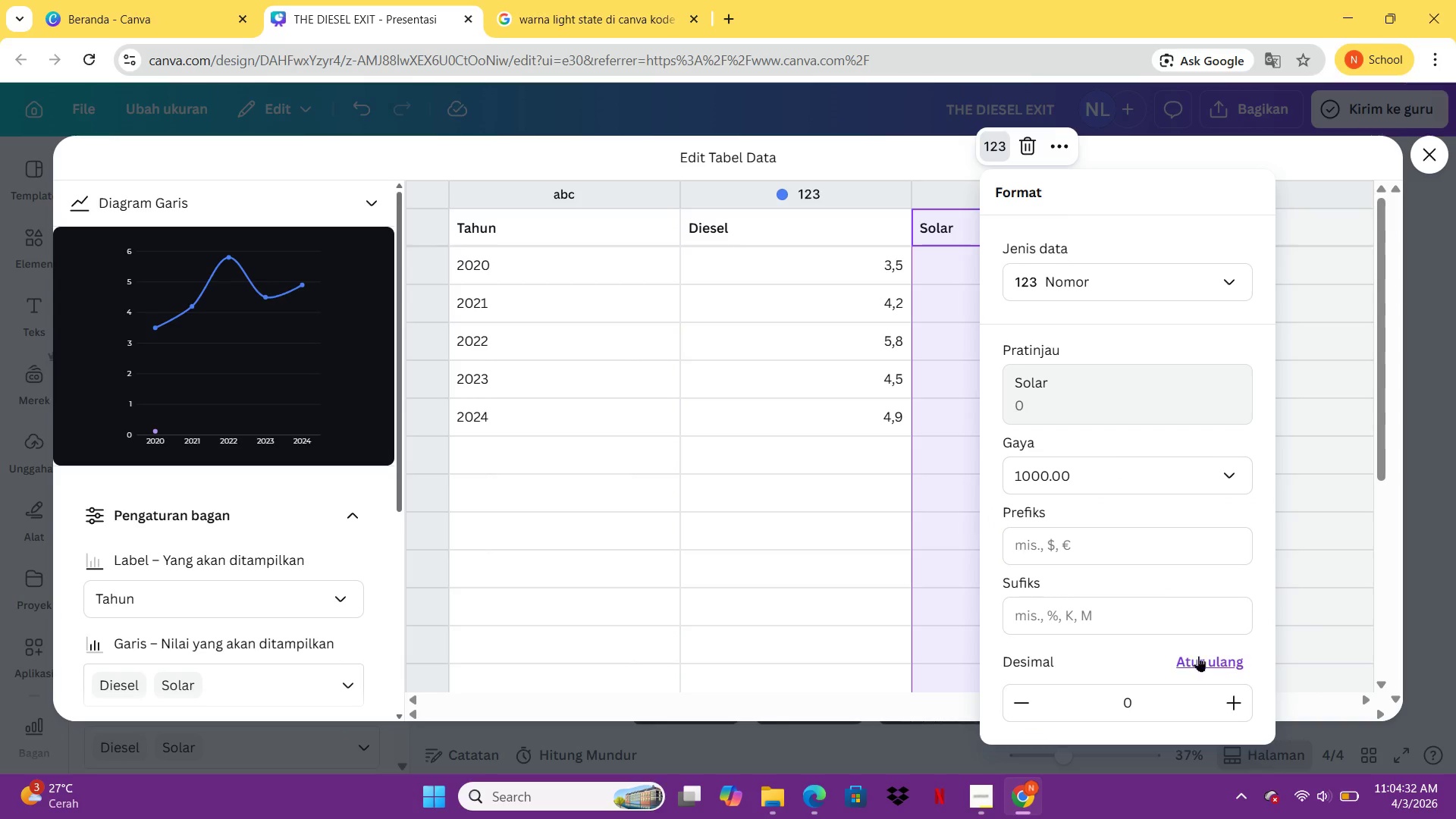 
left_click([1198, 656])
 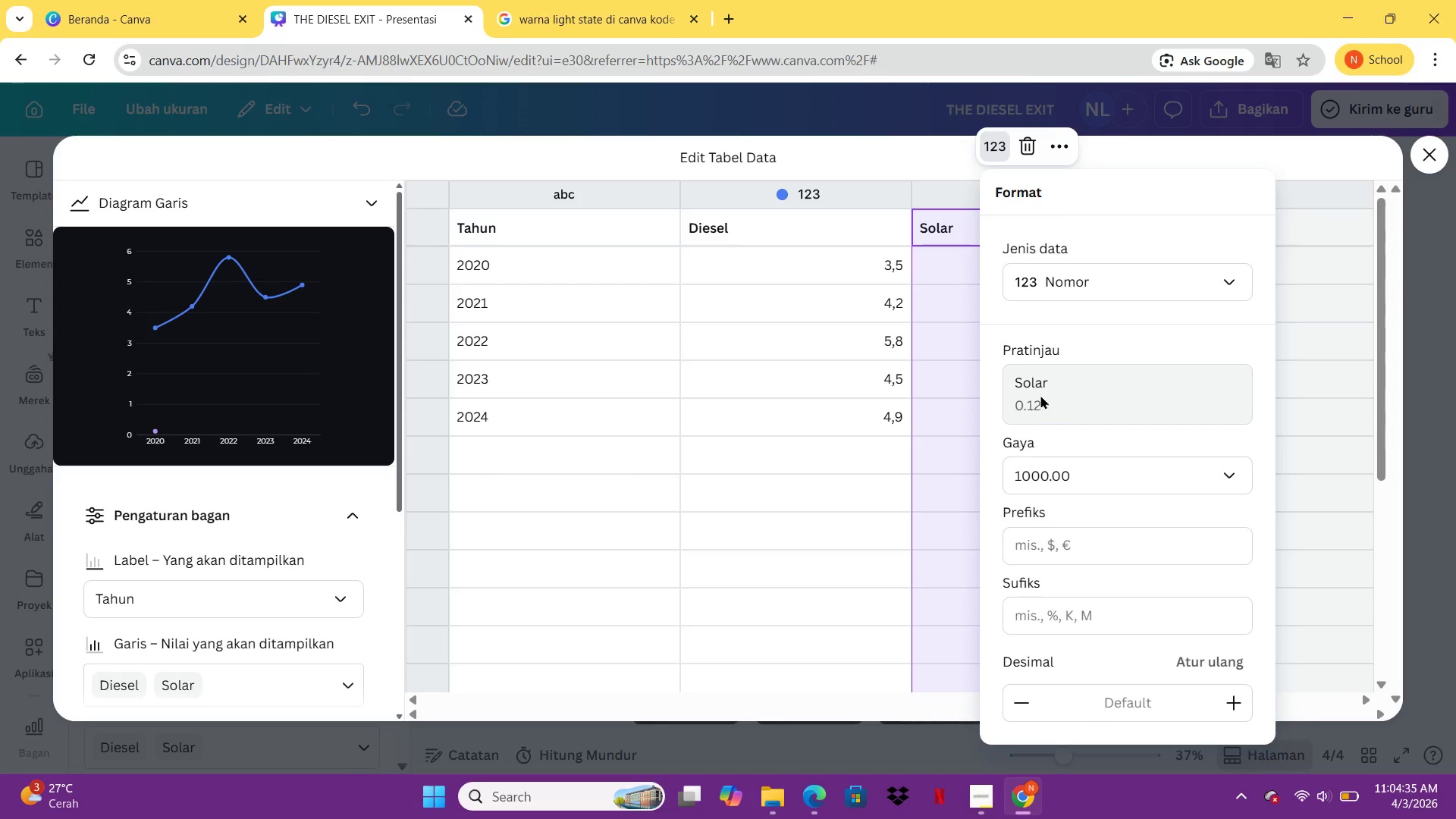 
left_click([1291, 406])
 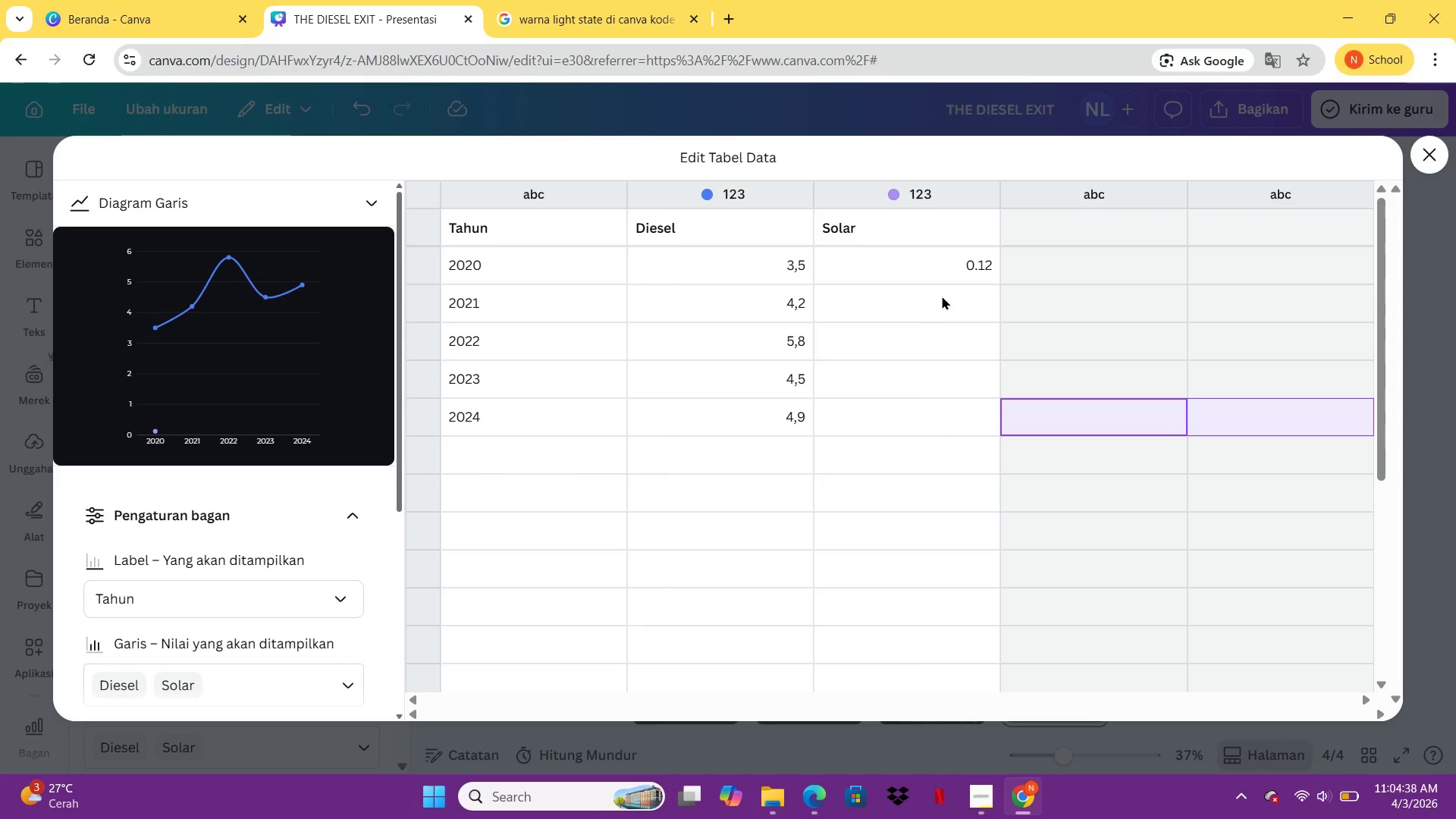 
left_click([940, 303])
 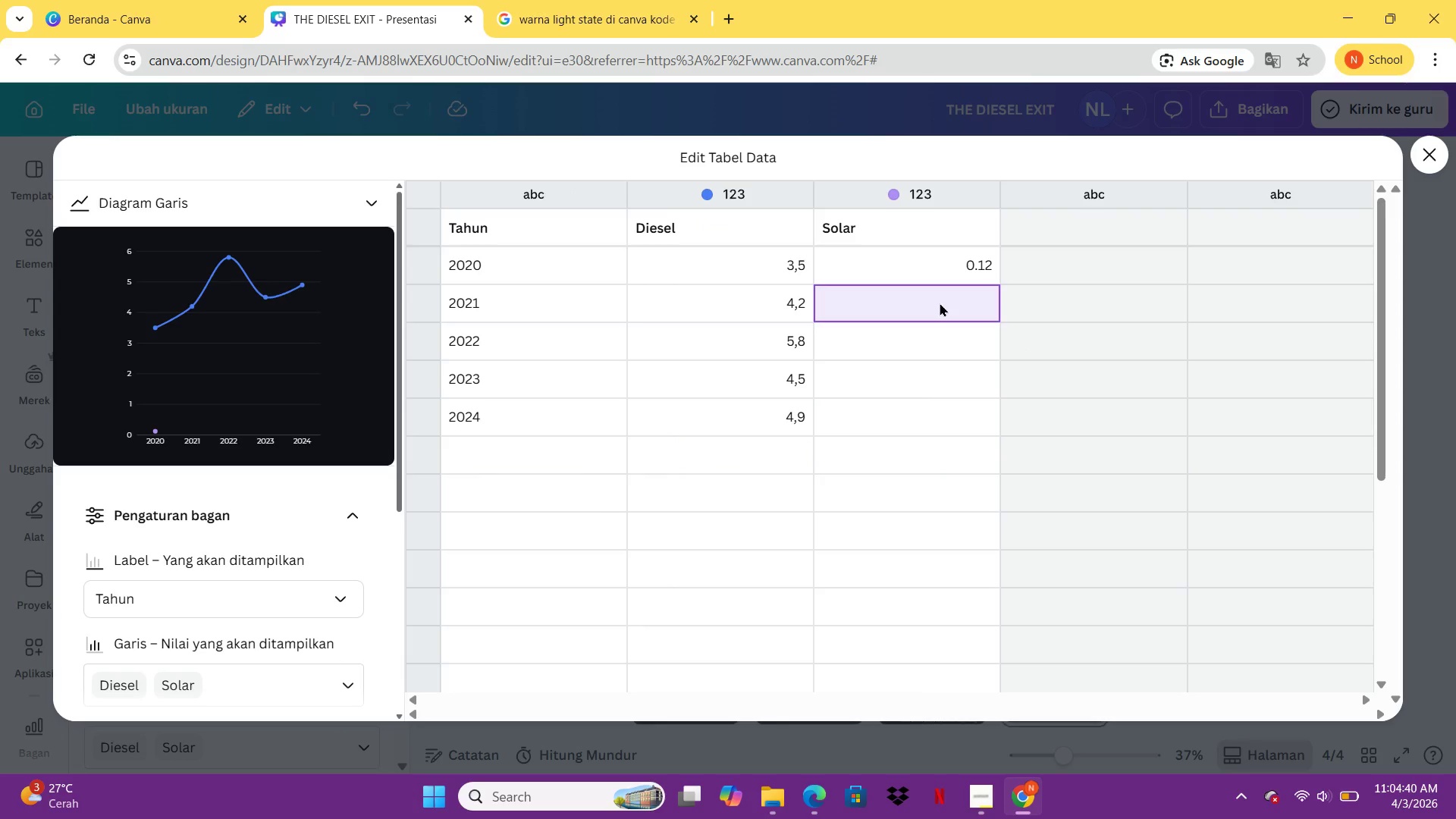 
type(0.112)
key(Backspace)
type(5)
 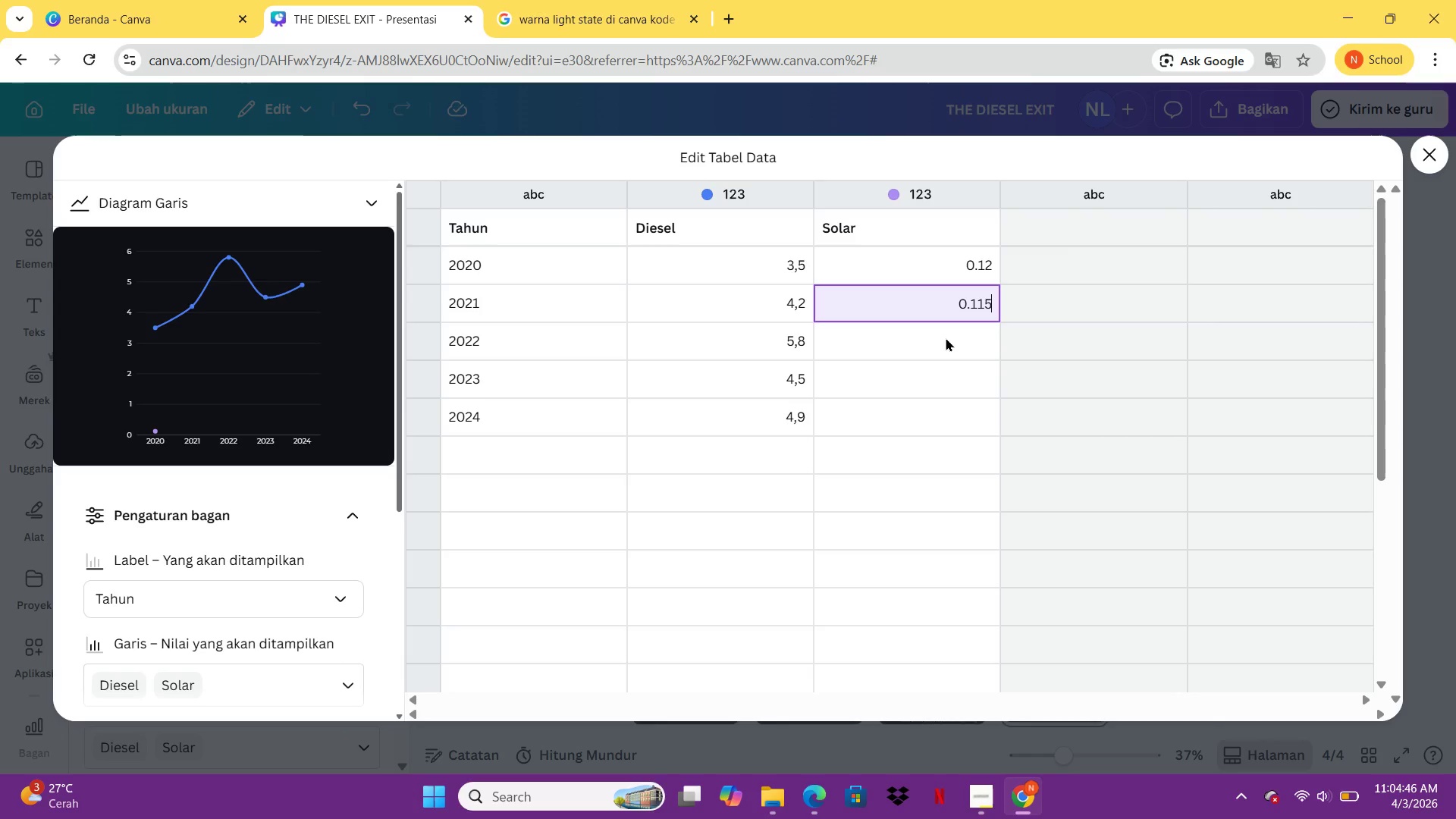 
left_click([946, 337])
 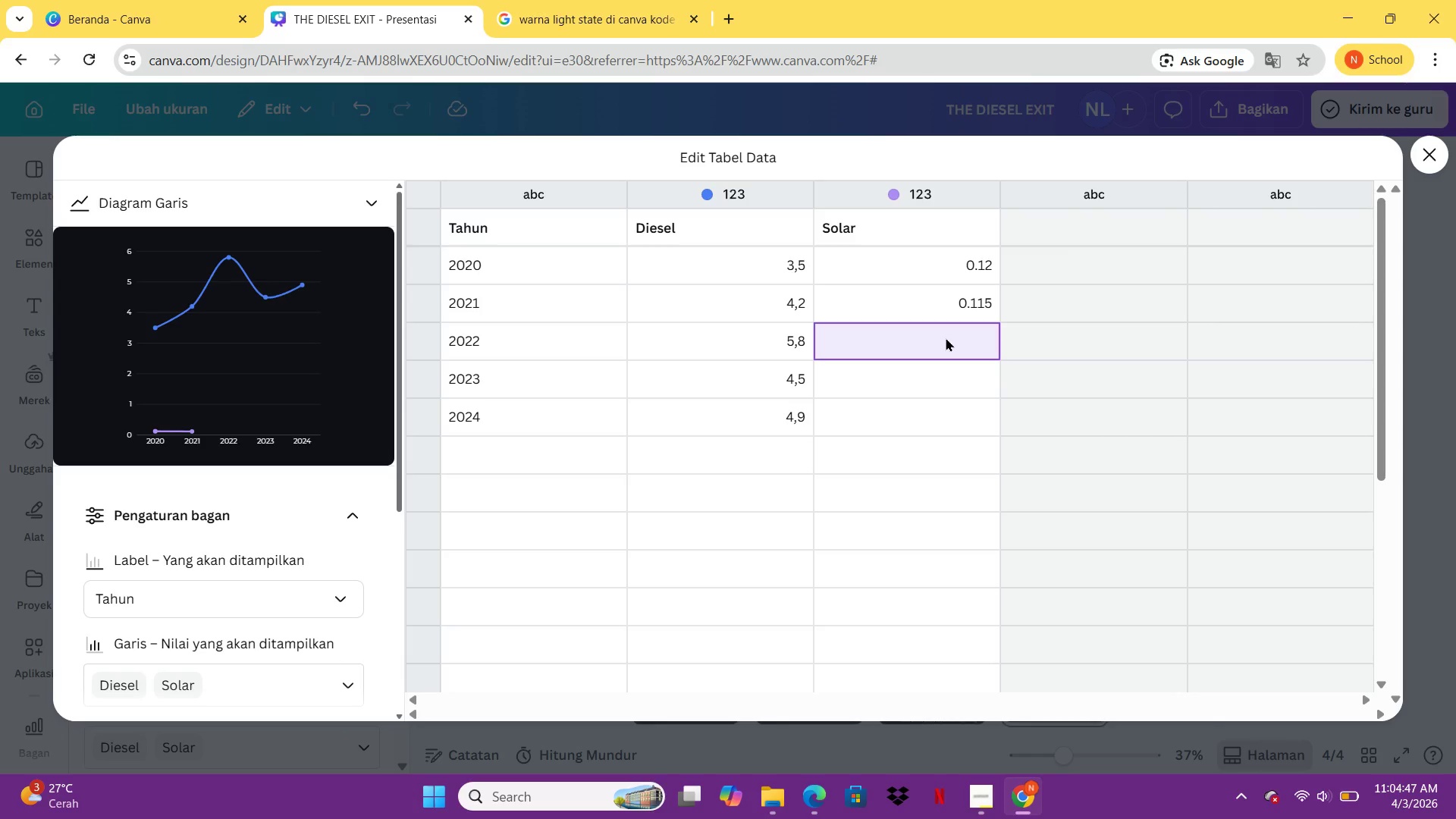 
type(0.11)
 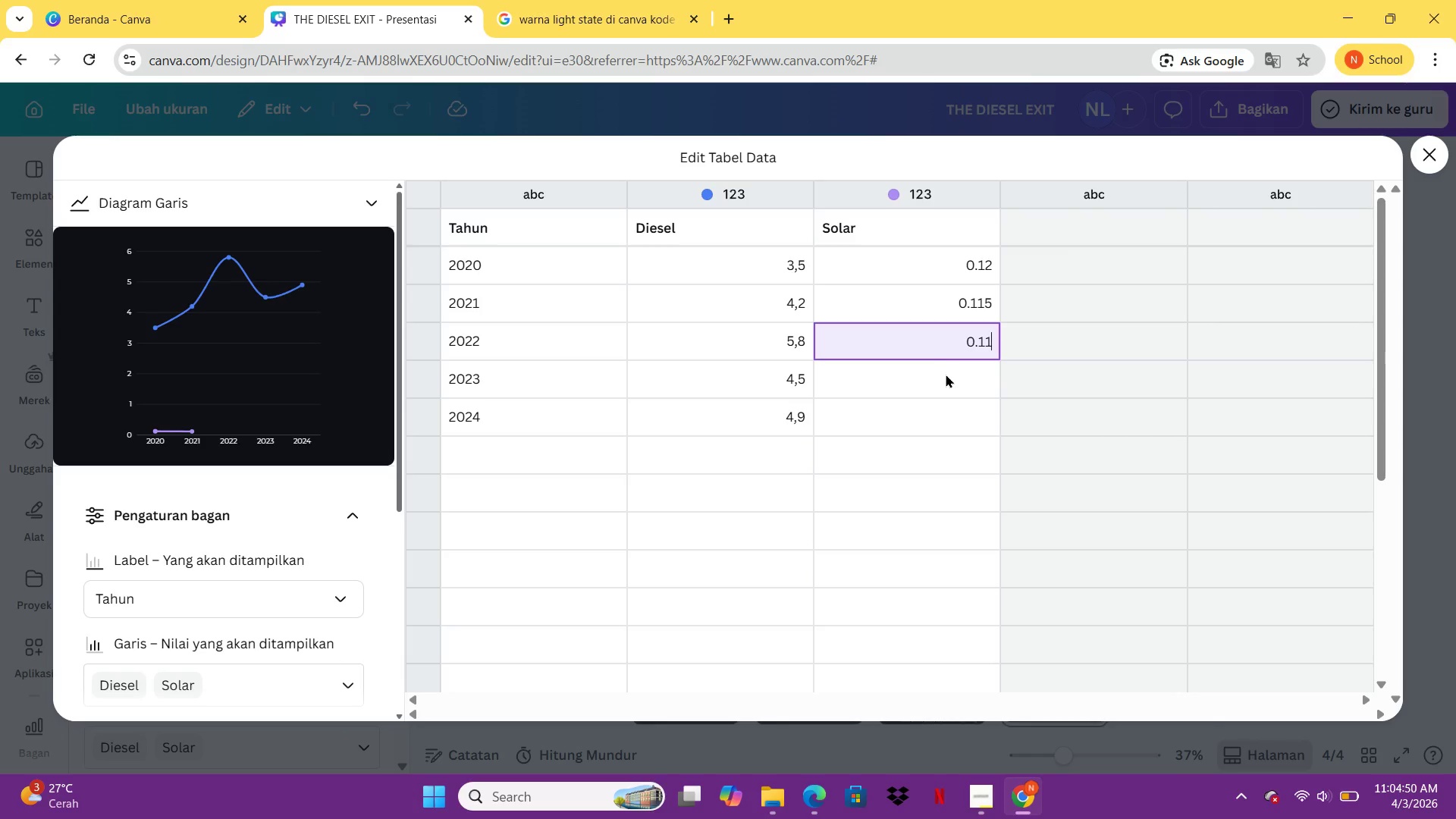 
left_click([946, 378])
 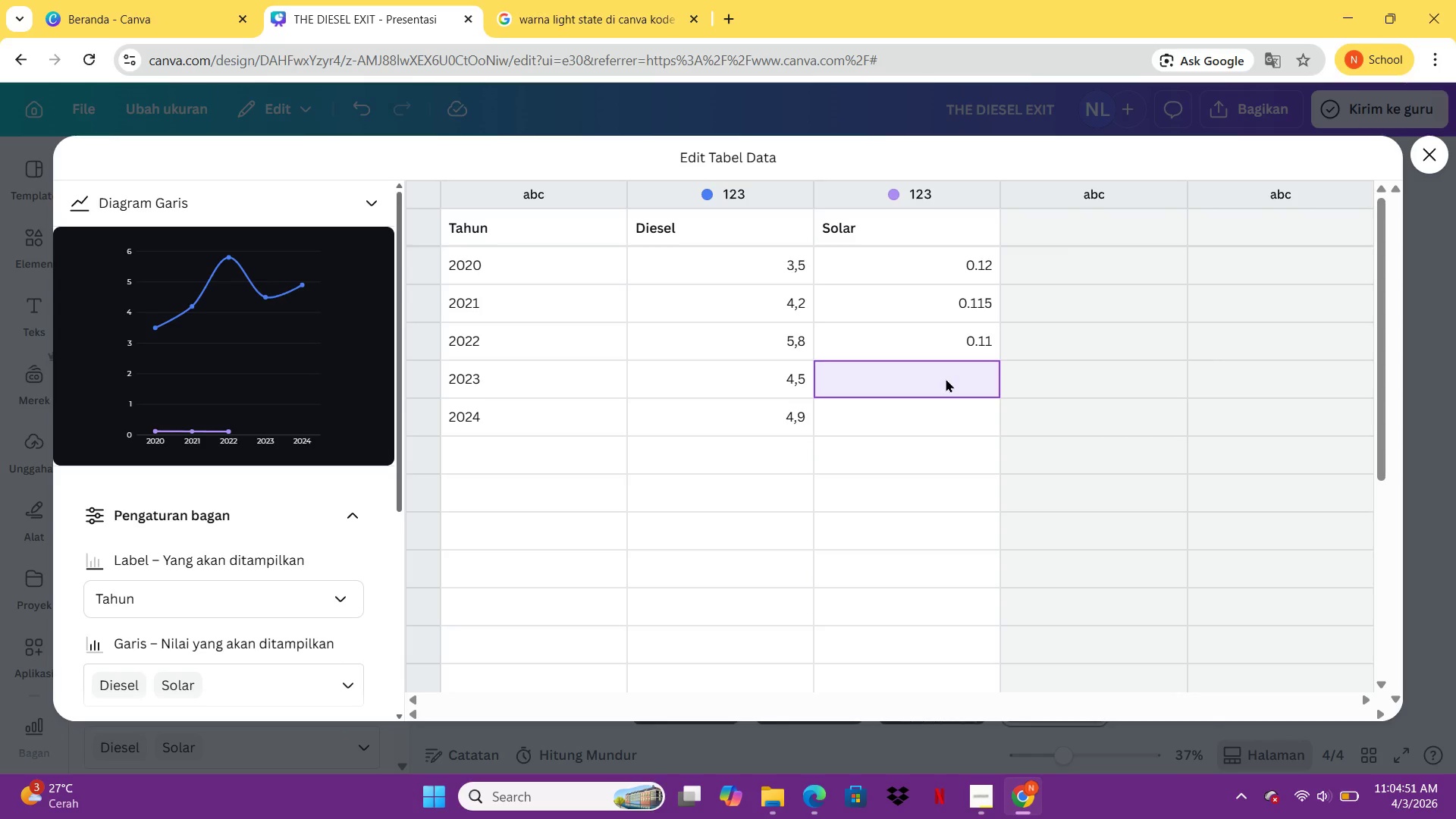 
type(0.105)
 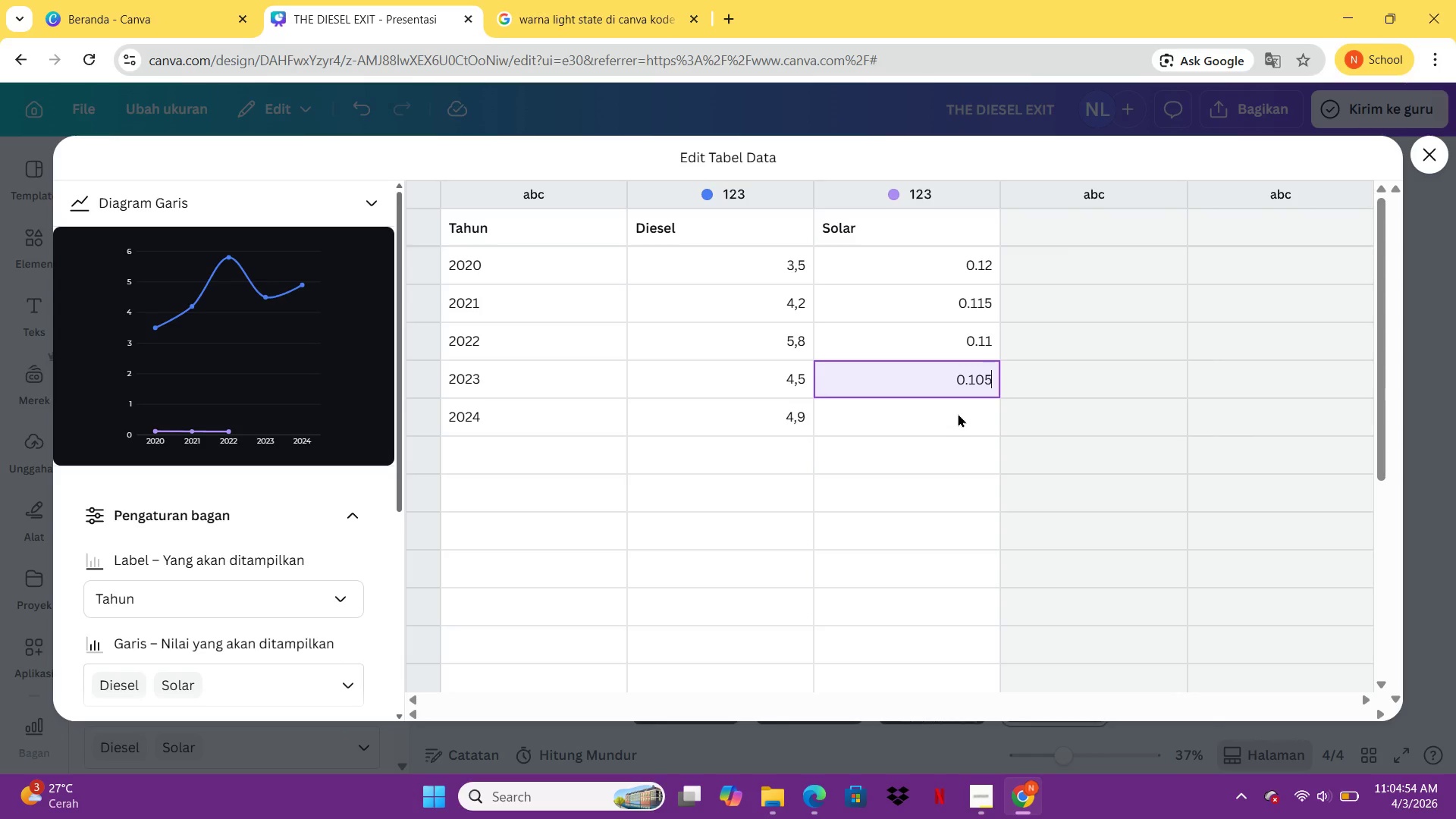 
left_click([958, 413])
 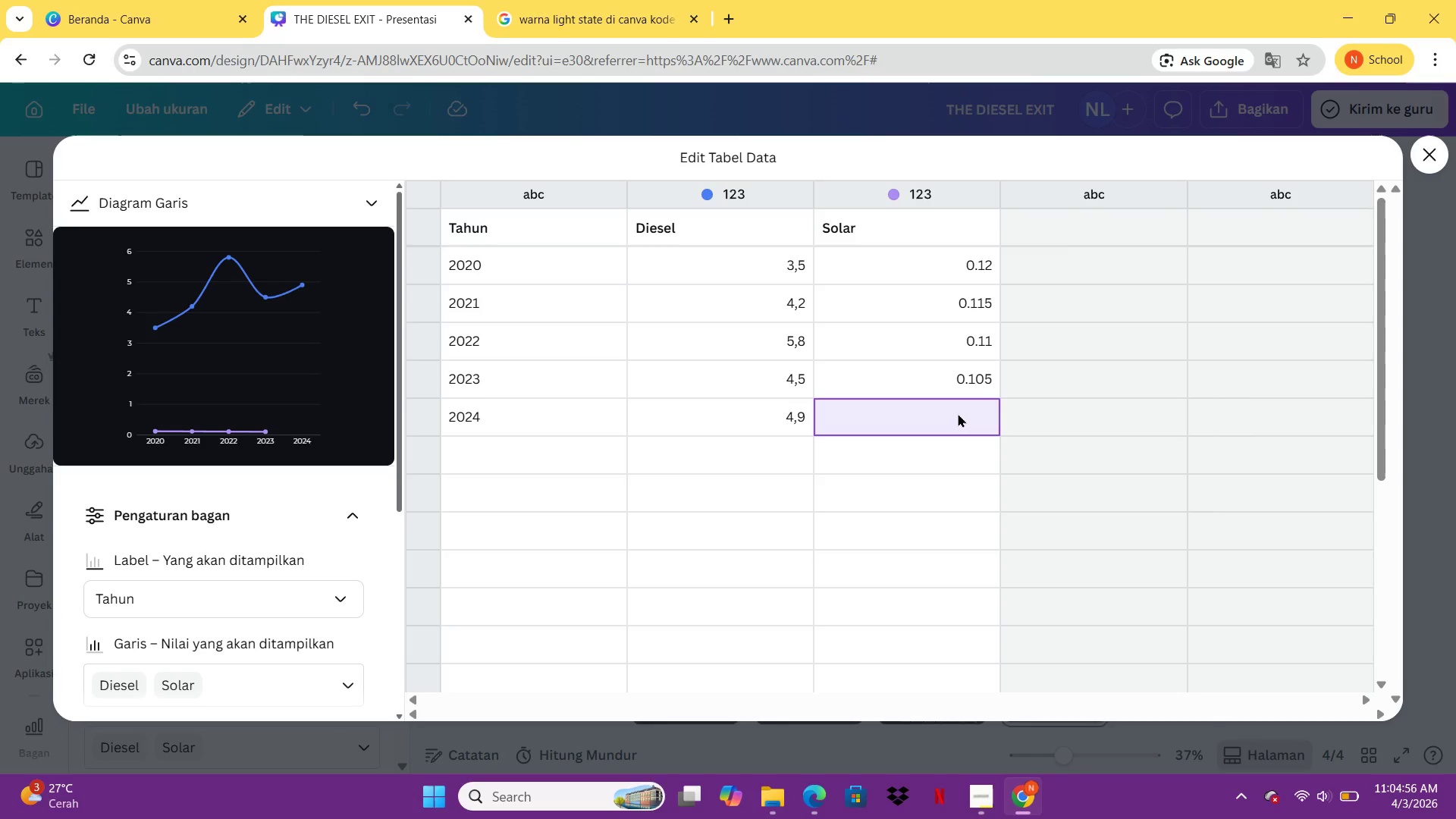 
type(0.10)
 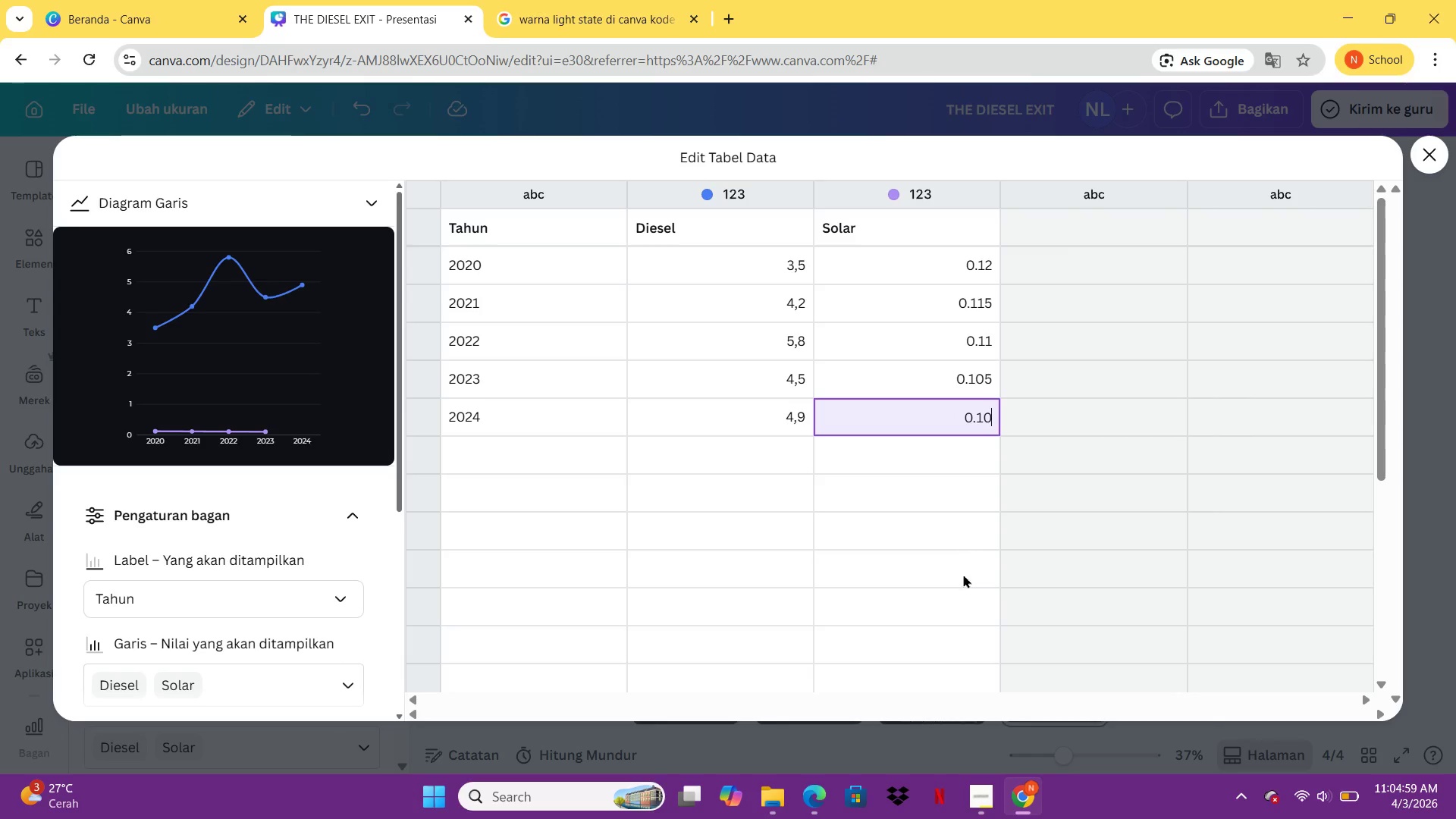 
left_click([965, 587])
 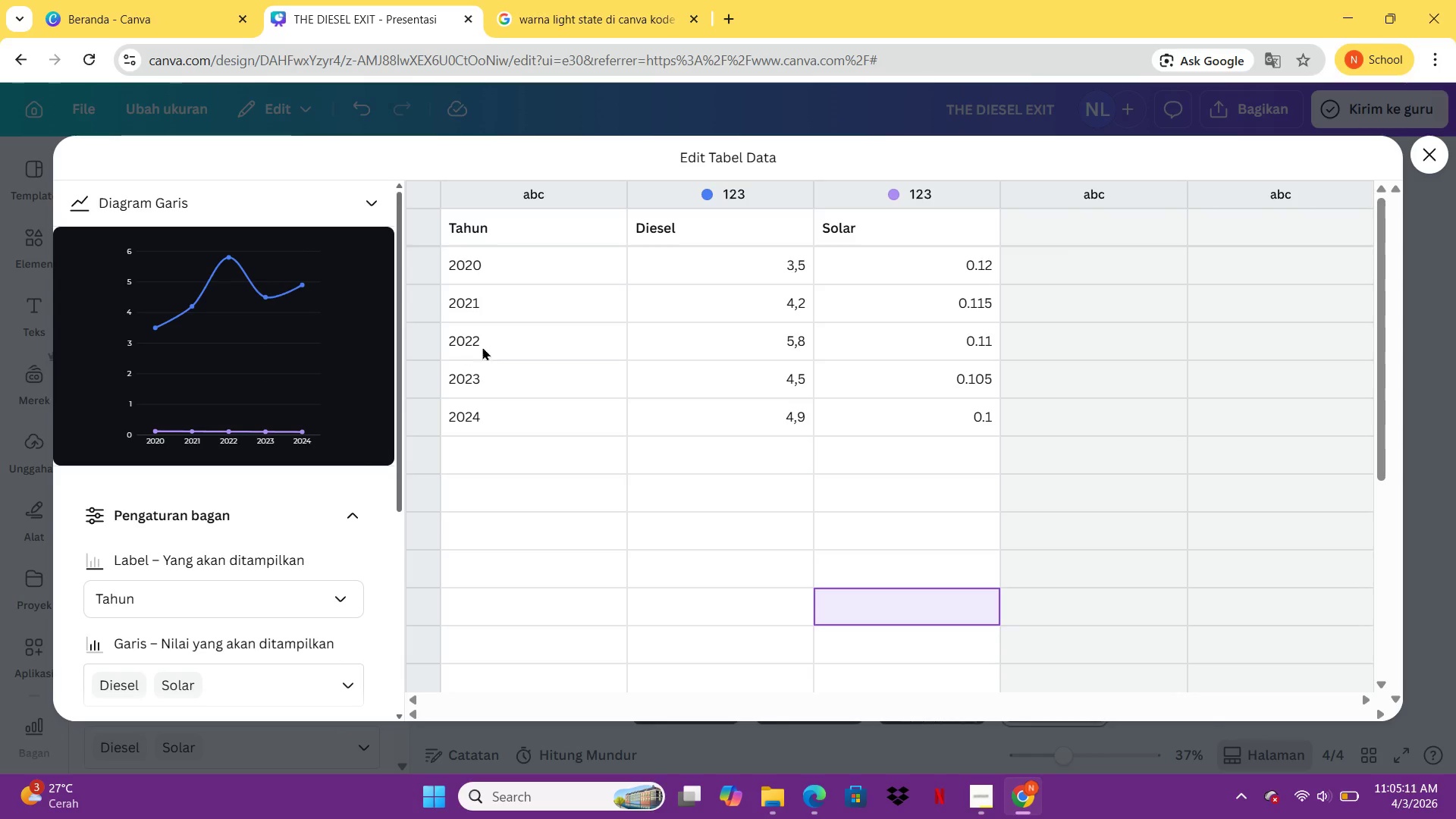 
wait(16.47)
 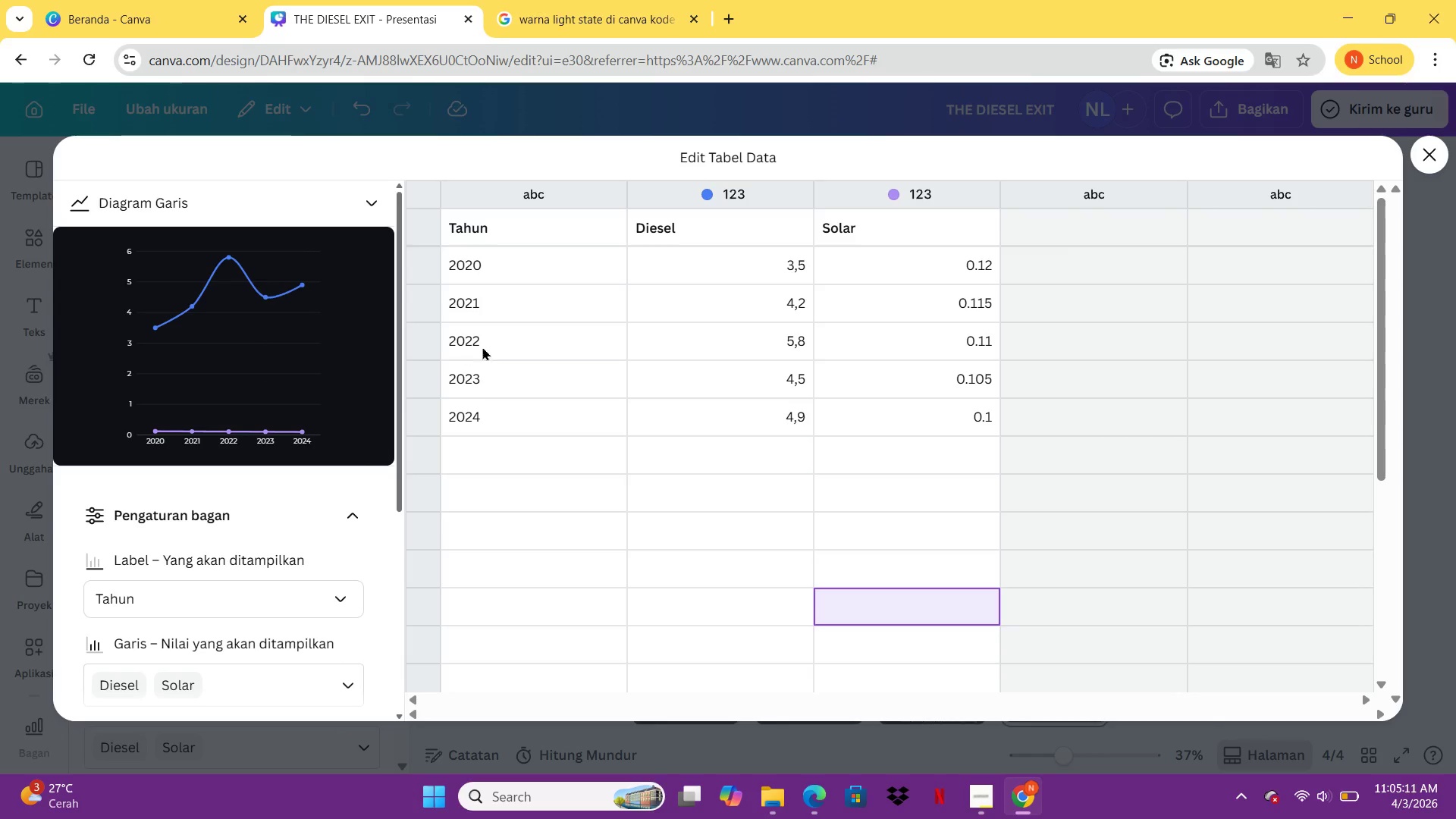 
left_click([304, 599])
 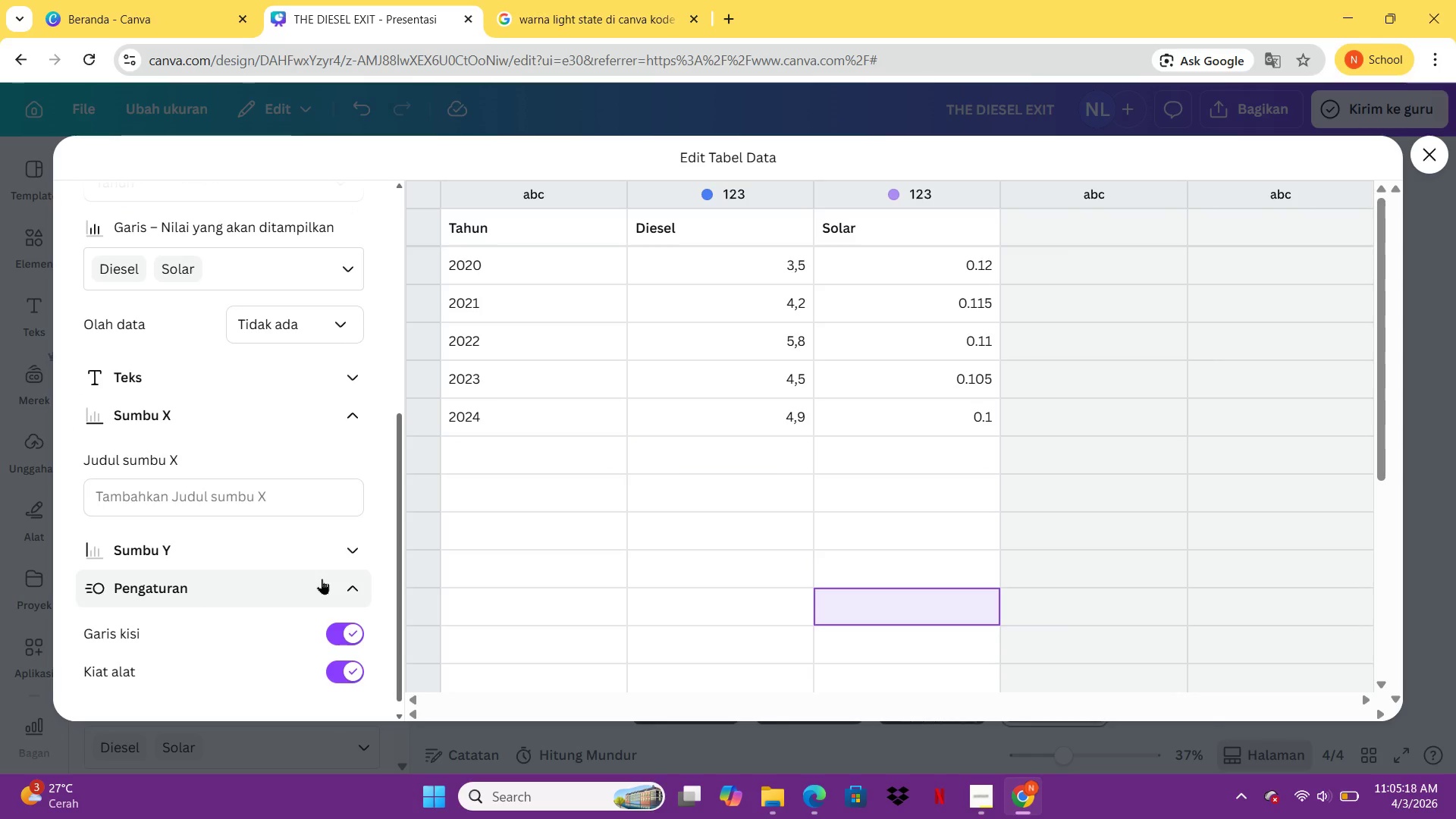 
left_click([352, 541])
 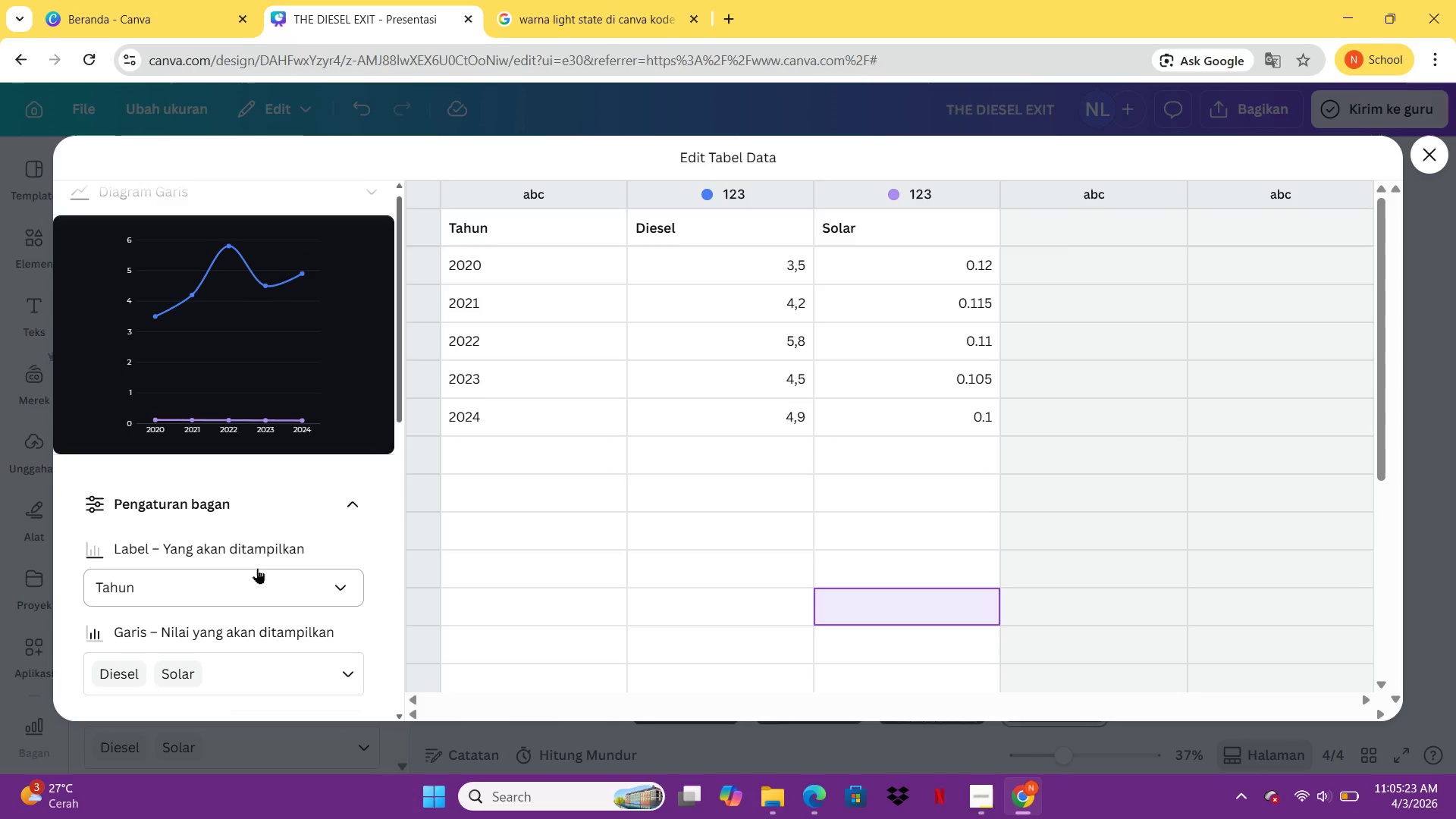 
wait(6.62)
 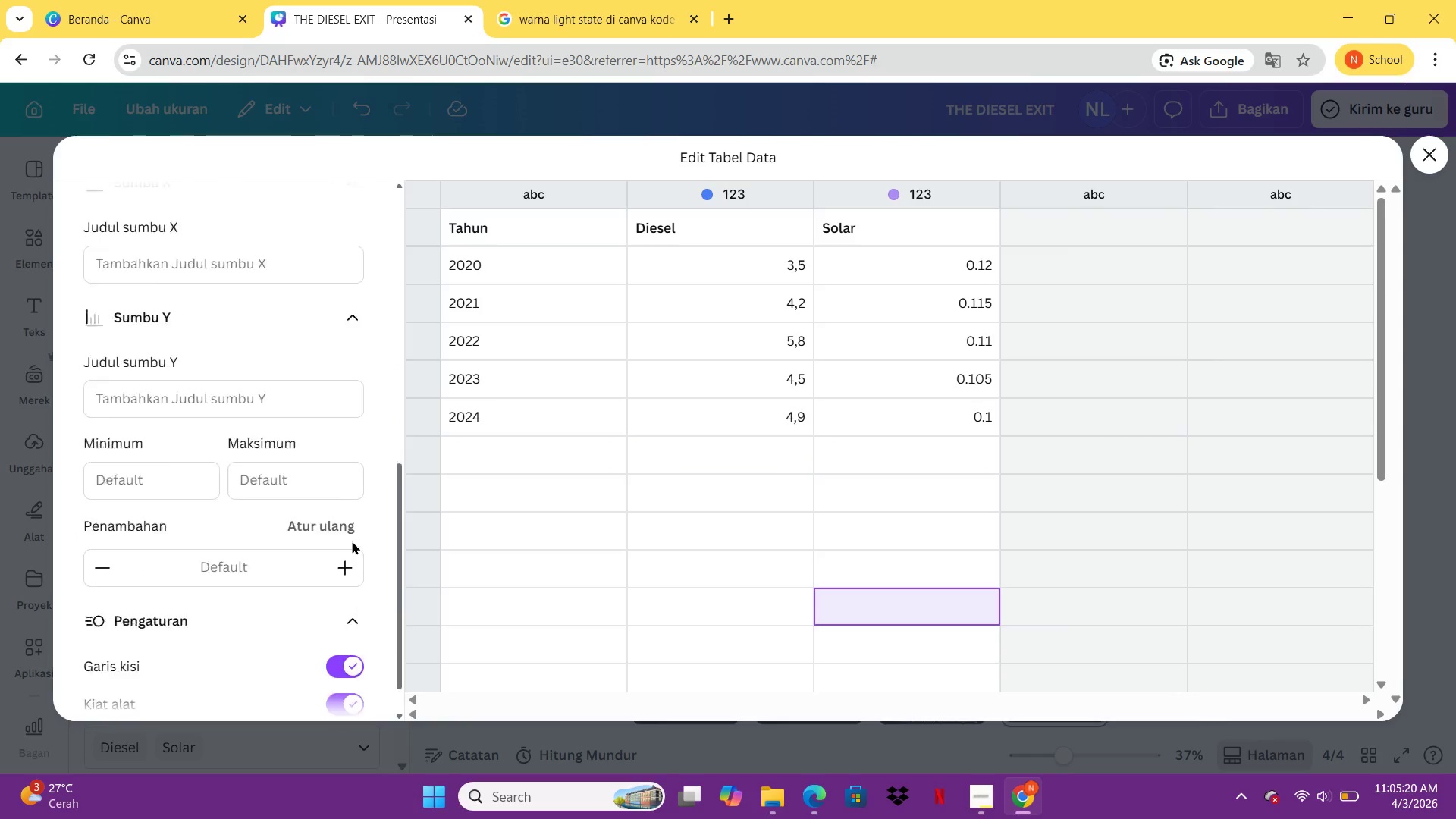 
left_click([334, 569])
 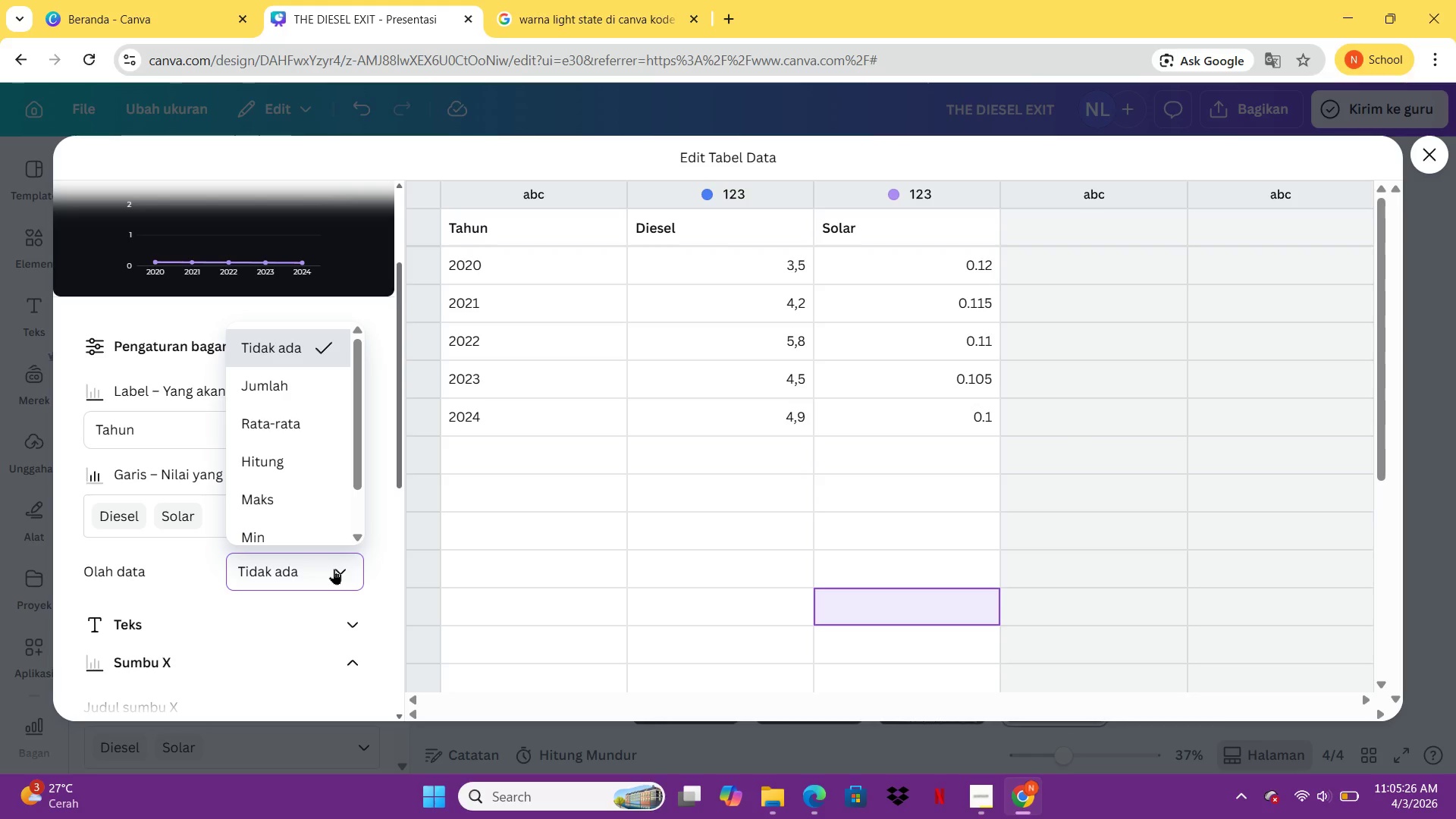 
left_click([334, 569])
 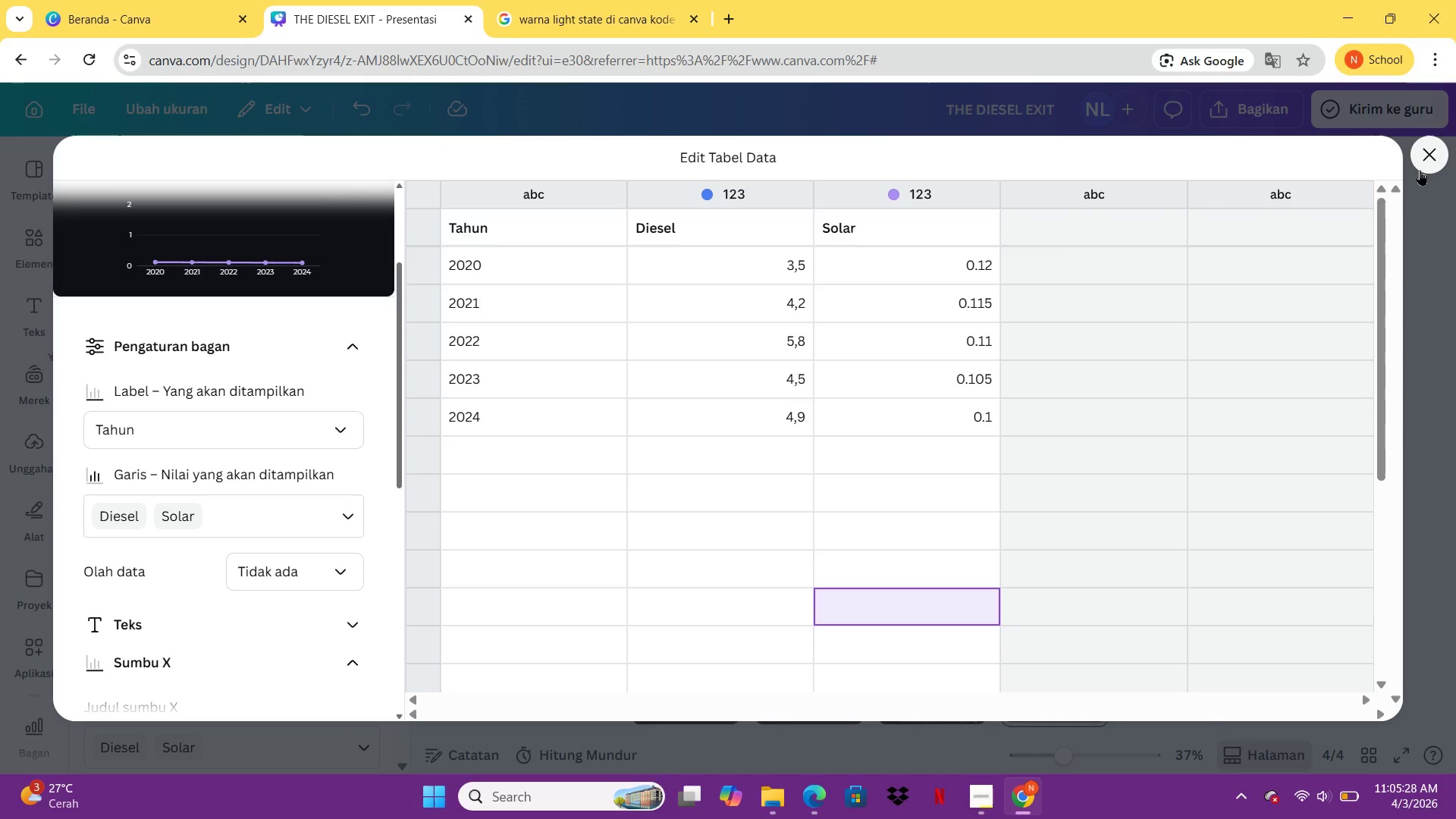 
left_click([1432, 164])
 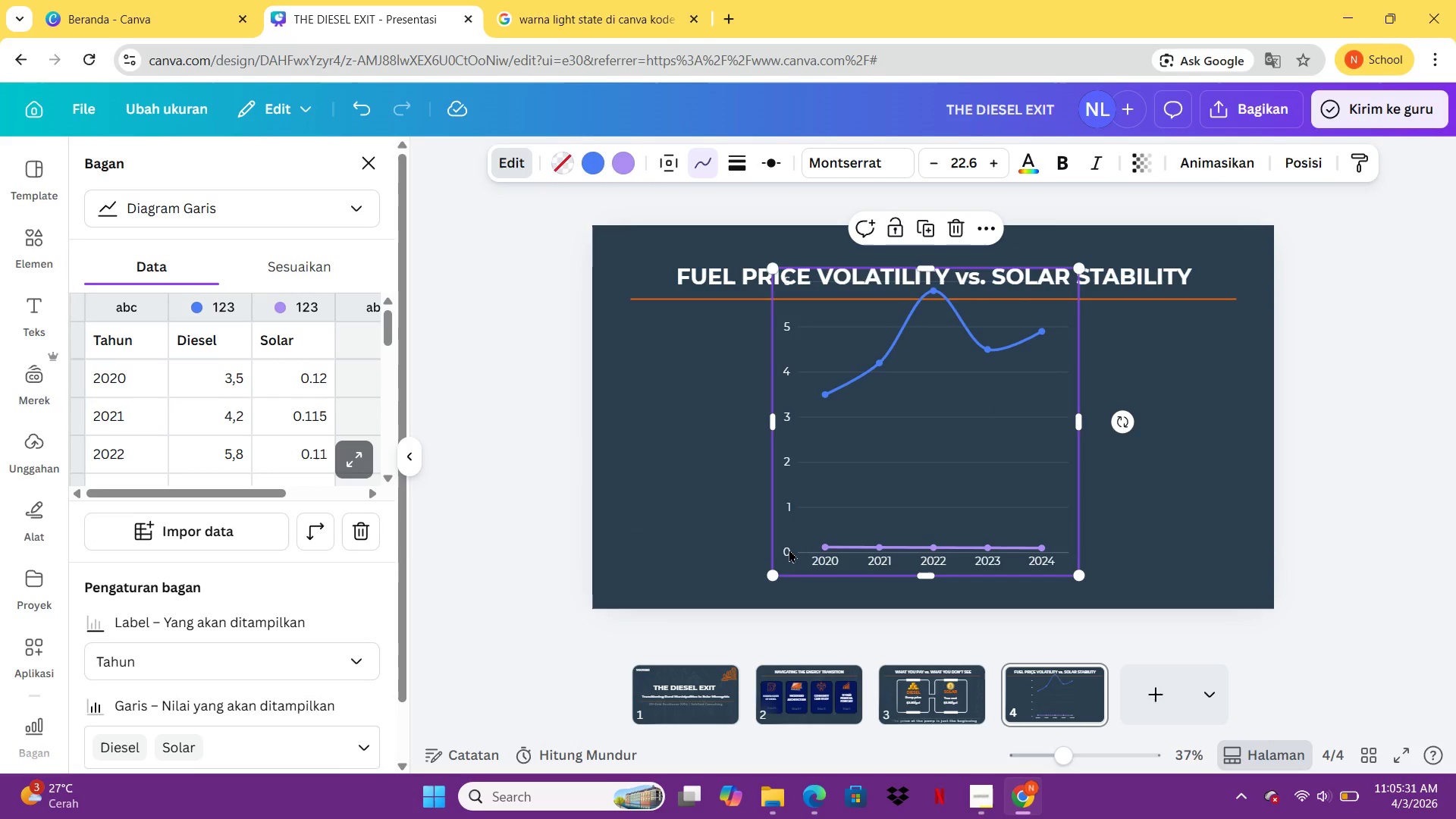 
left_click([789, 561])
 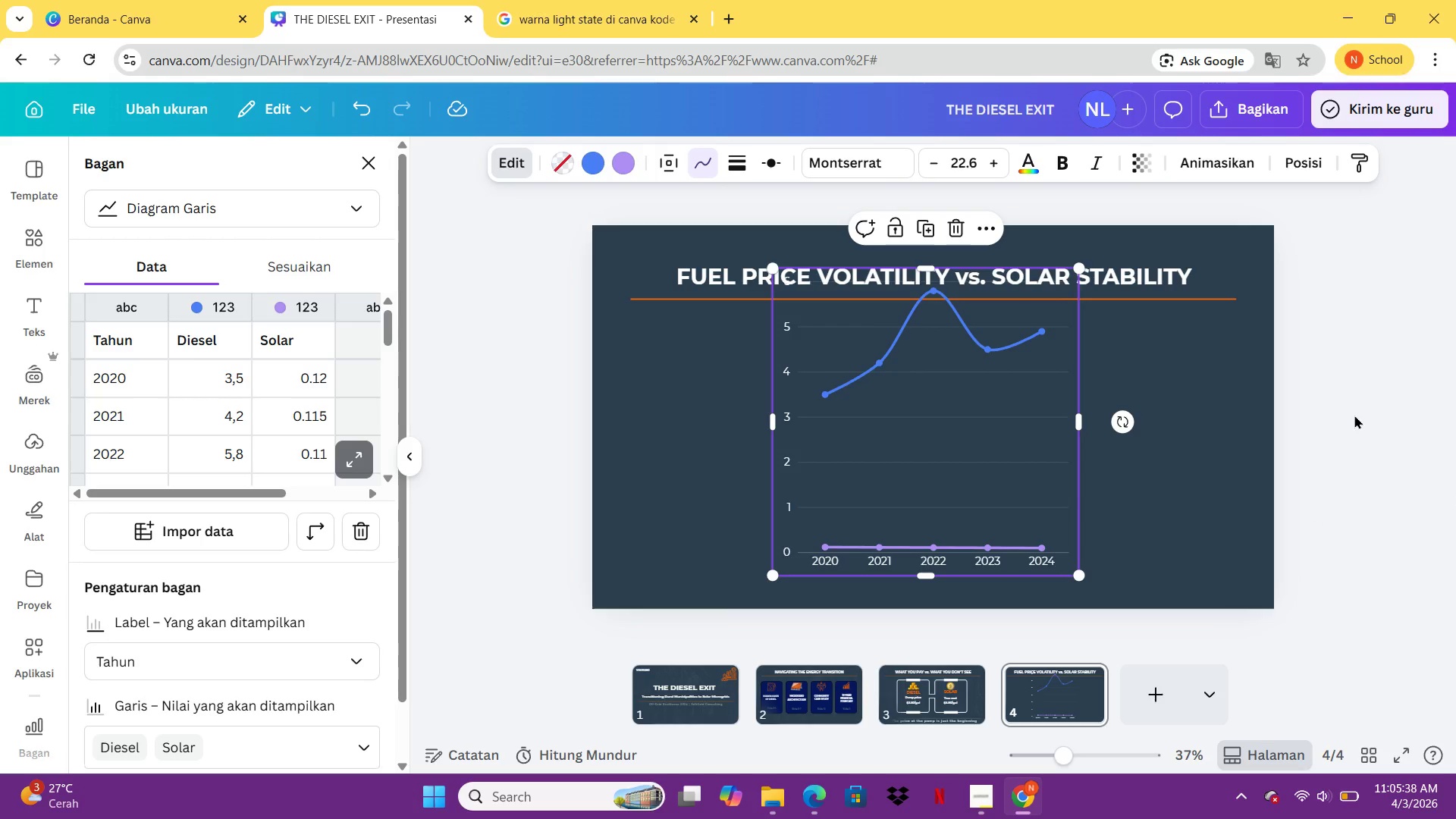 
wait(10.52)
 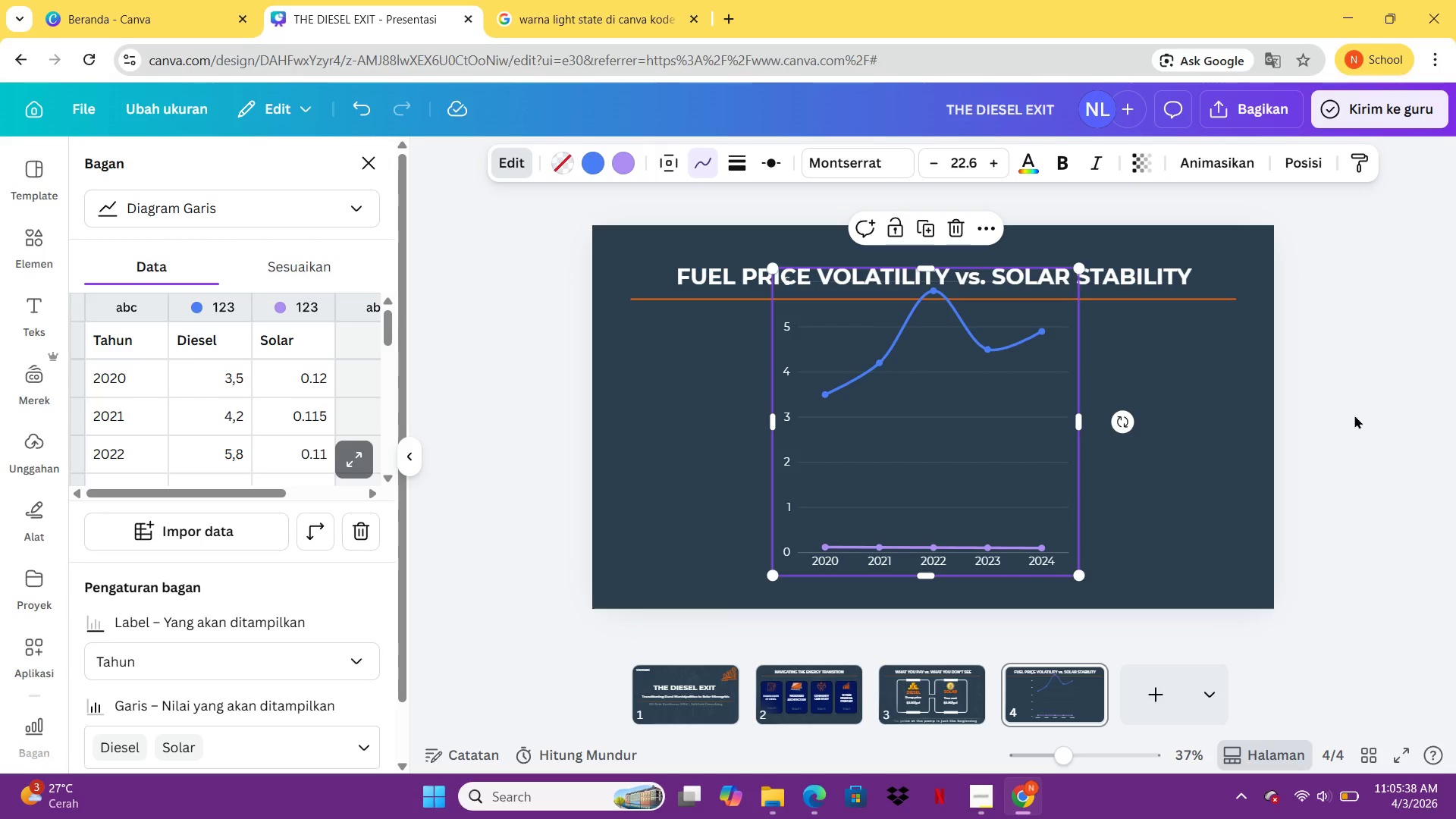 
left_click([602, 171])
 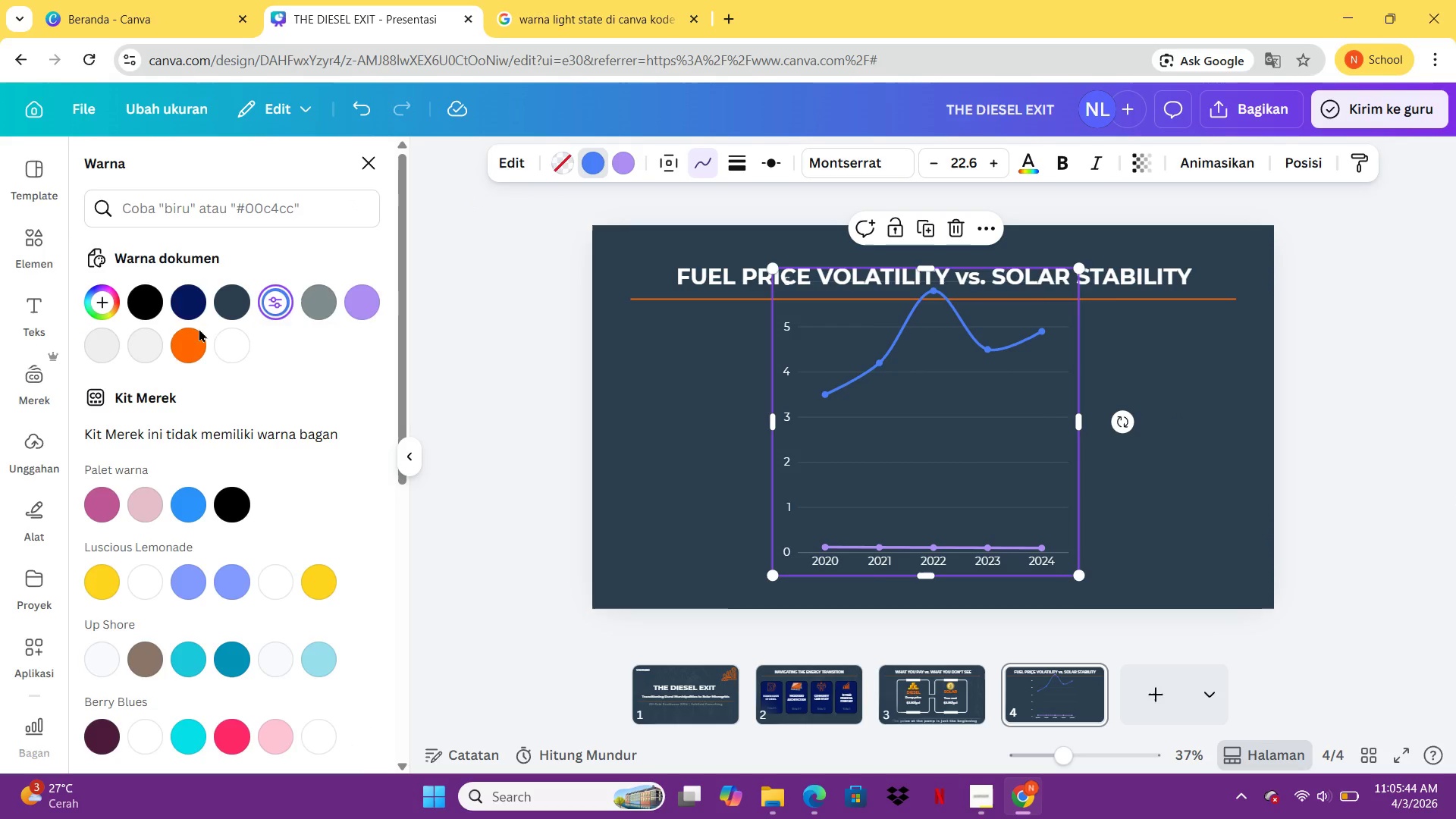 
left_click([182, 346])
 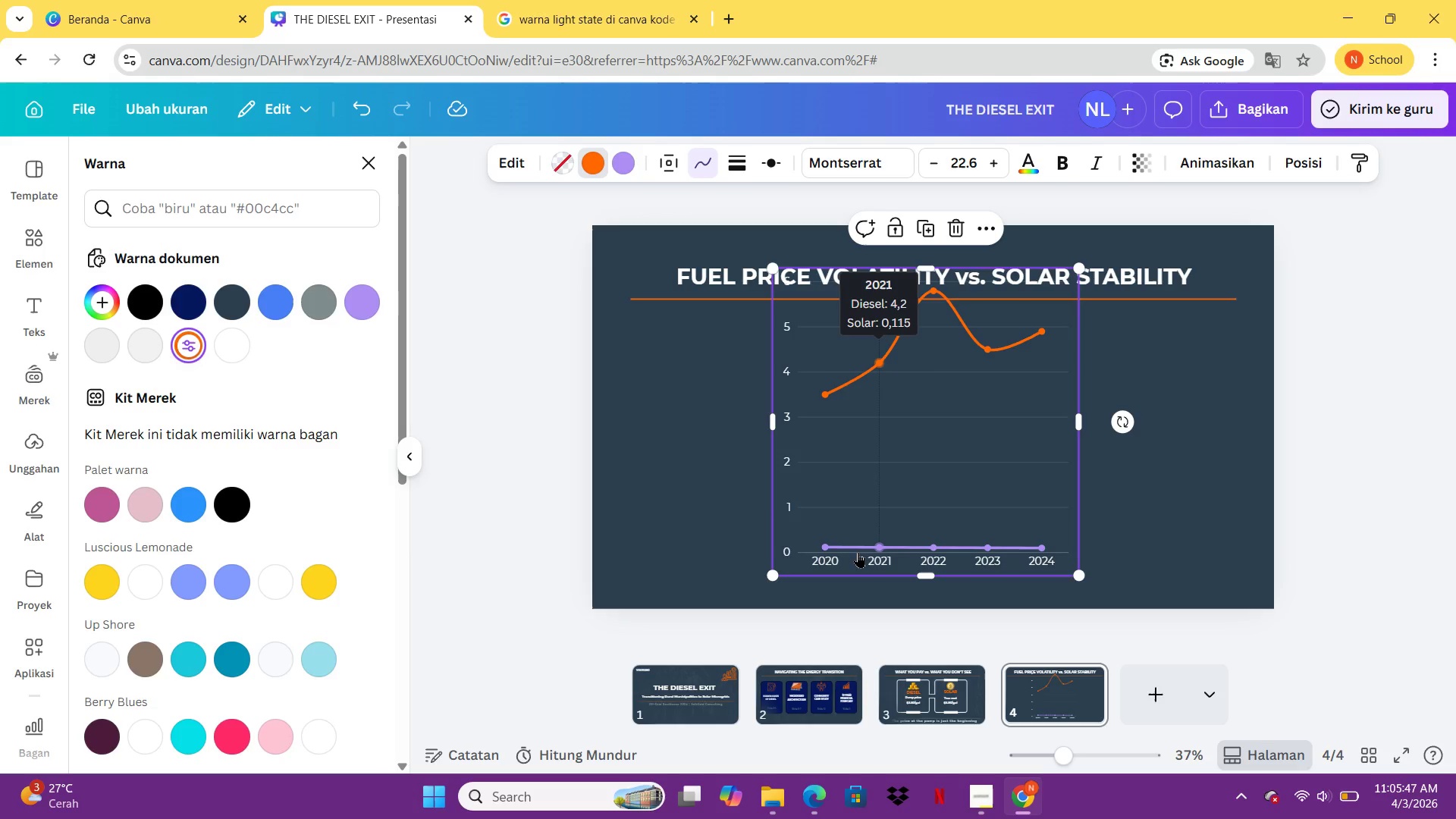 
left_click([632, 163])
 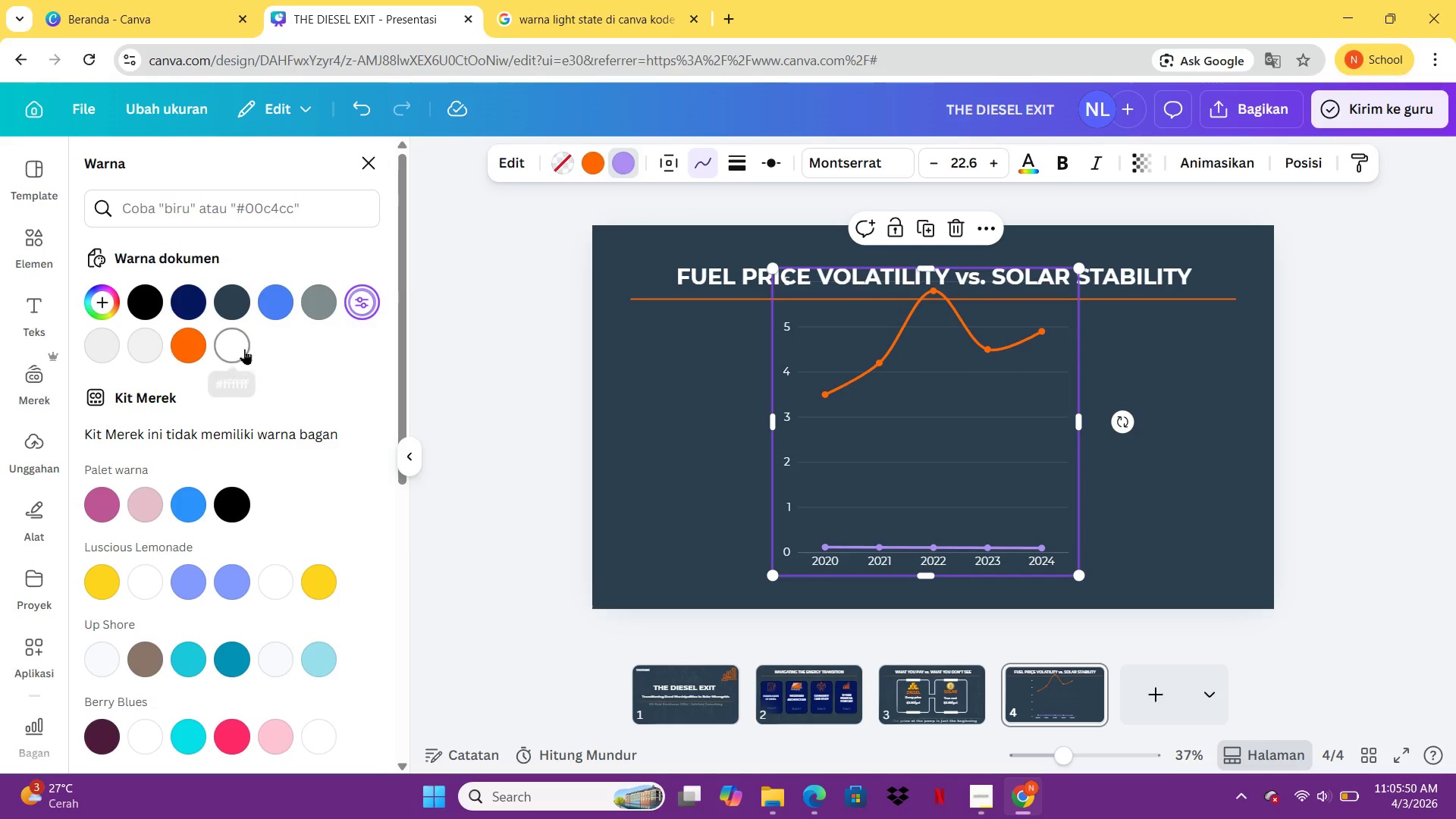 
left_click([245, 349])
 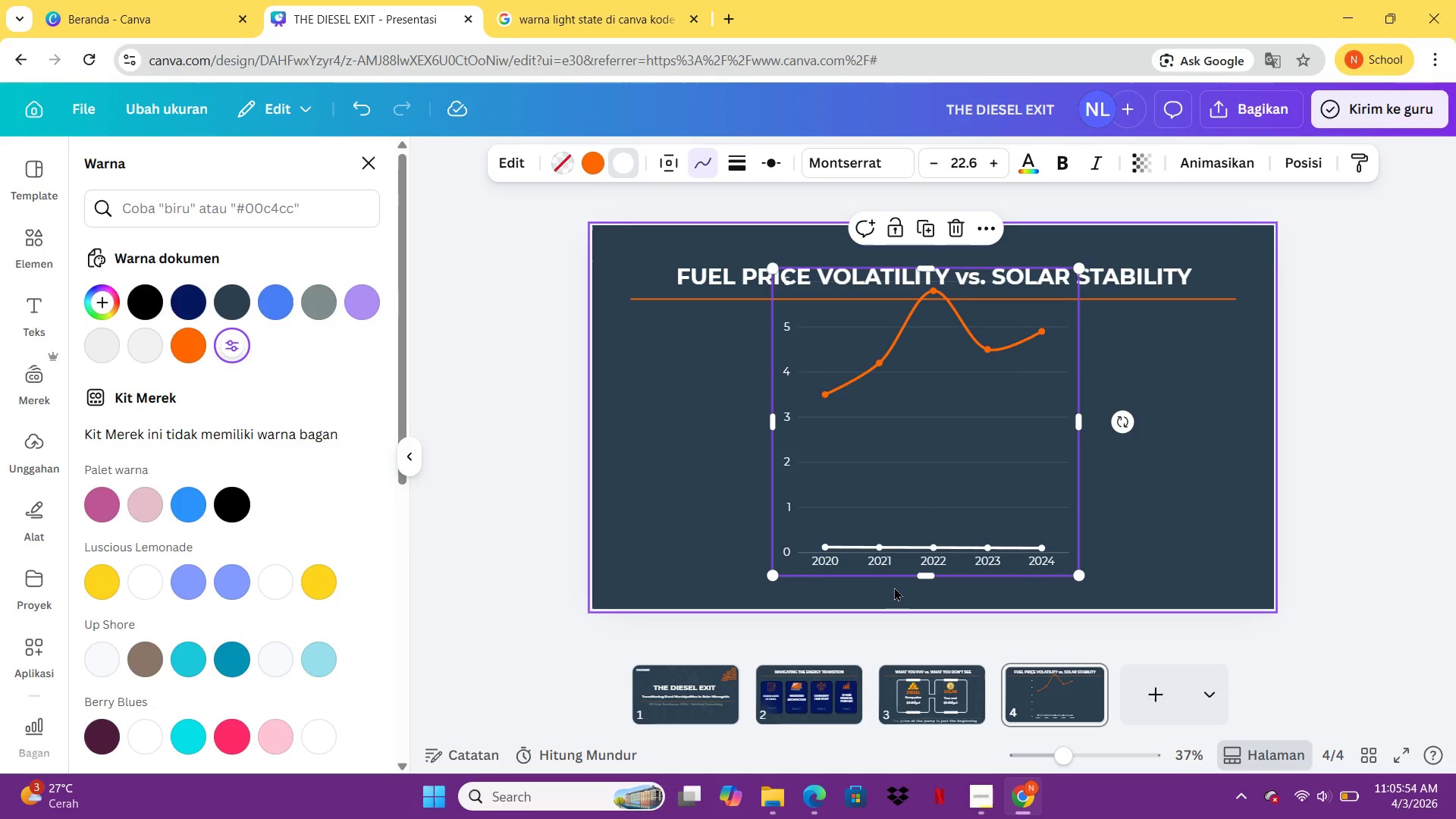 
wait(8.69)
 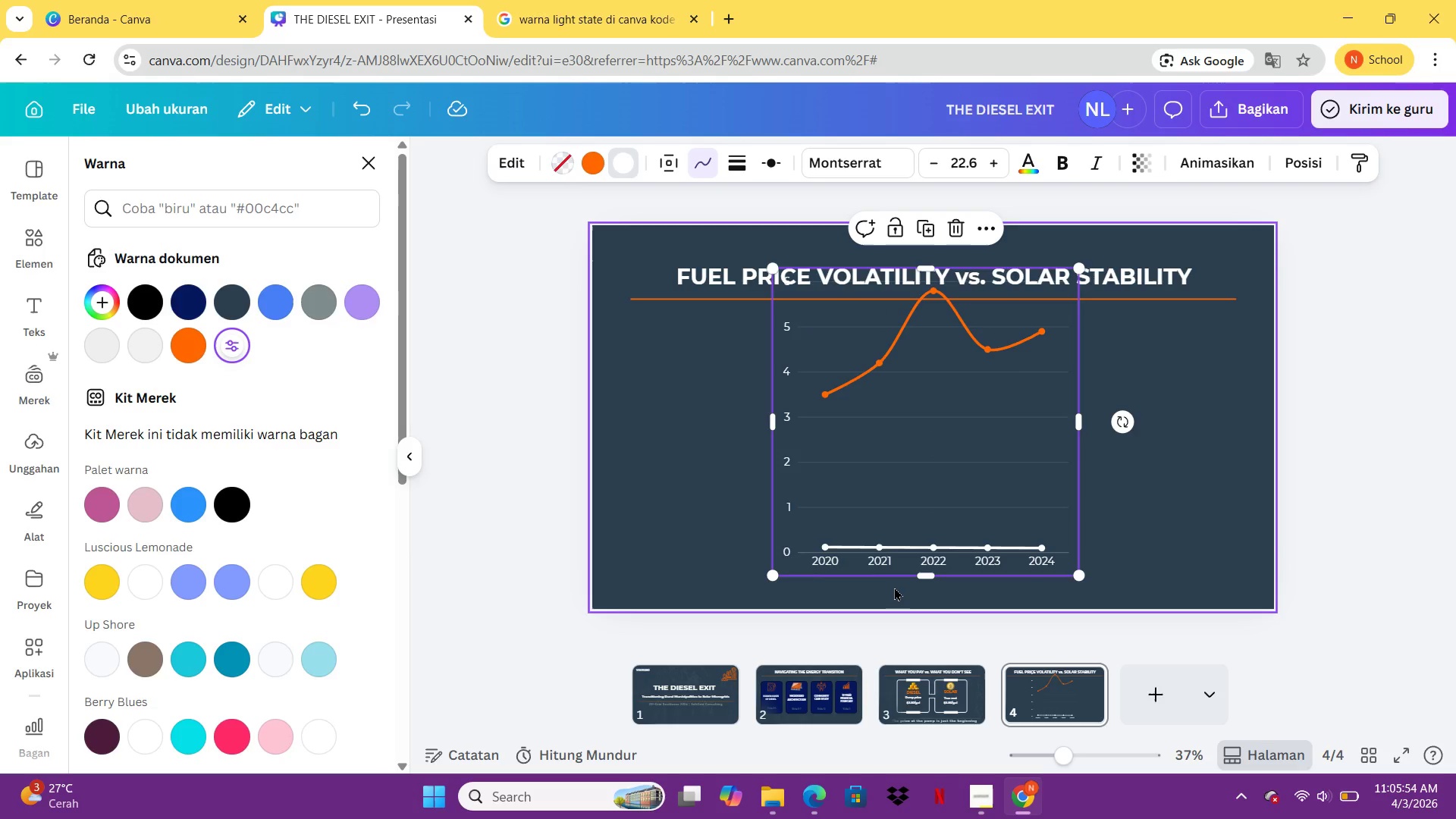 
left_click_drag(start_coordinate=[1078, 275], to_coordinate=[1050, 340])
 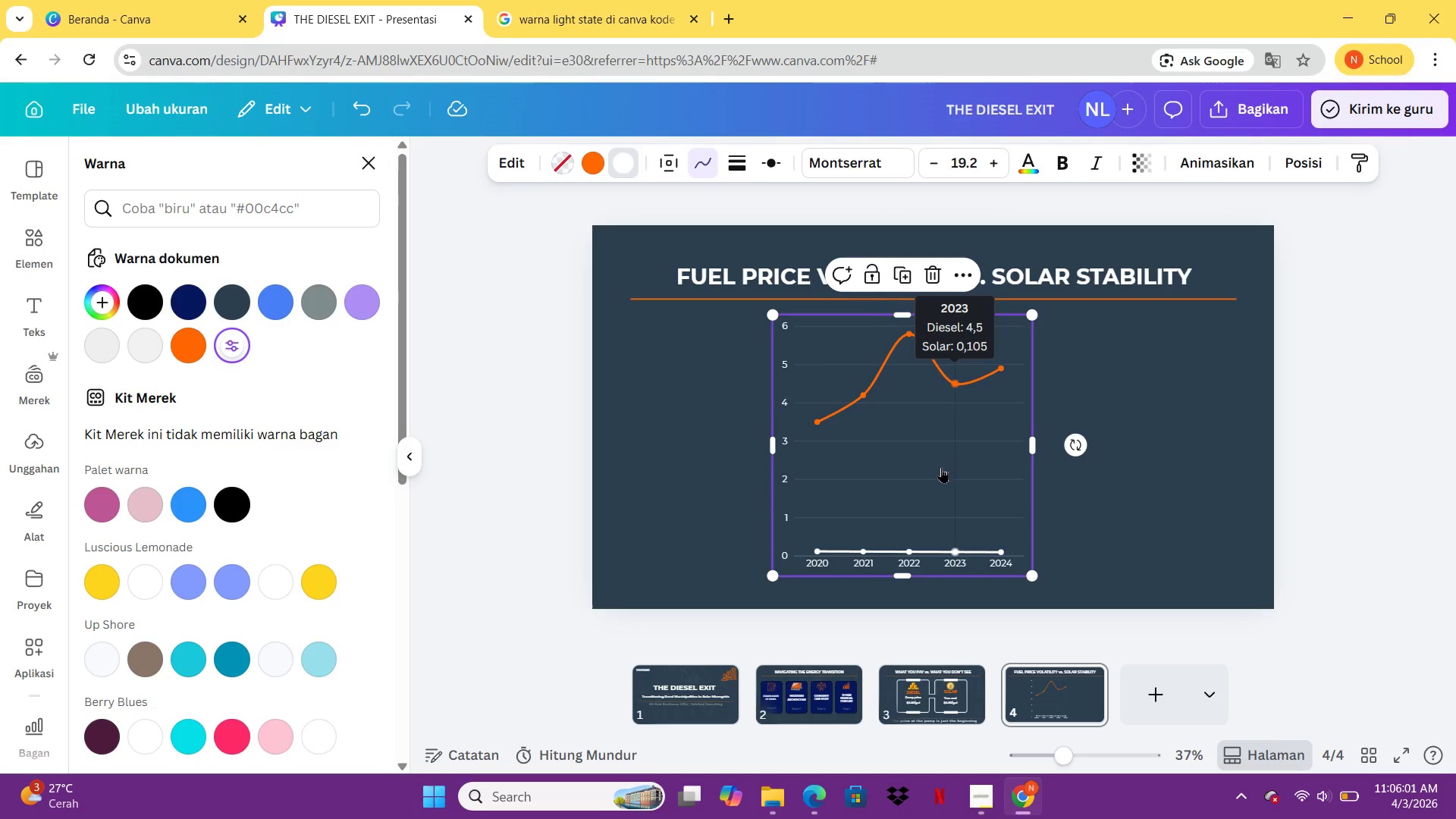 
left_click_drag(start_coordinate=[937, 469], to_coordinate=[946, 469])
 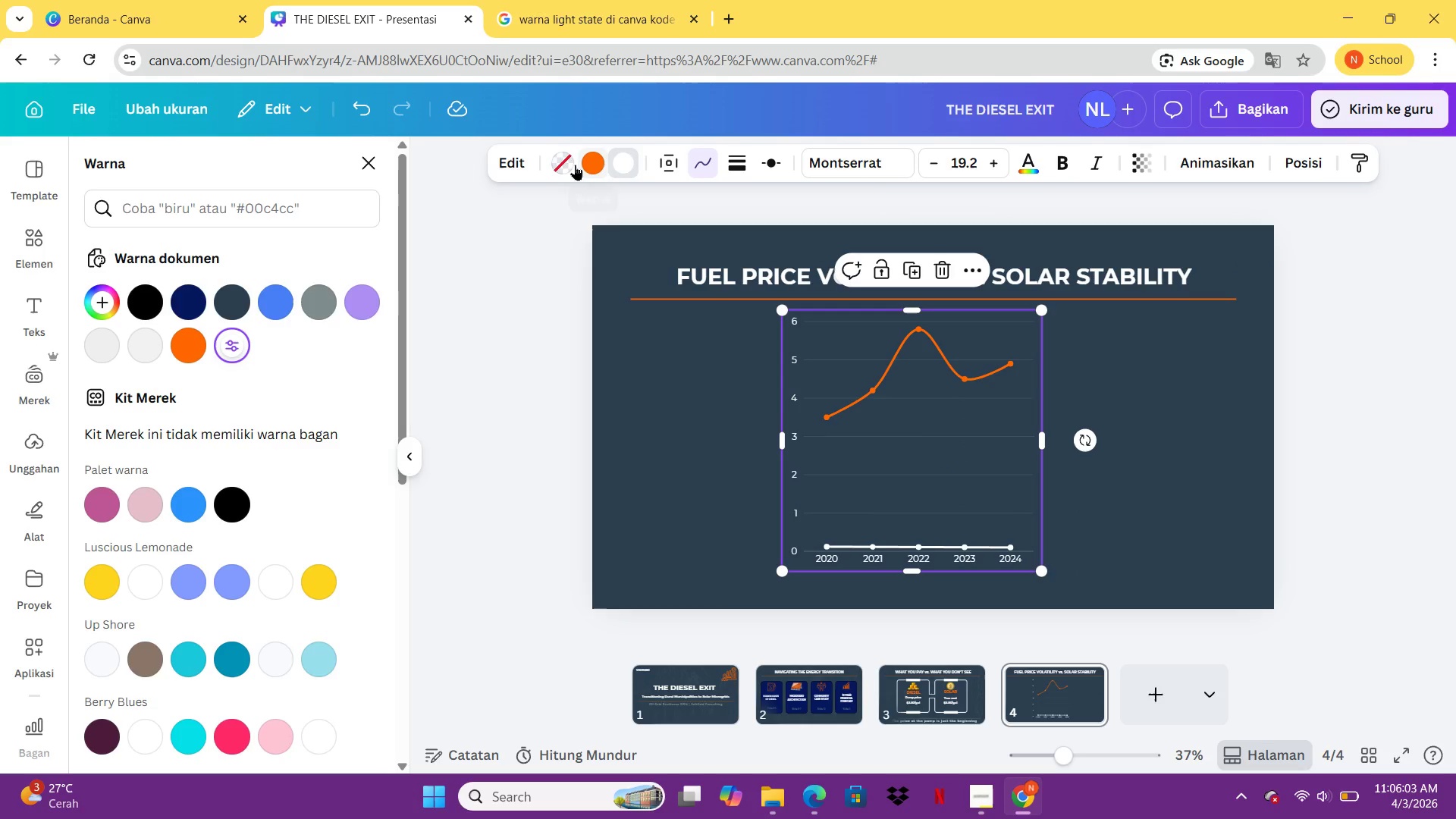 
left_click([570, 163])
 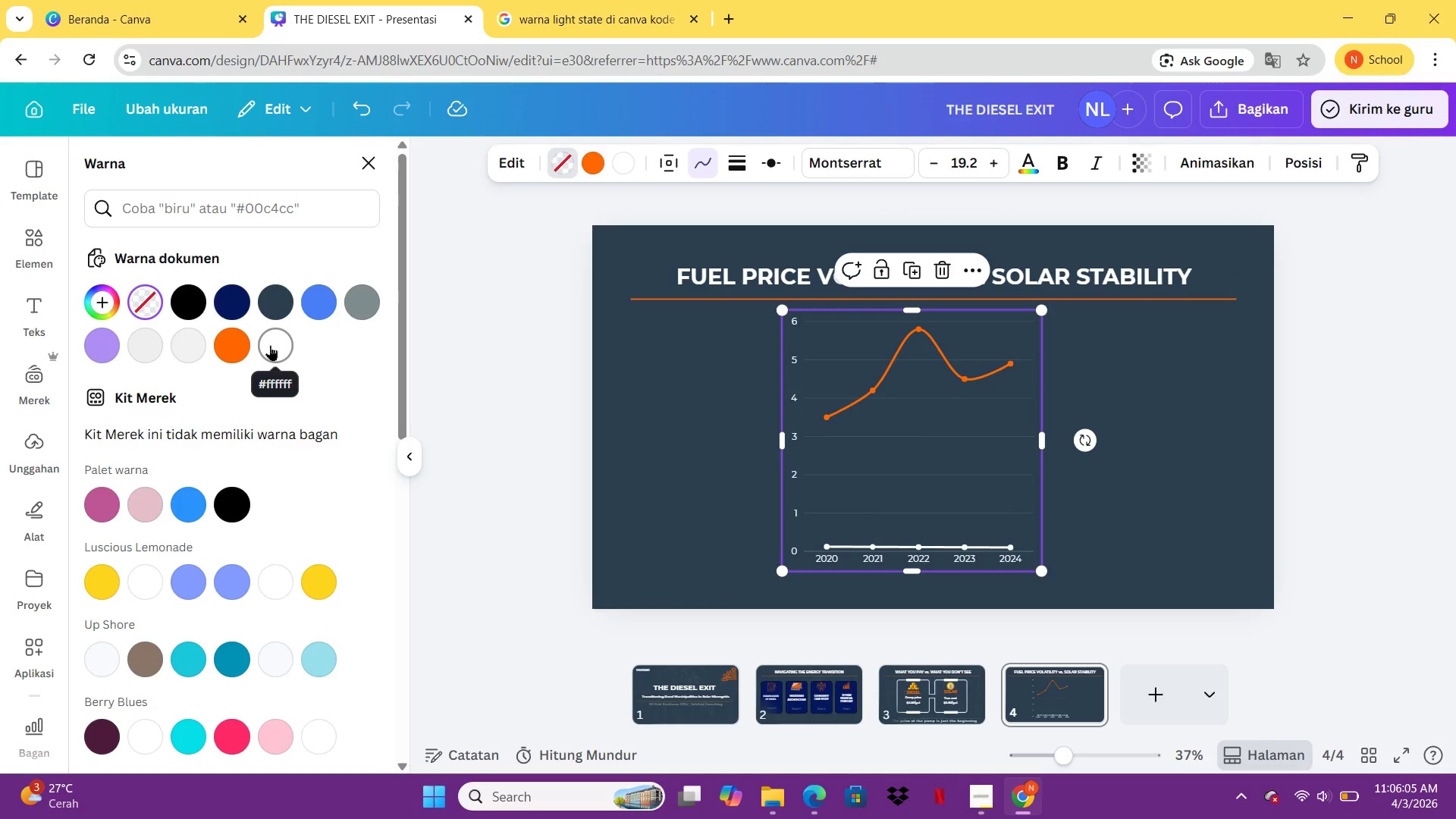 
mouse_move([254, 340])
 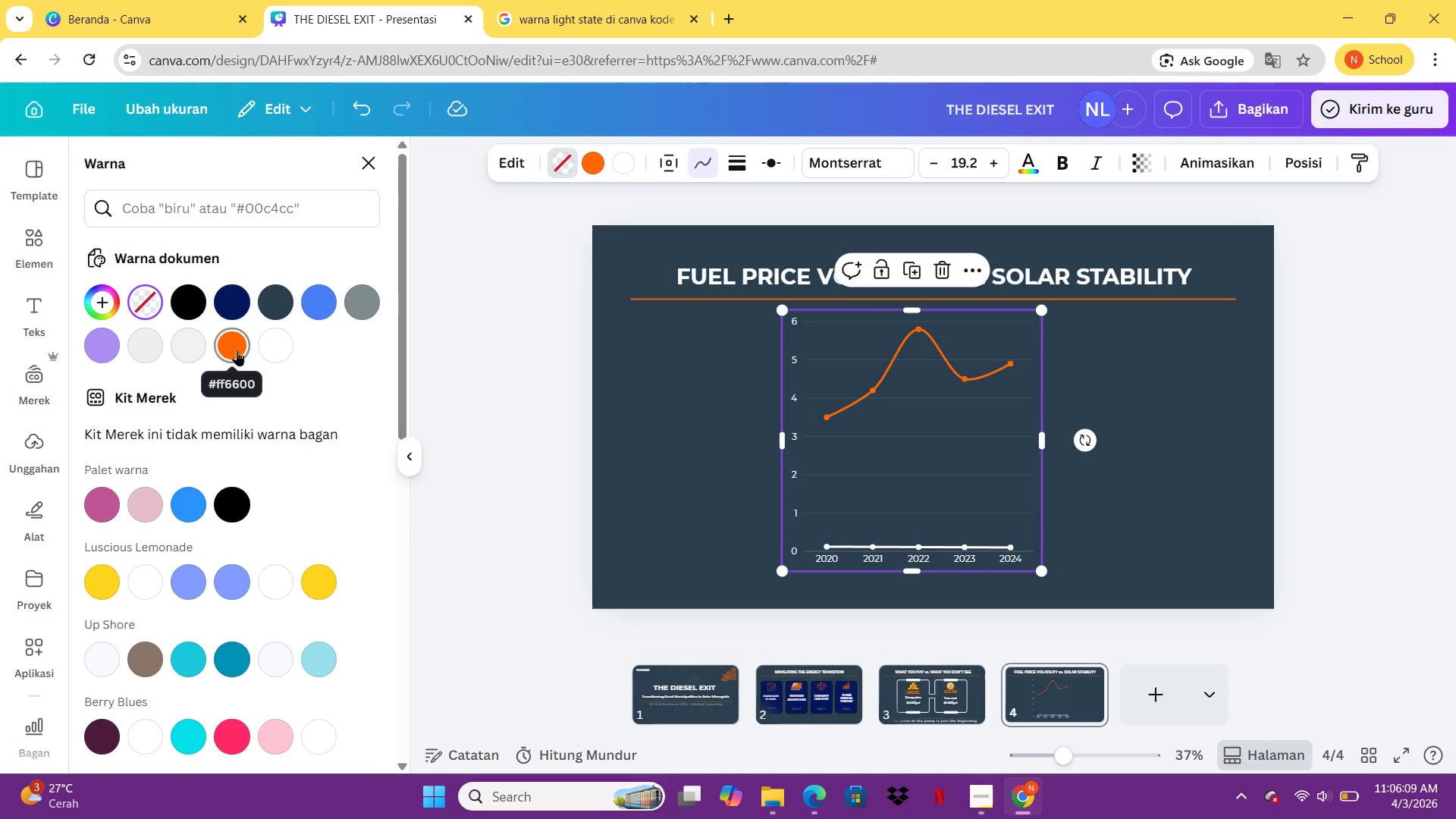 
left_click([192, 305])
 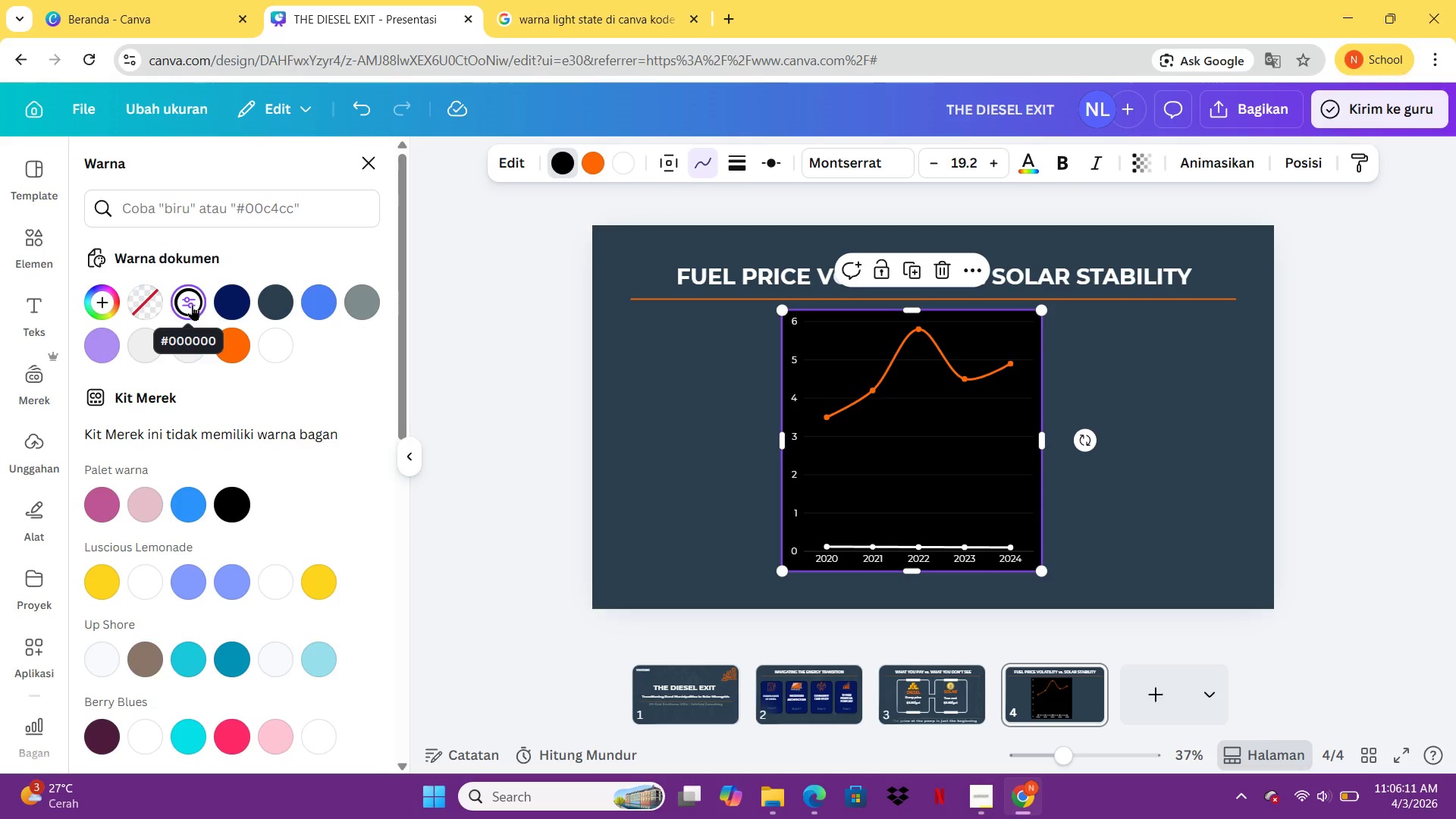 
left_click([192, 305])
 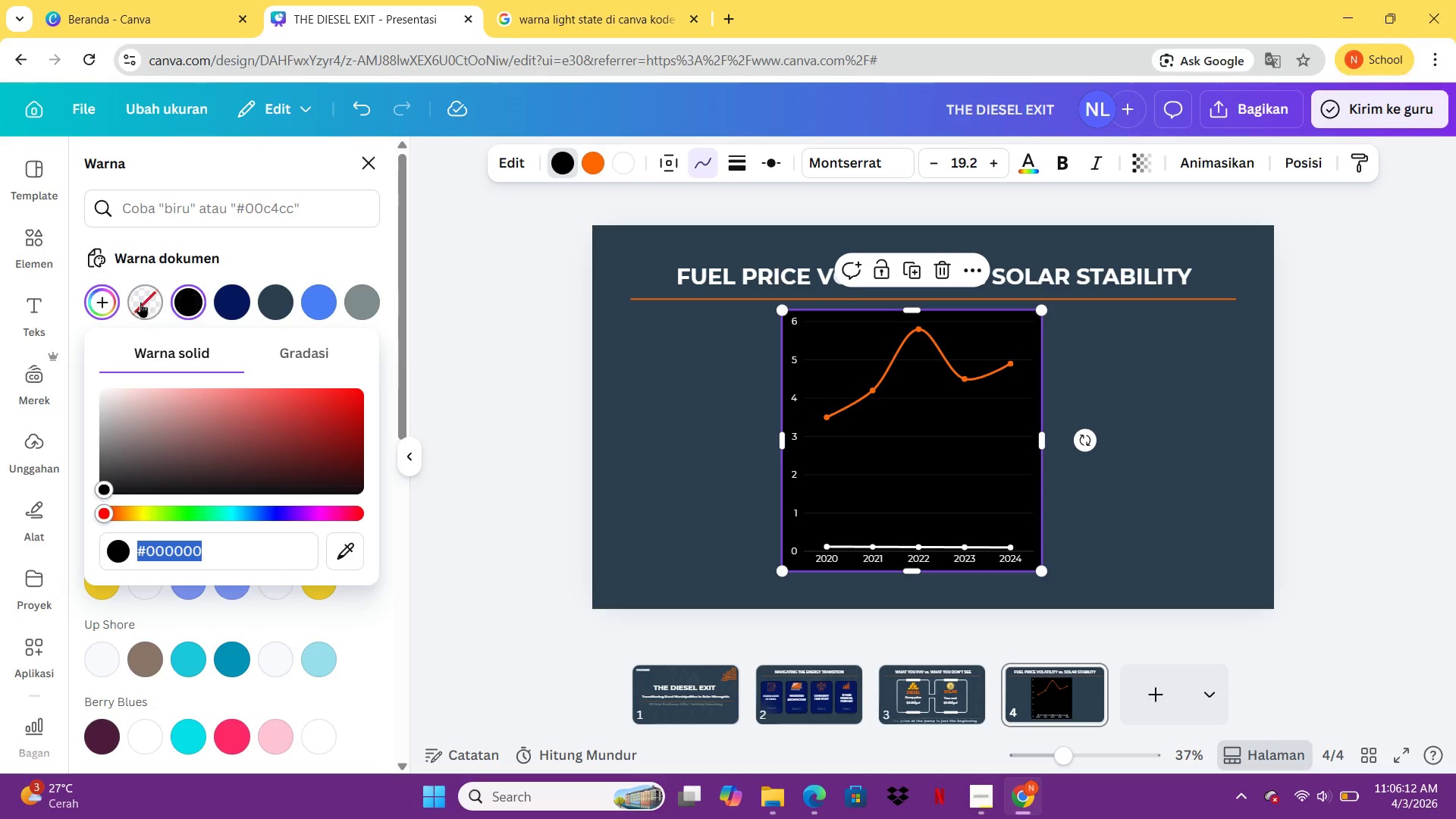 
left_click([138, 302])
 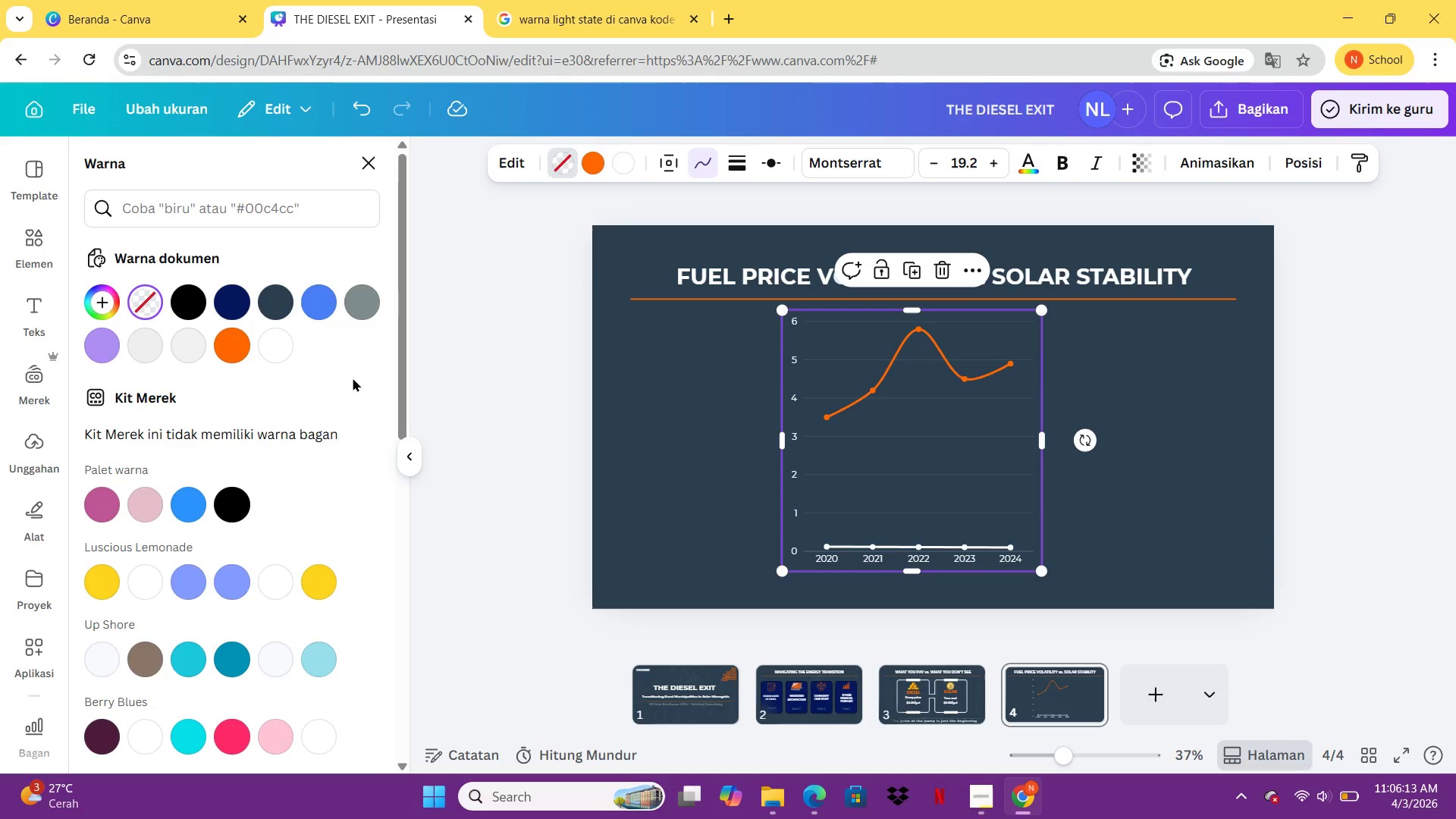 
left_click([353, 378])
 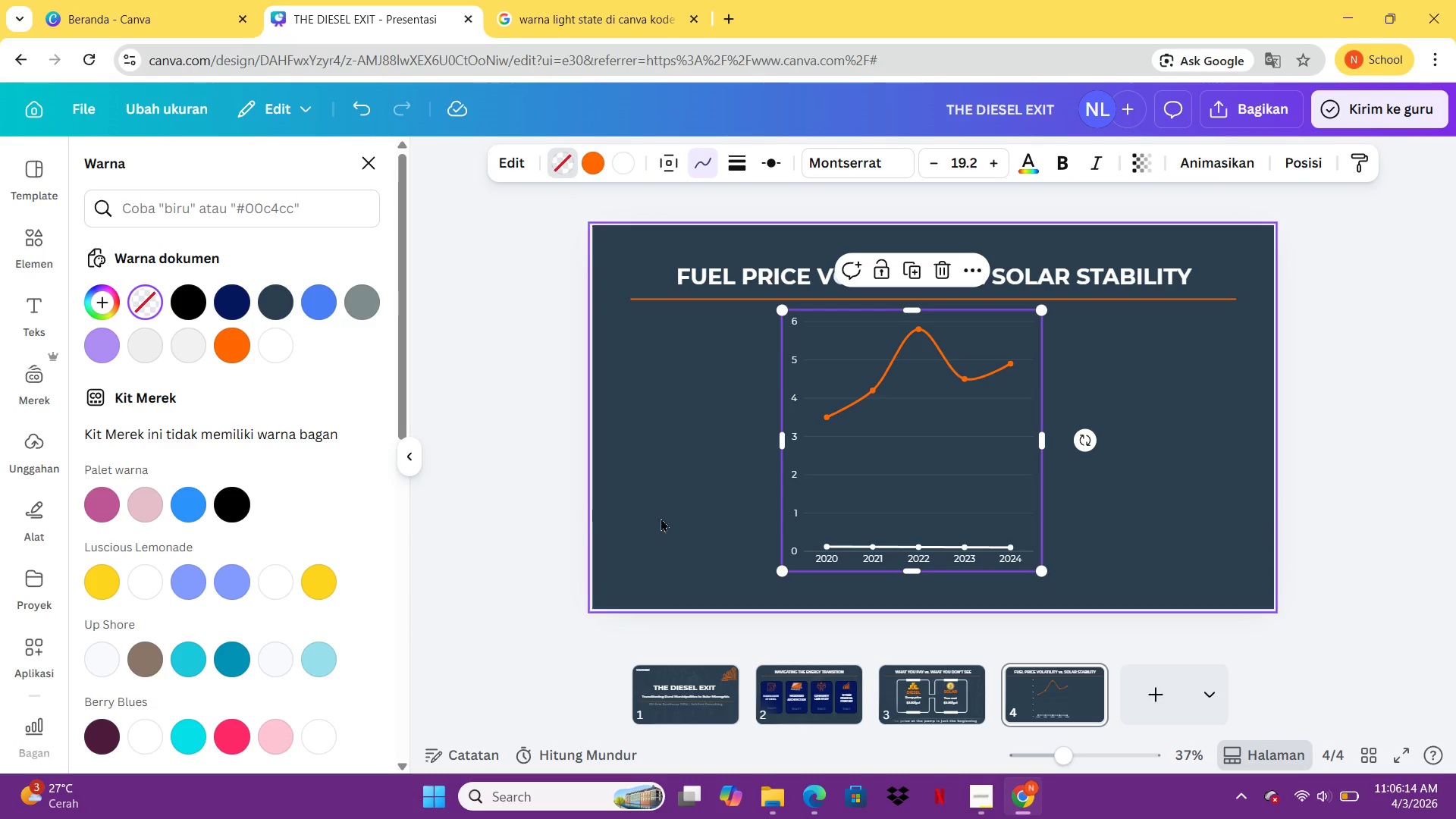 
left_click([684, 531])
 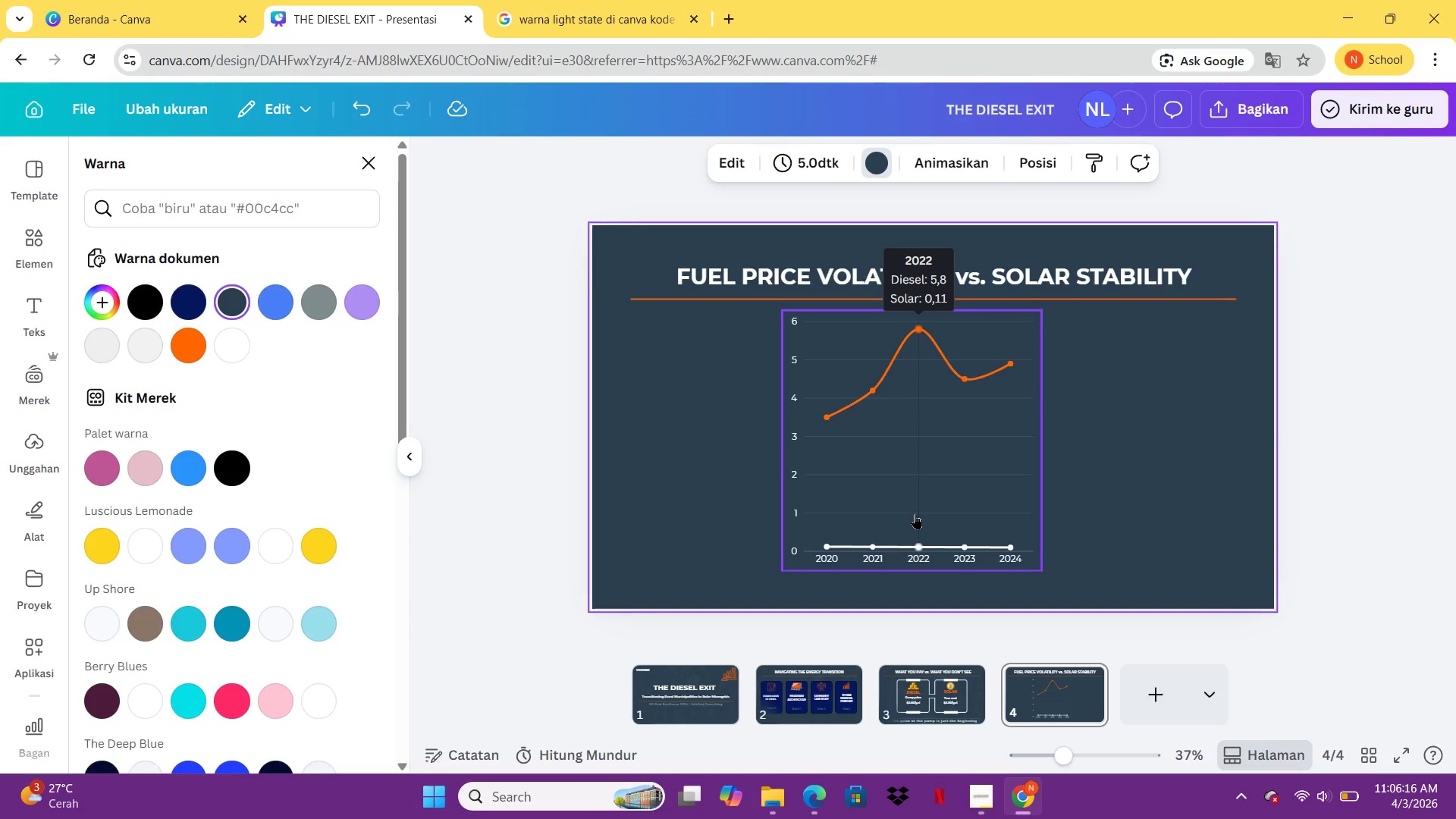 
left_click([915, 513])
 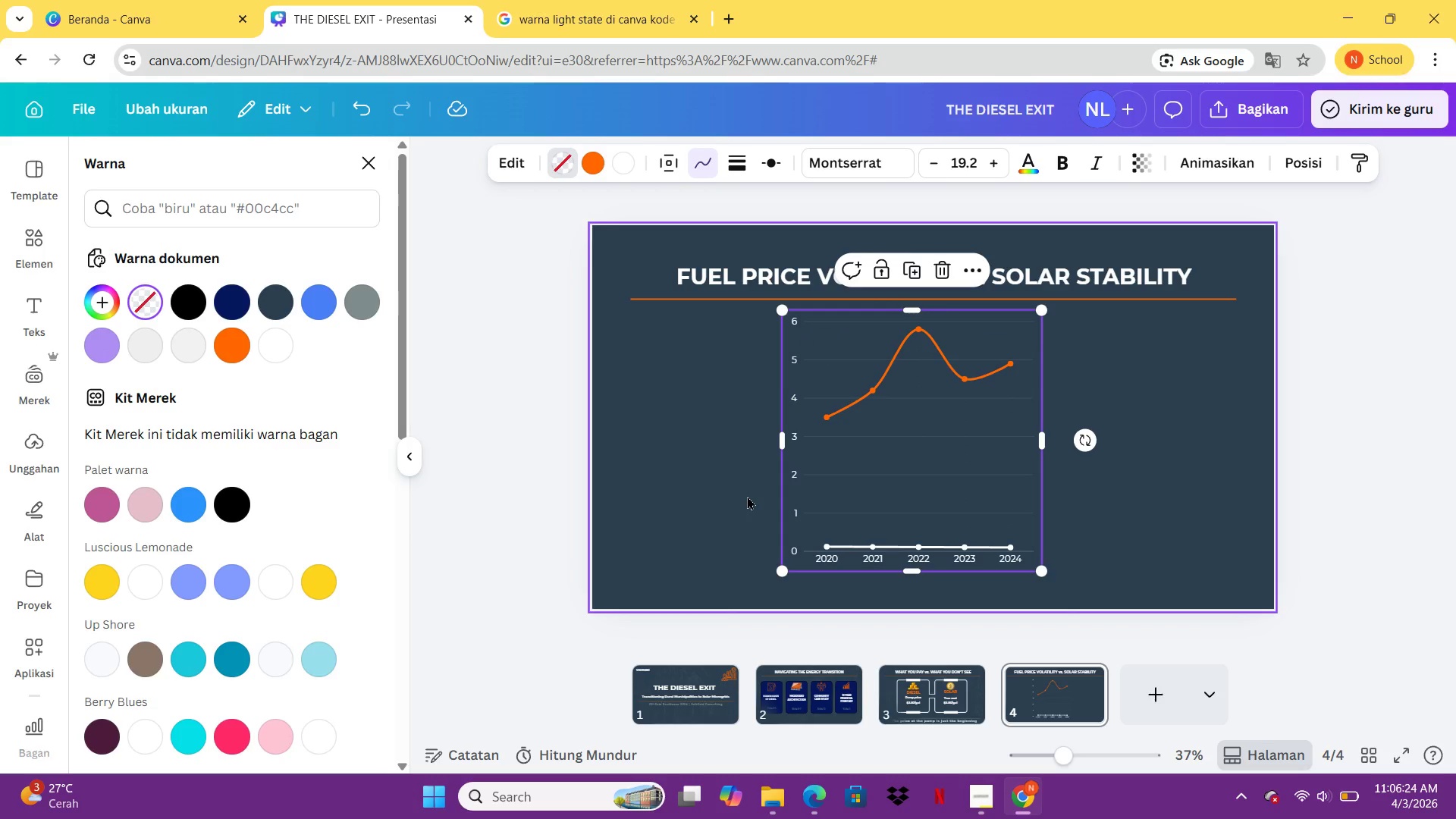 
wait(12.53)
 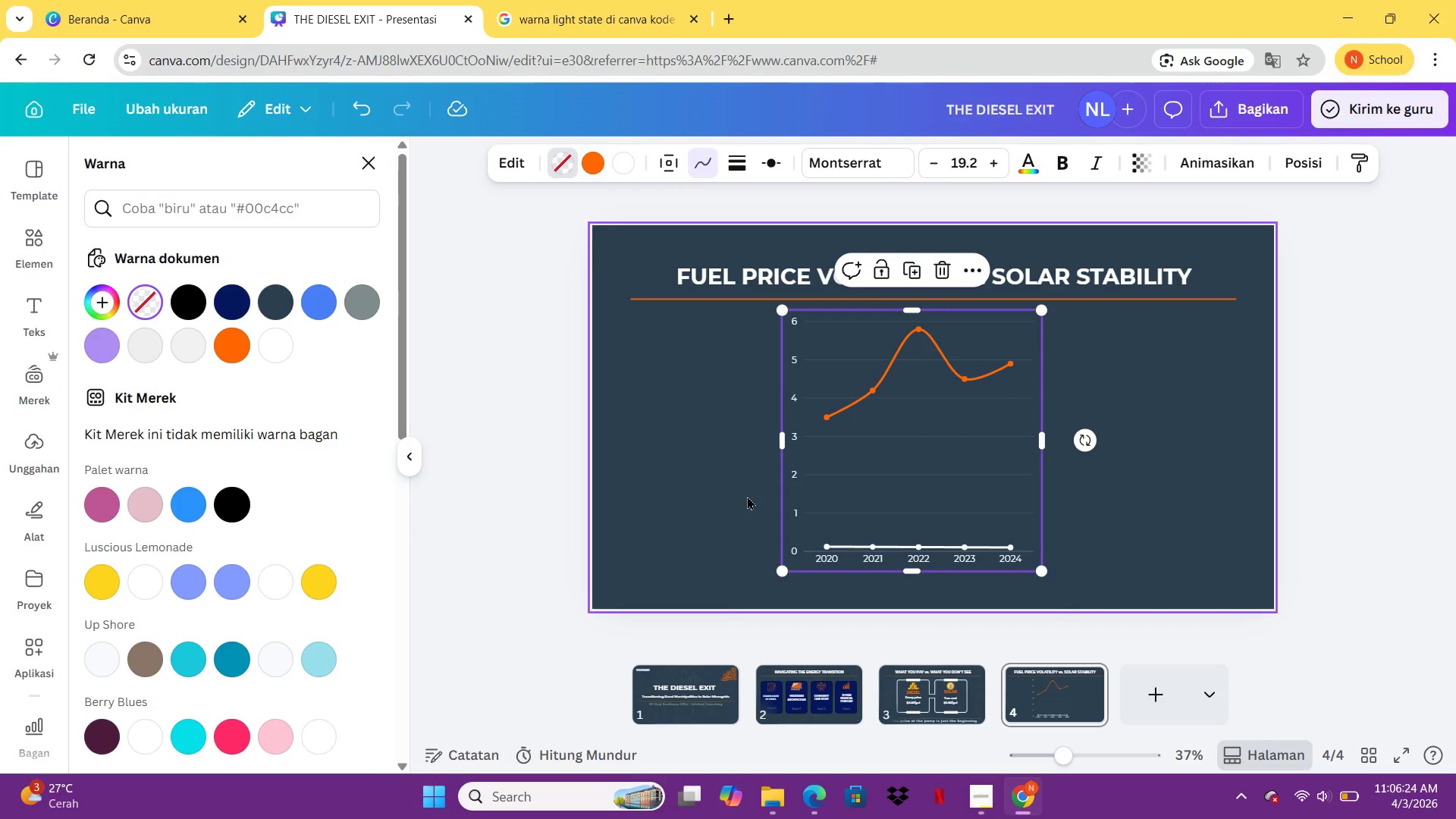 
left_click([522, 165])
 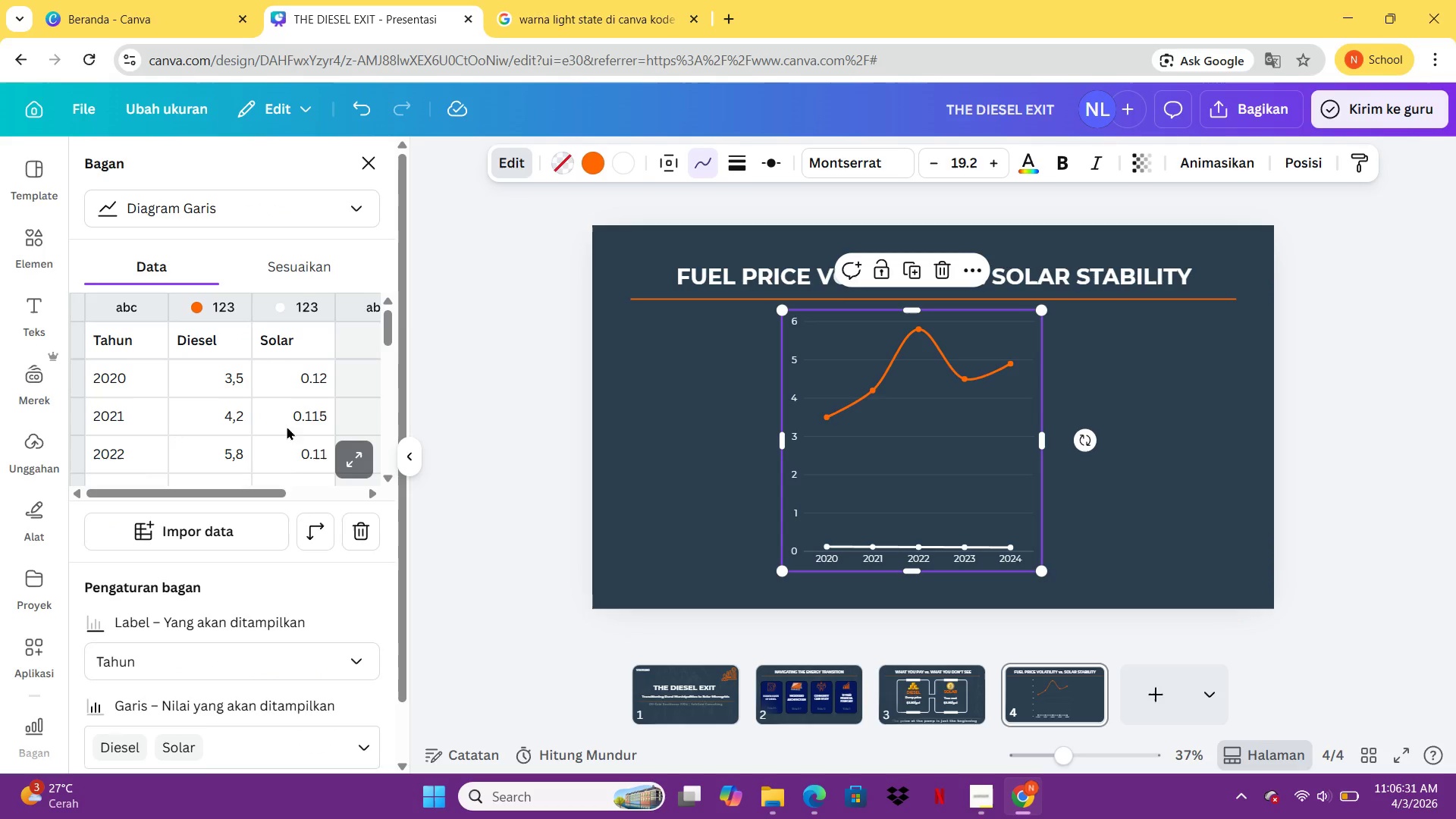 
left_click([351, 460])
 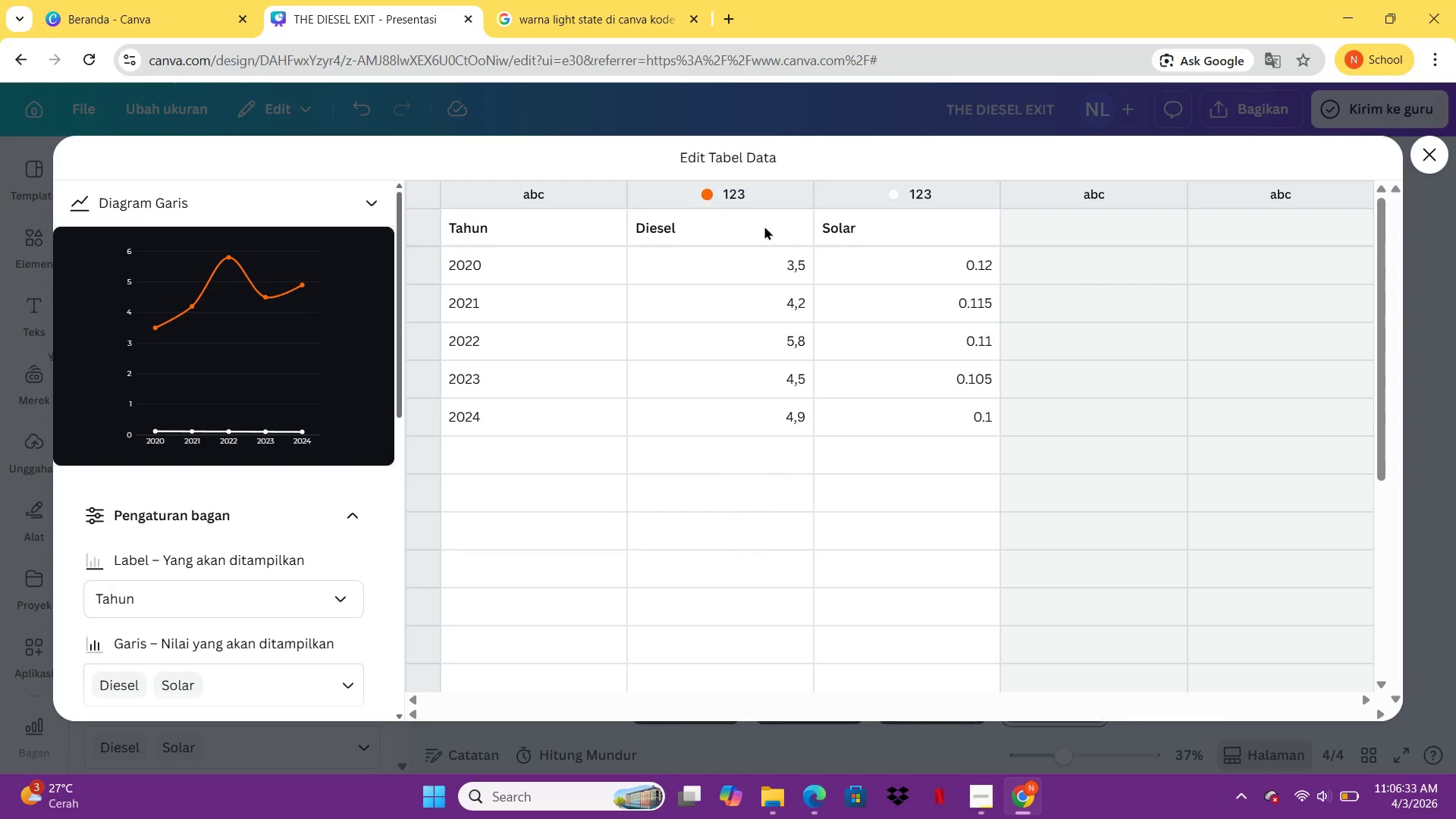 
left_click([746, 226])
 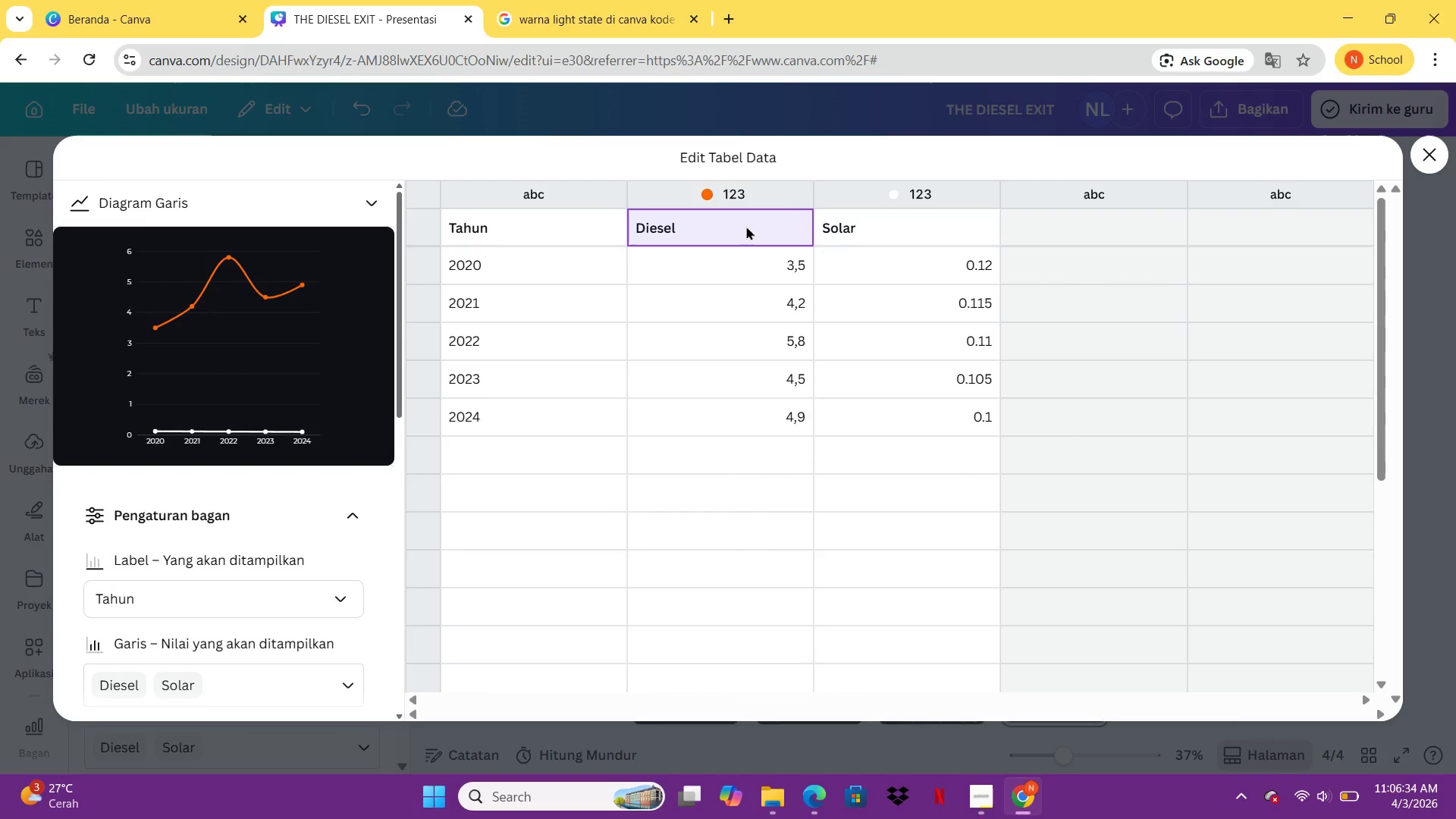 
double_click([746, 226])
 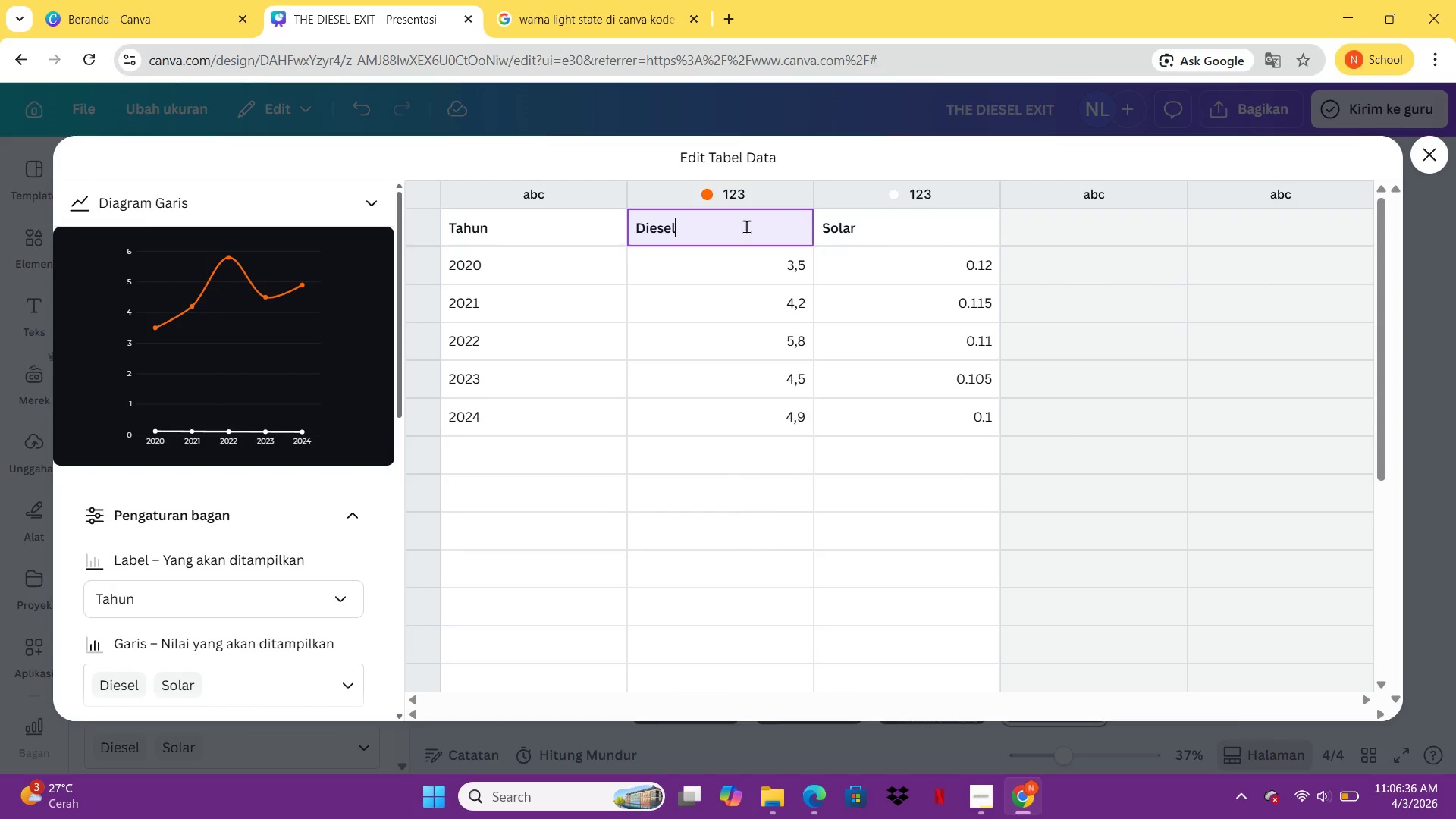 
type( ($/gal))
 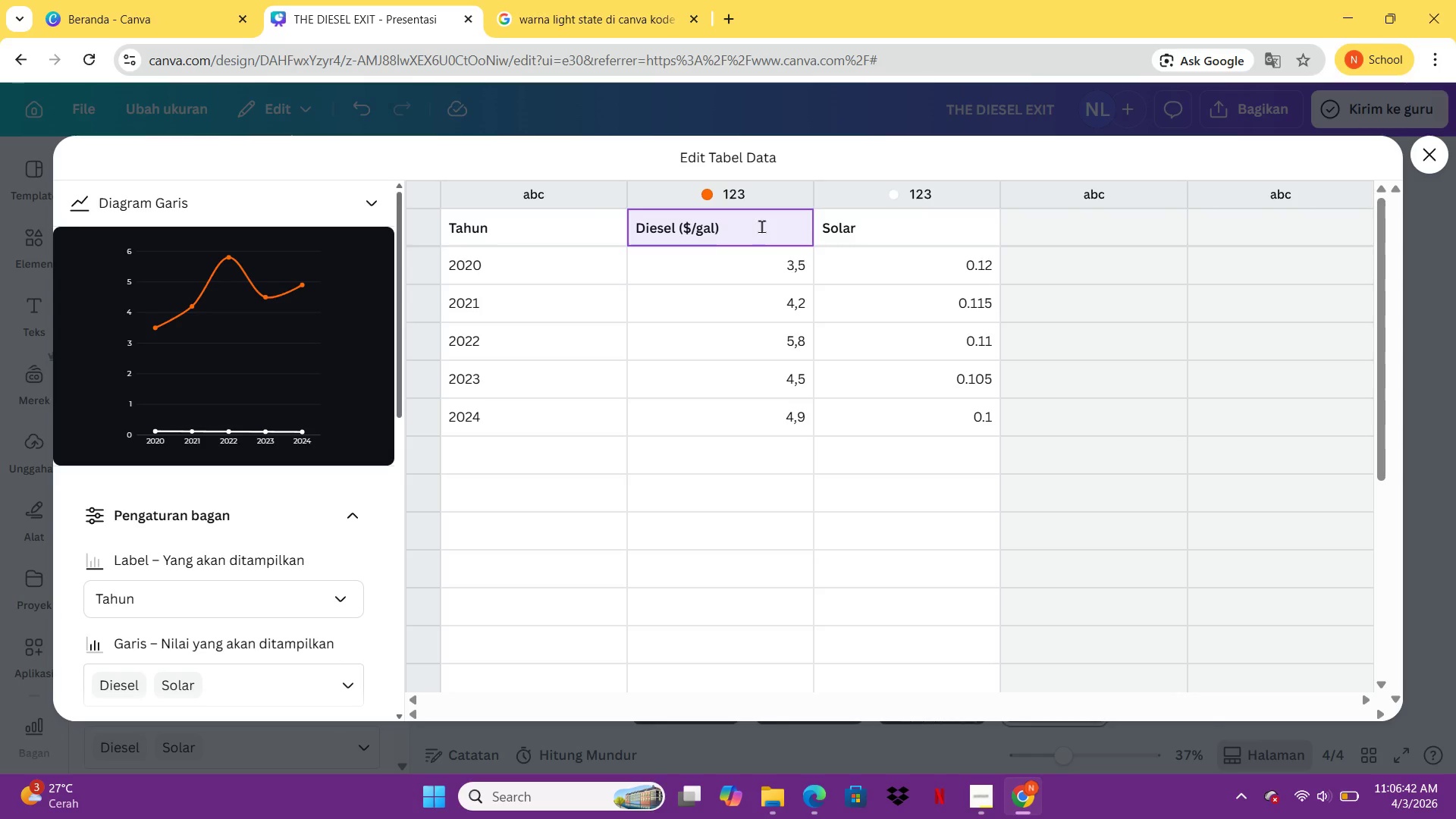 
left_click([878, 234])
 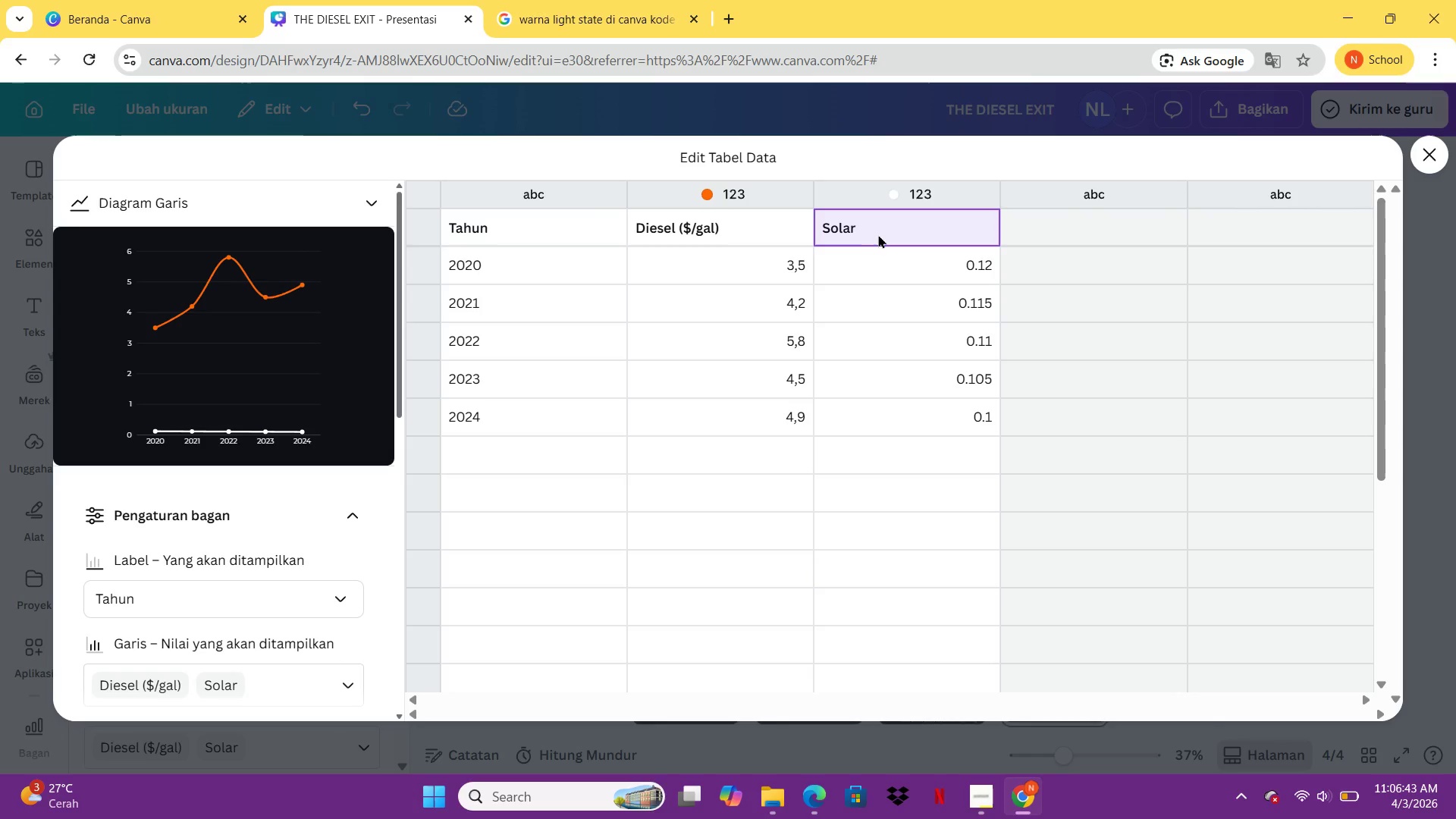 
double_click([878, 234])
 